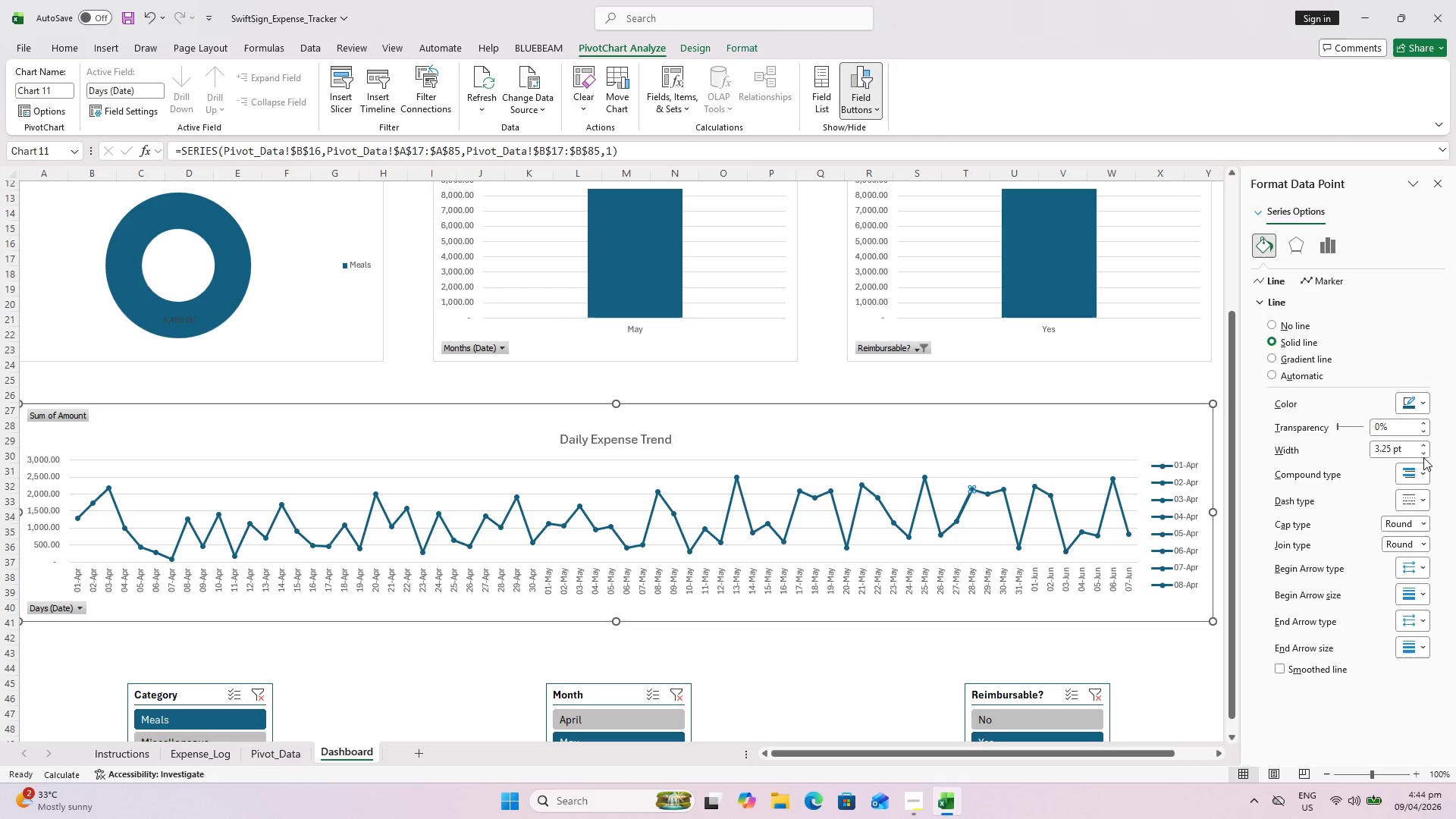 
left_click([1423, 454])
 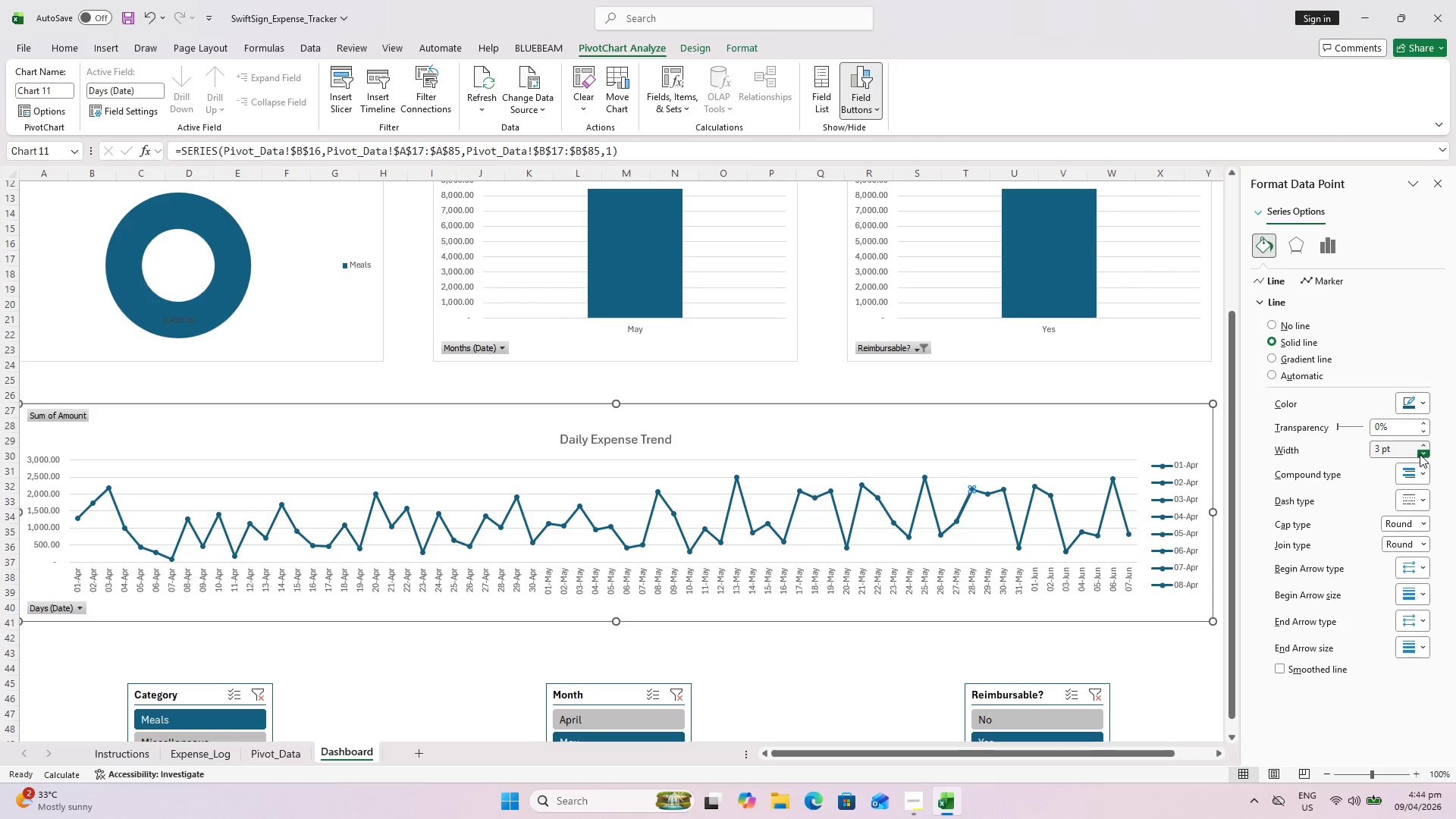 
mouse_move([1281, 507])
 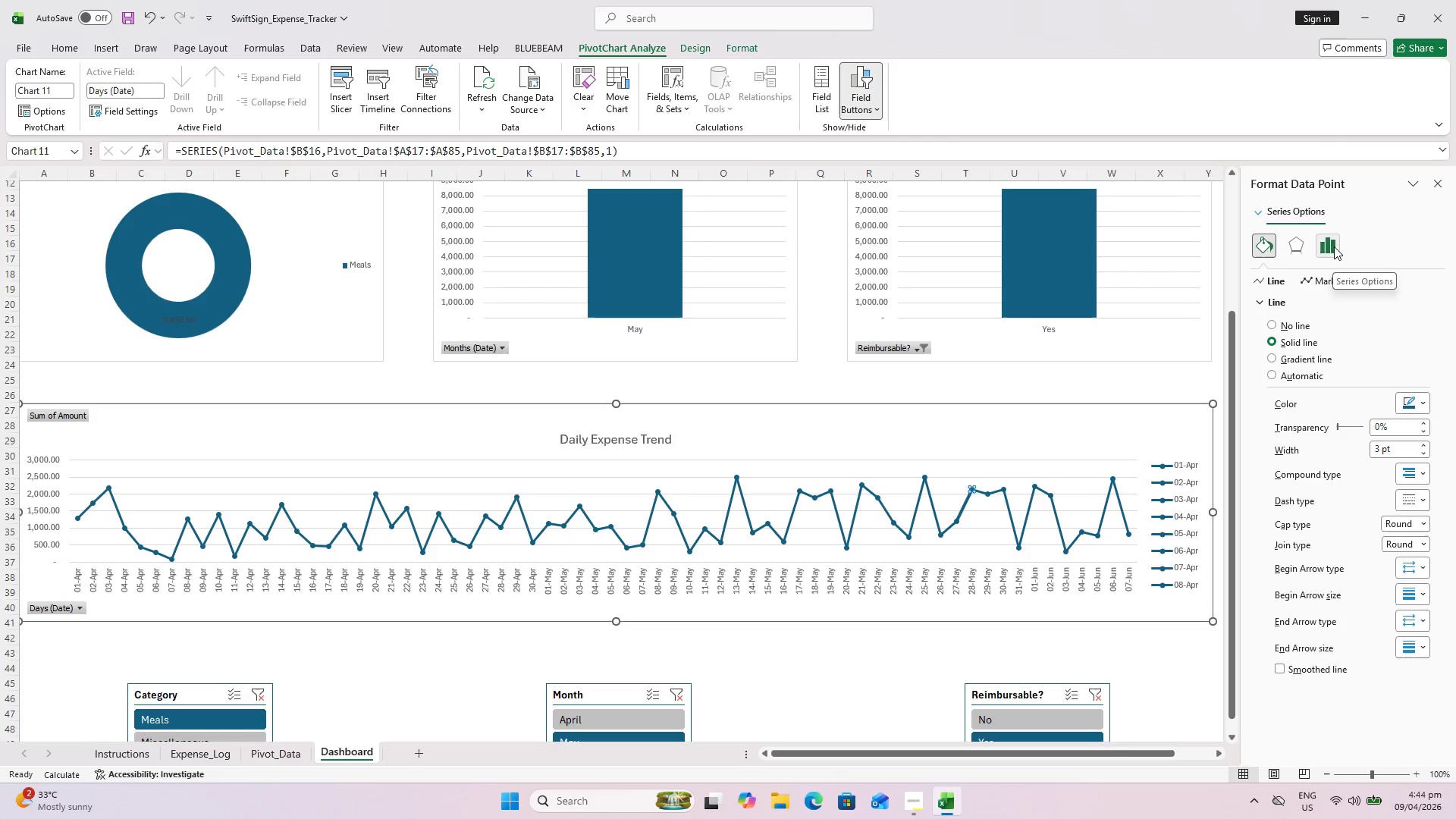 
left_click([1322, 280])
 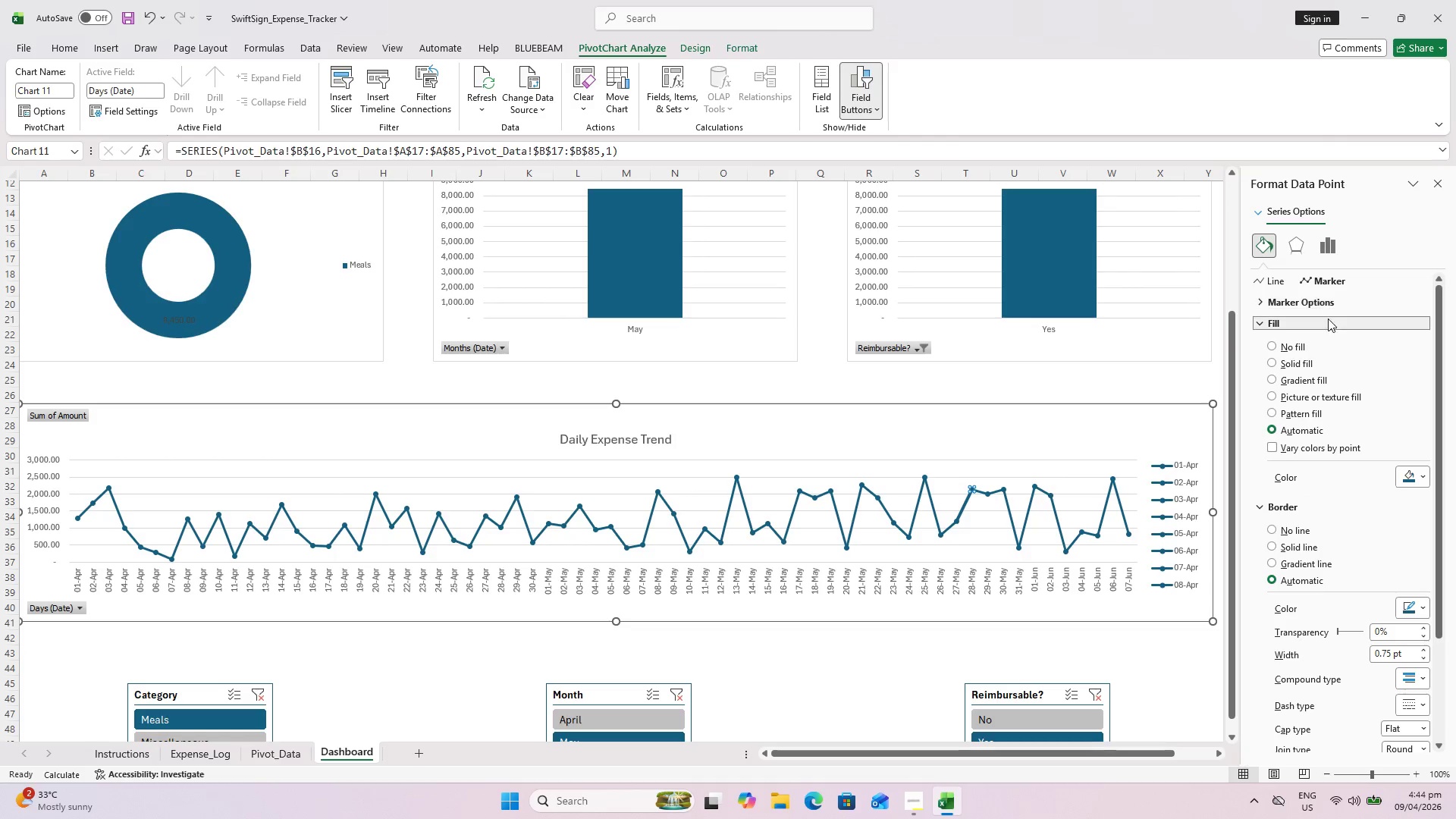 
mouse_move([1419, 634])
 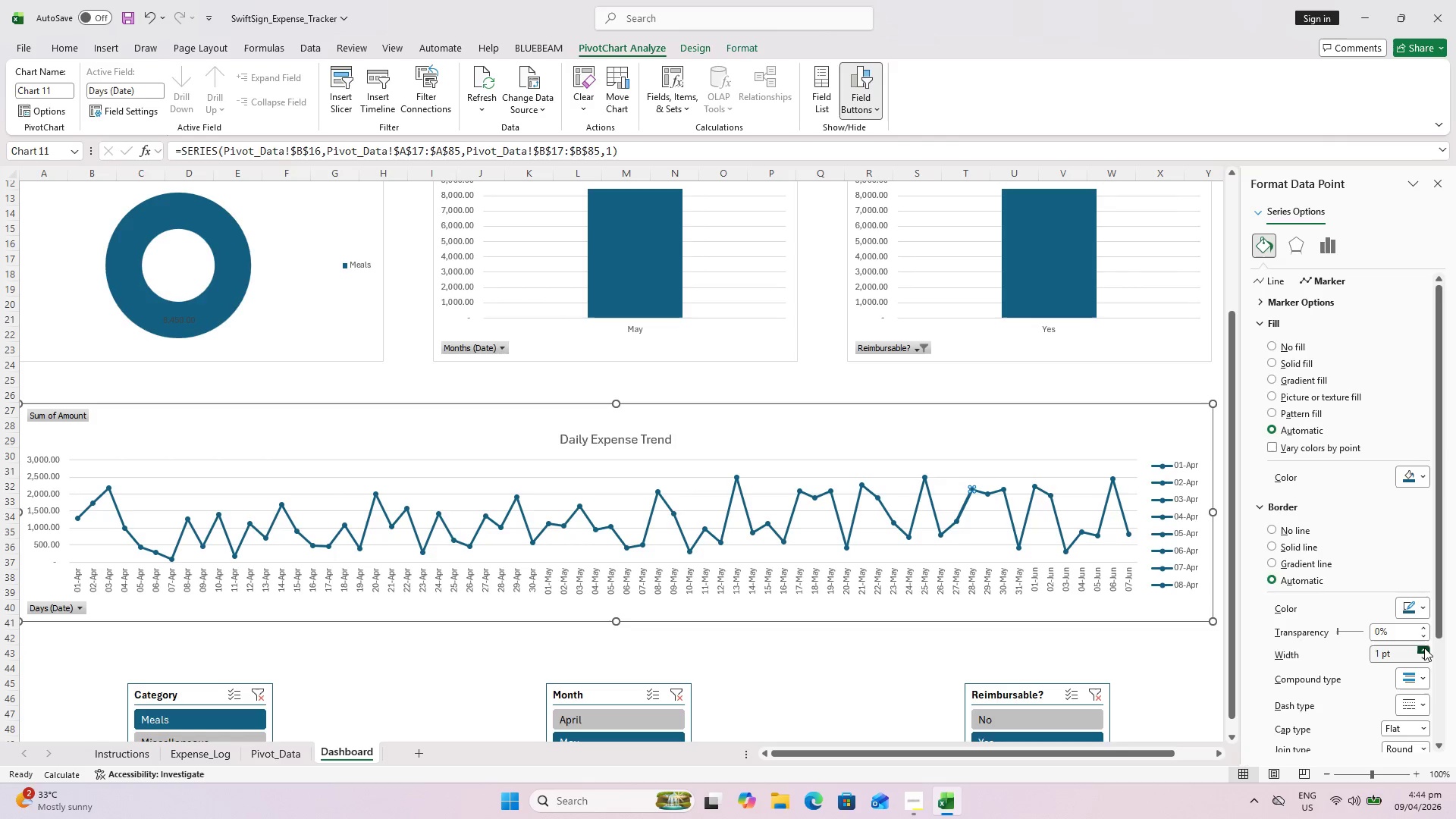 
double_click([1424, 648])
 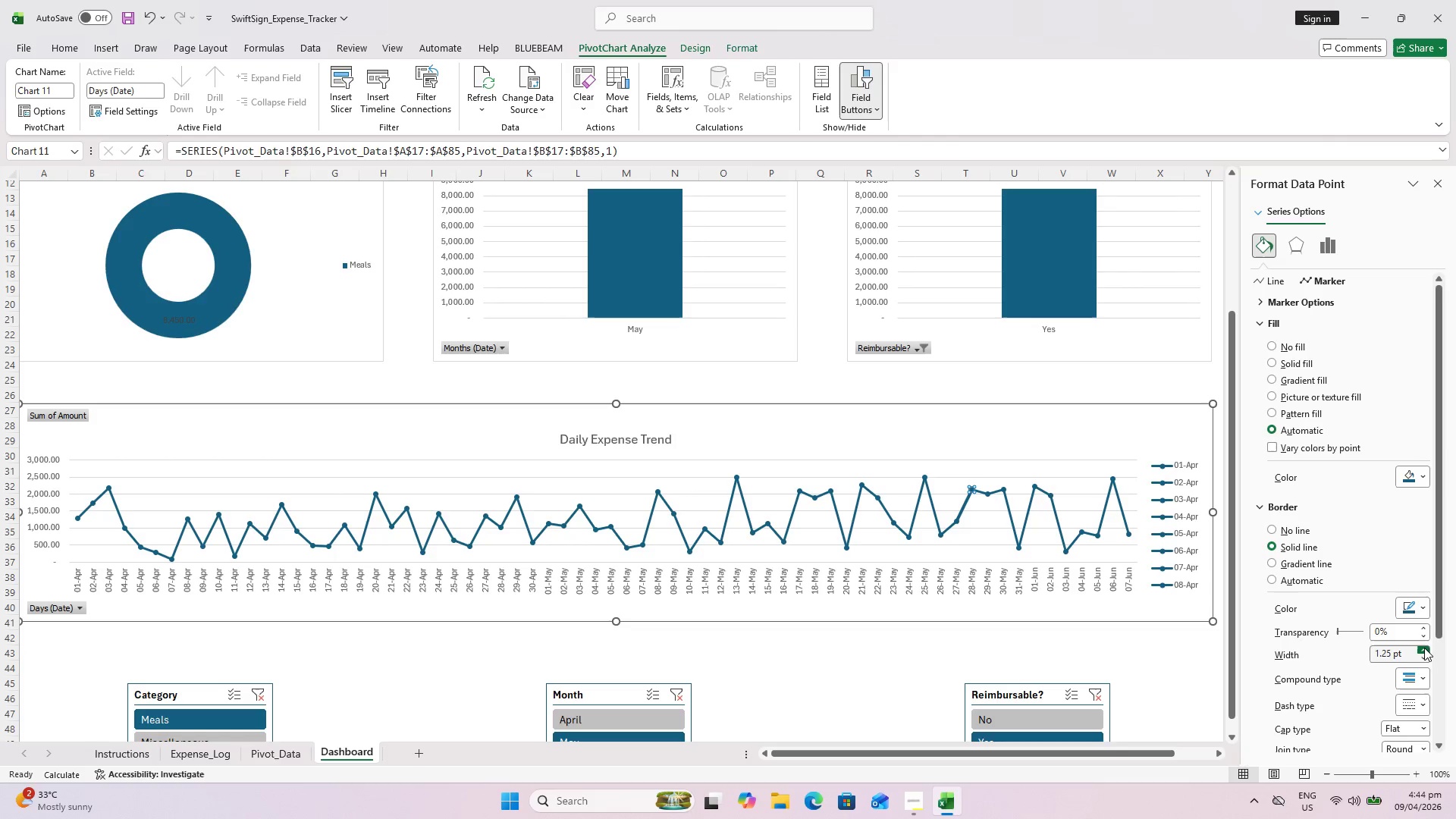 
triple_click([1424, 648])
 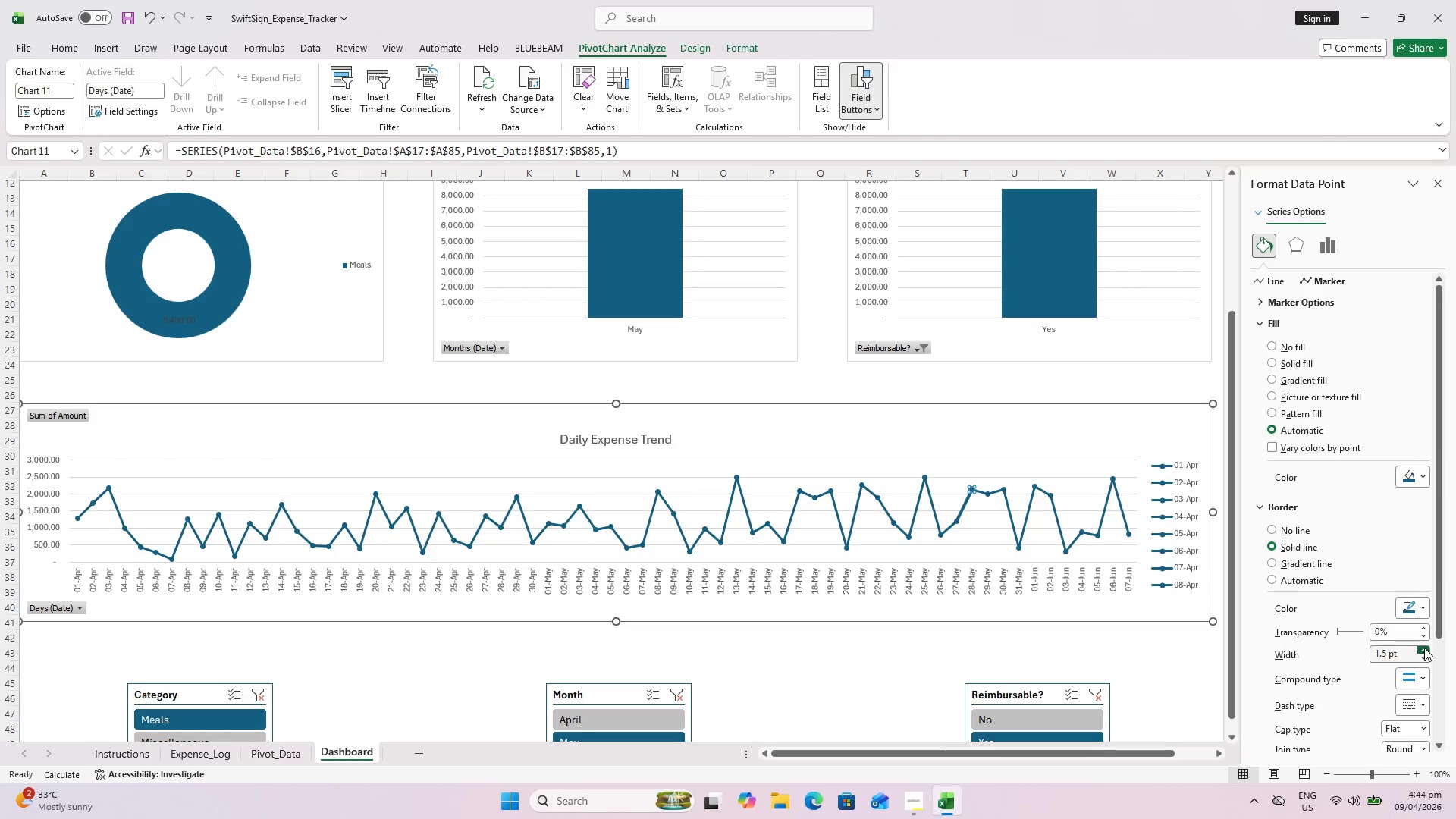 
triple_click([1424, 648])
 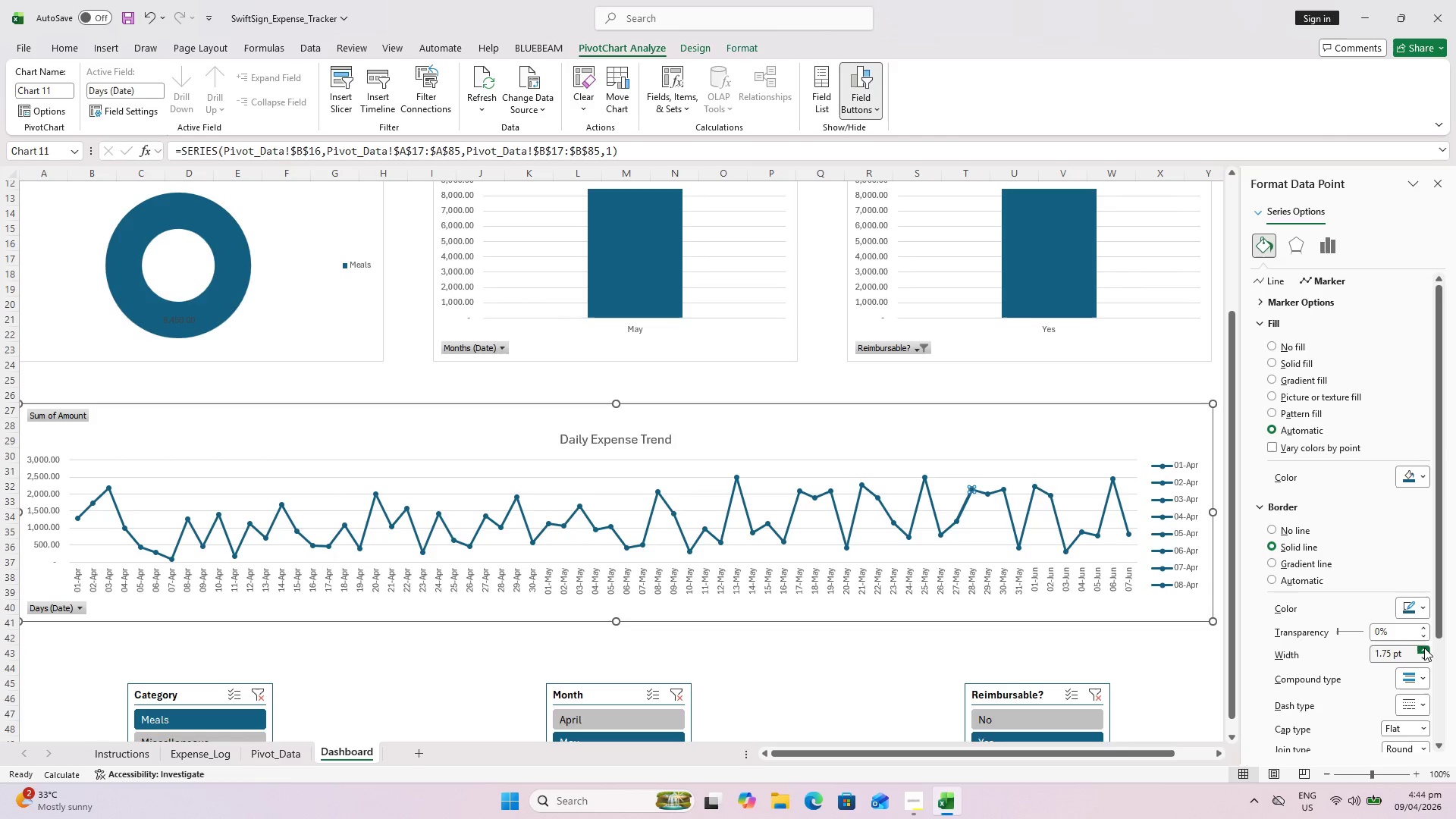 
triple_click([1424, 648])
 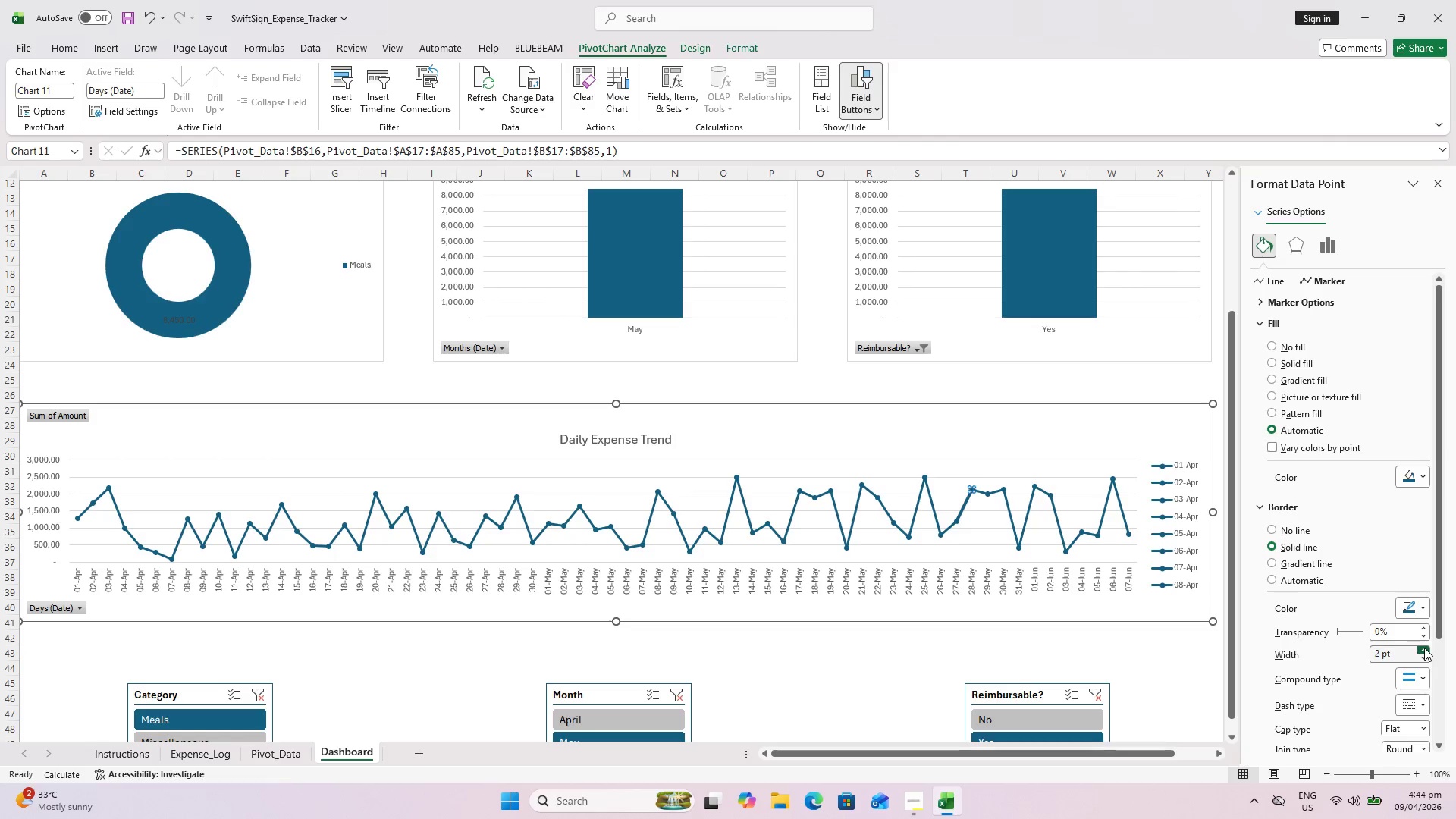 
triple_click([1424, 648])
 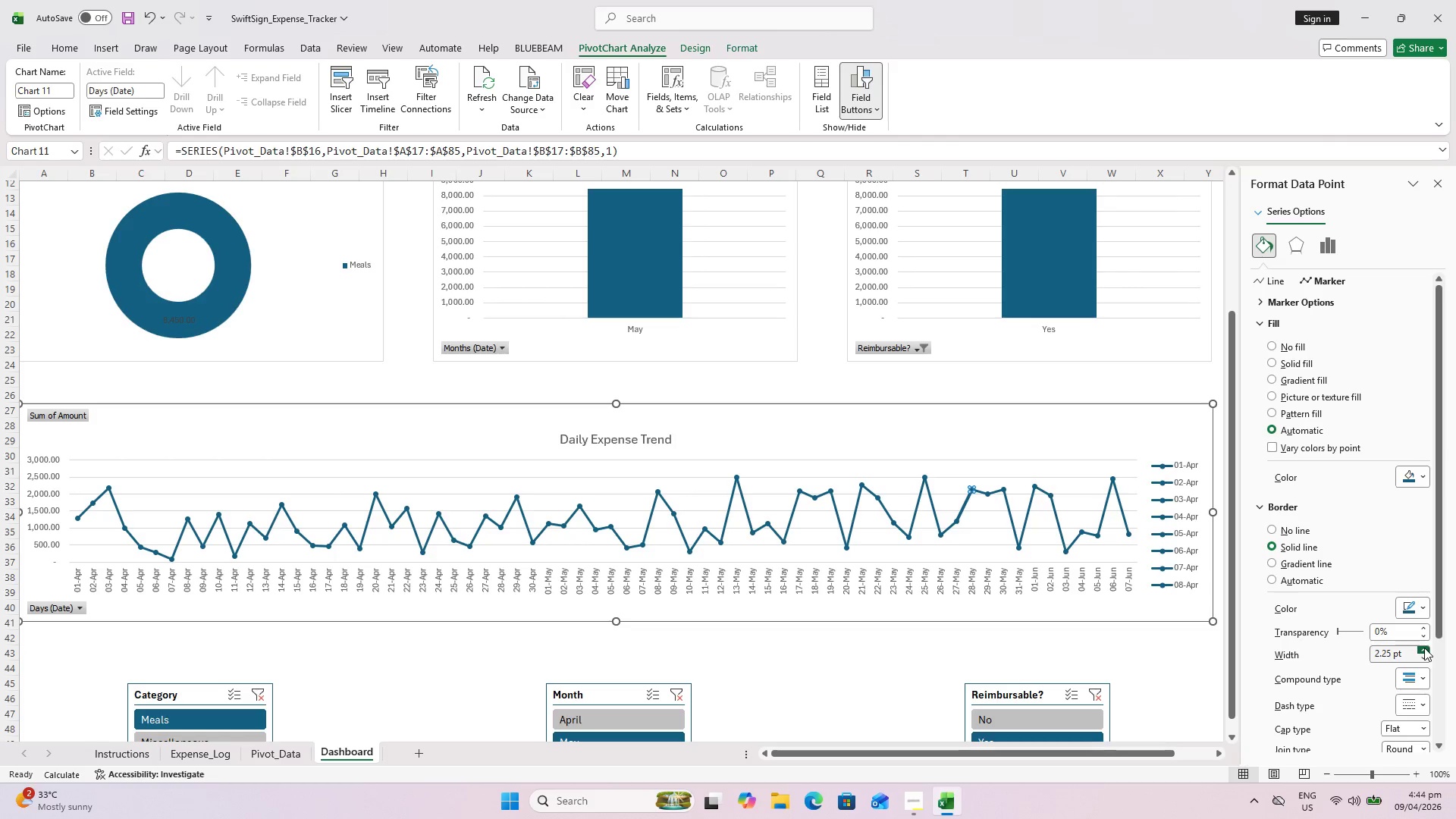 
triple_click([1424, 648])
 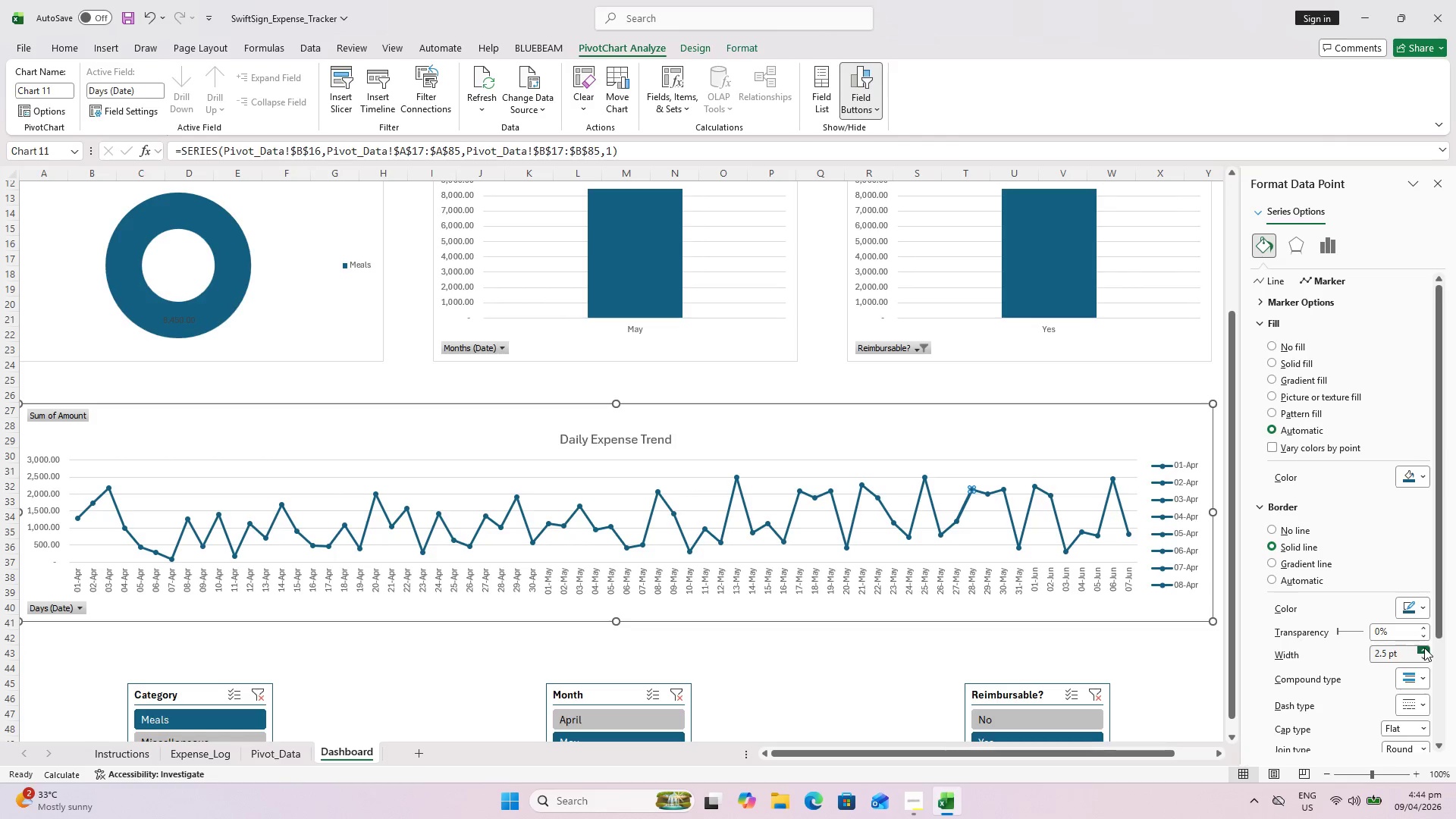 
triple_click([1424, 648])
 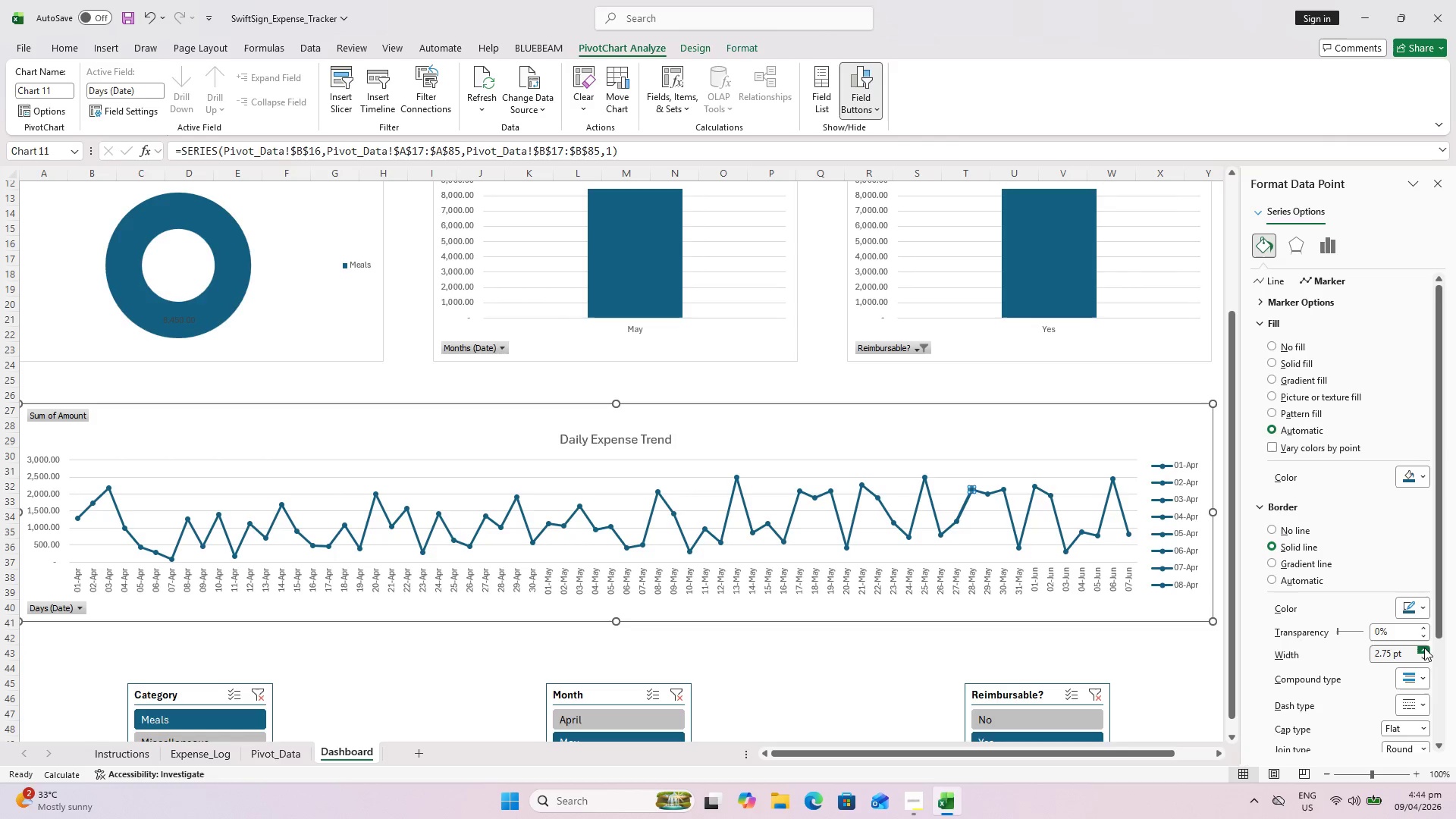 
triple_click([1424, 648])
 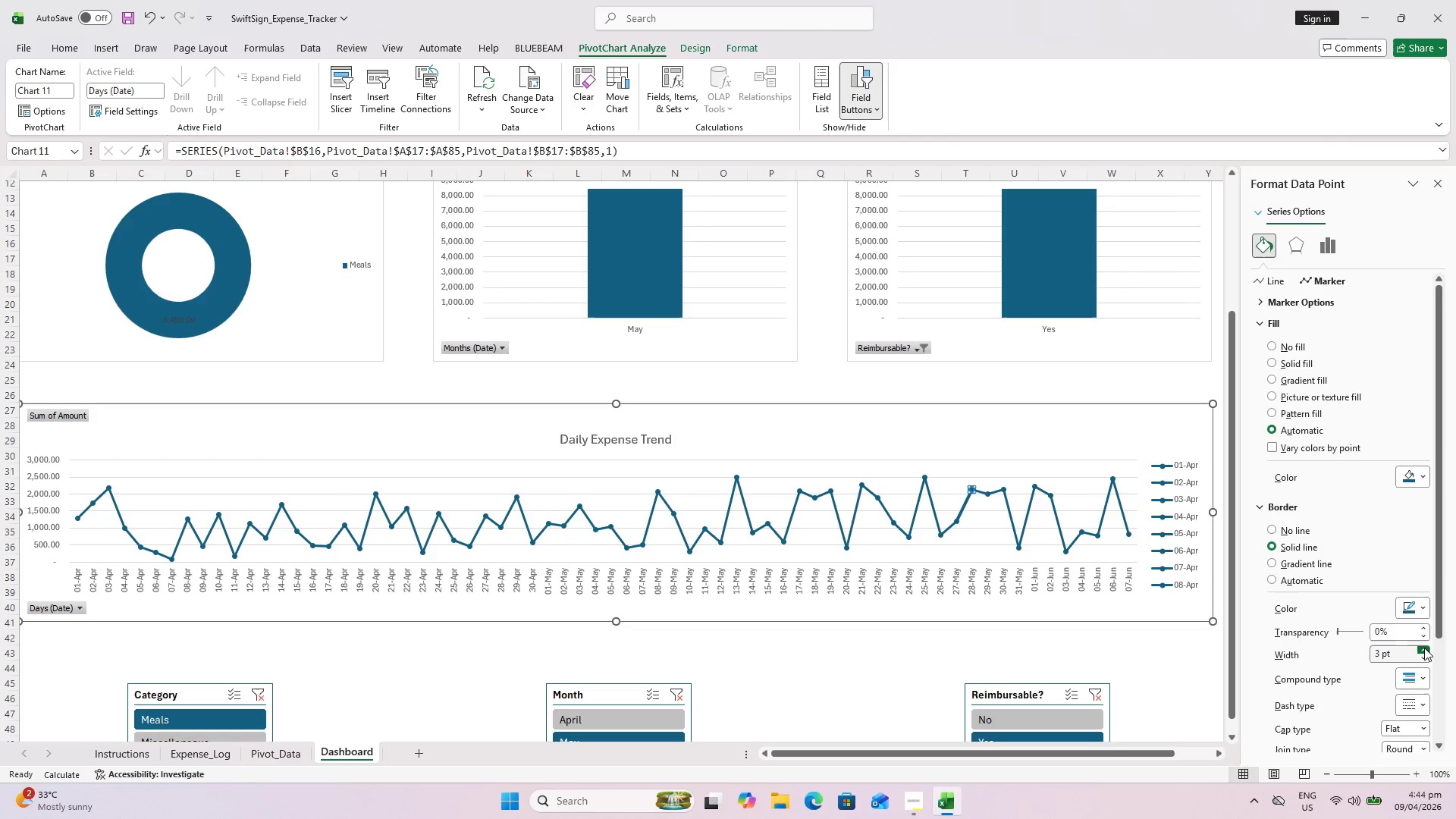 
triple_click([1424, 648])
 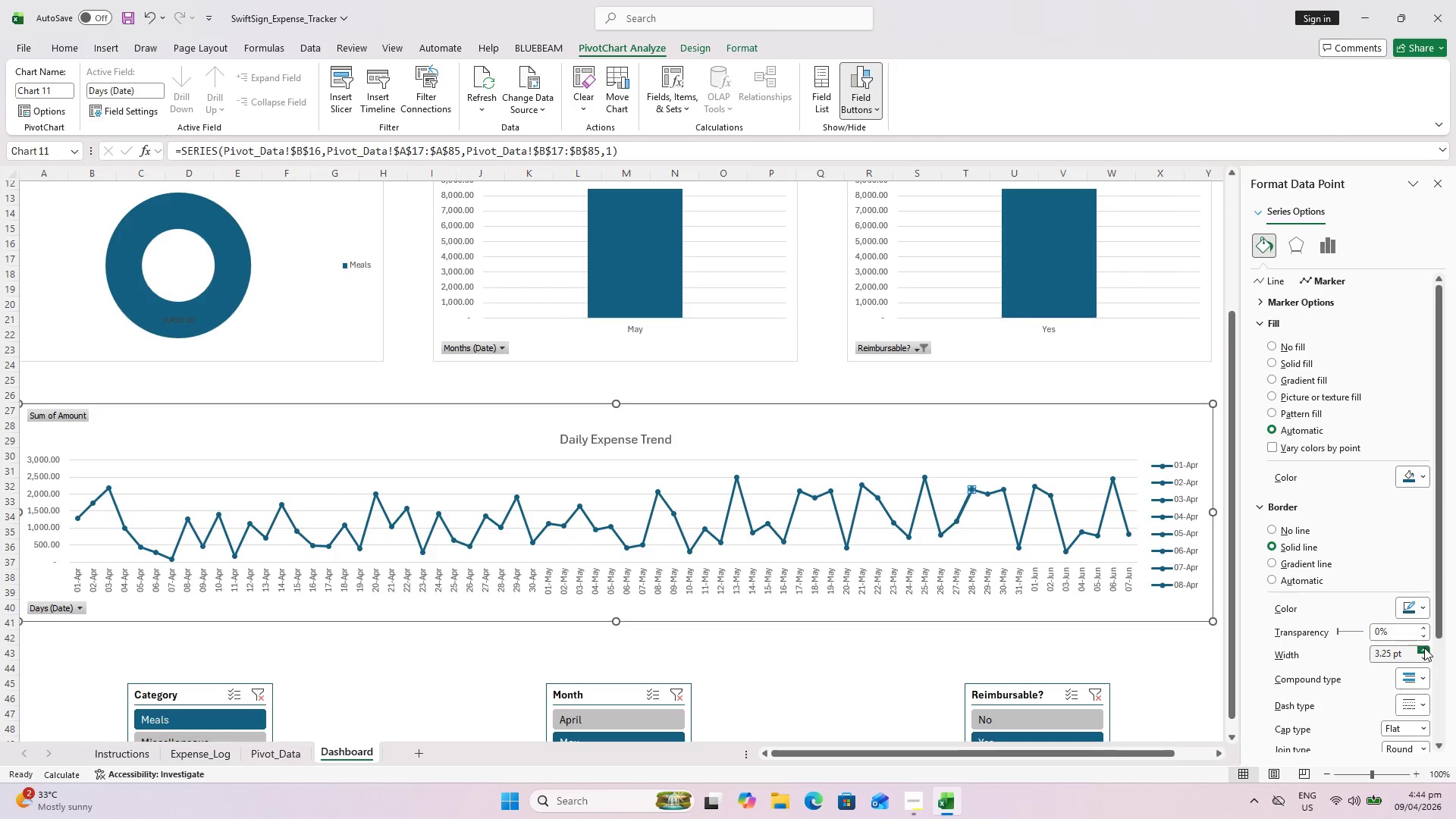 
left_click([1424, 648])
 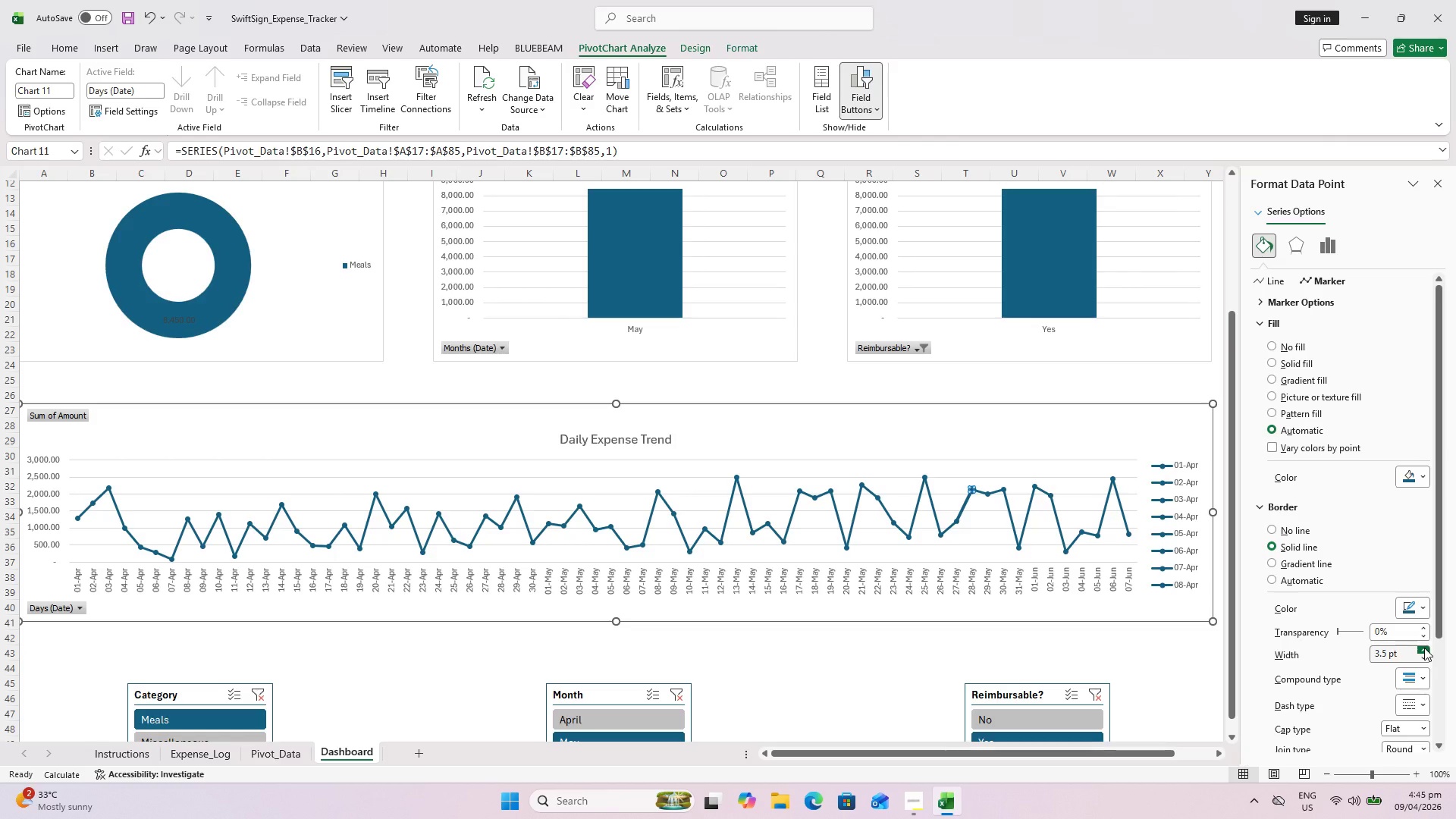 
left_click([1424, 648])
 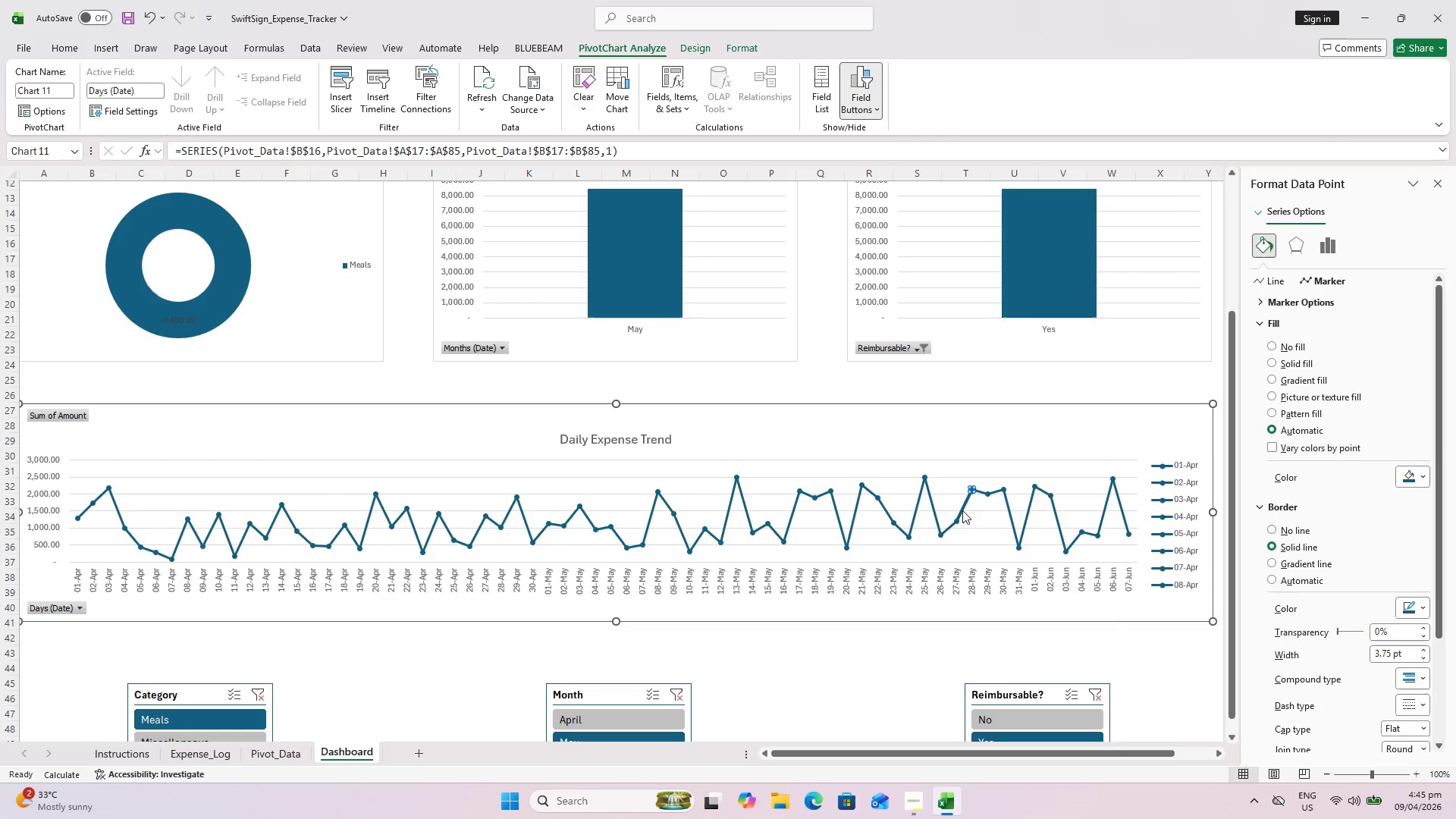 
double_click([962, 510])
 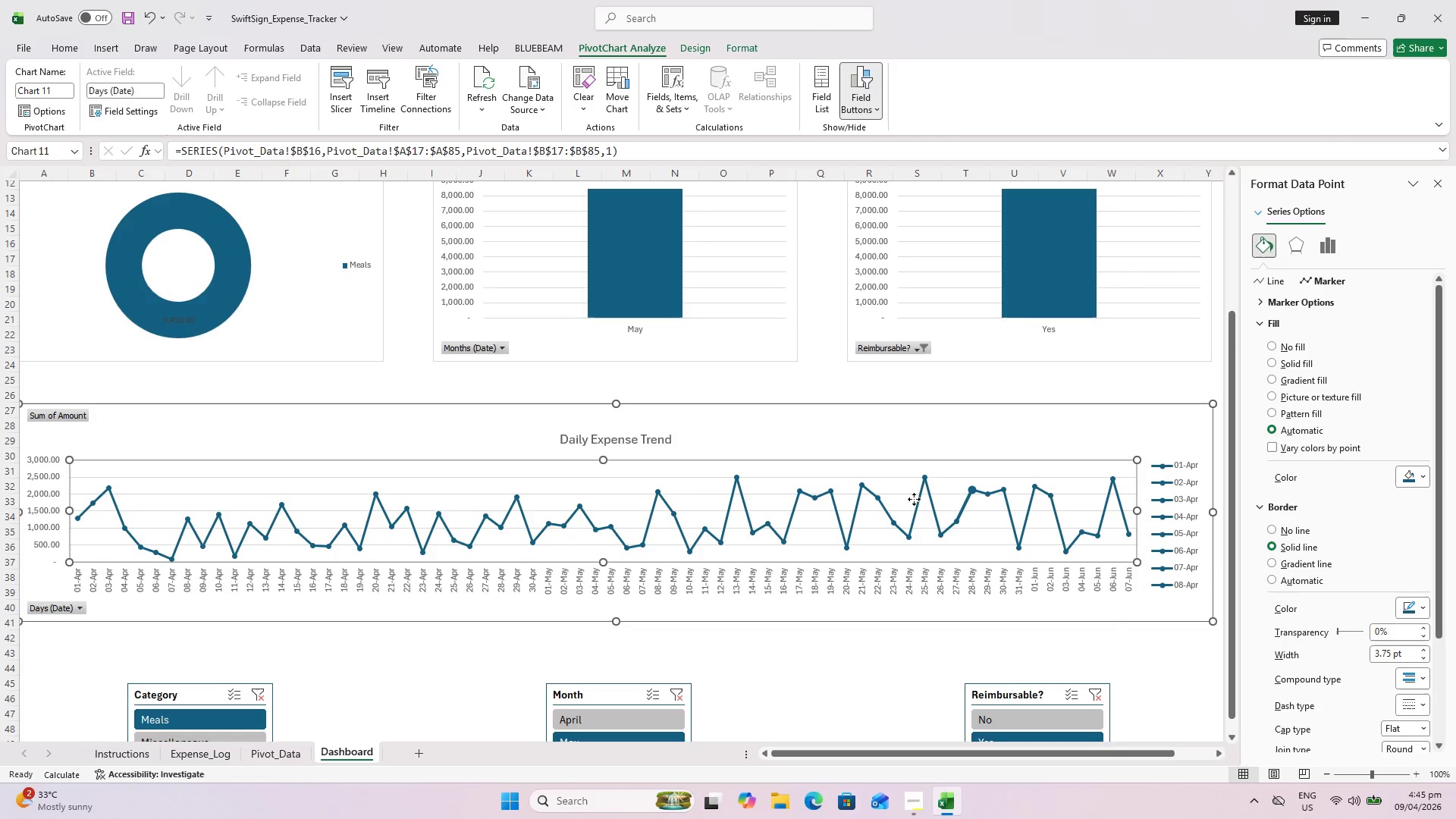 
triple_click([914, 499])
 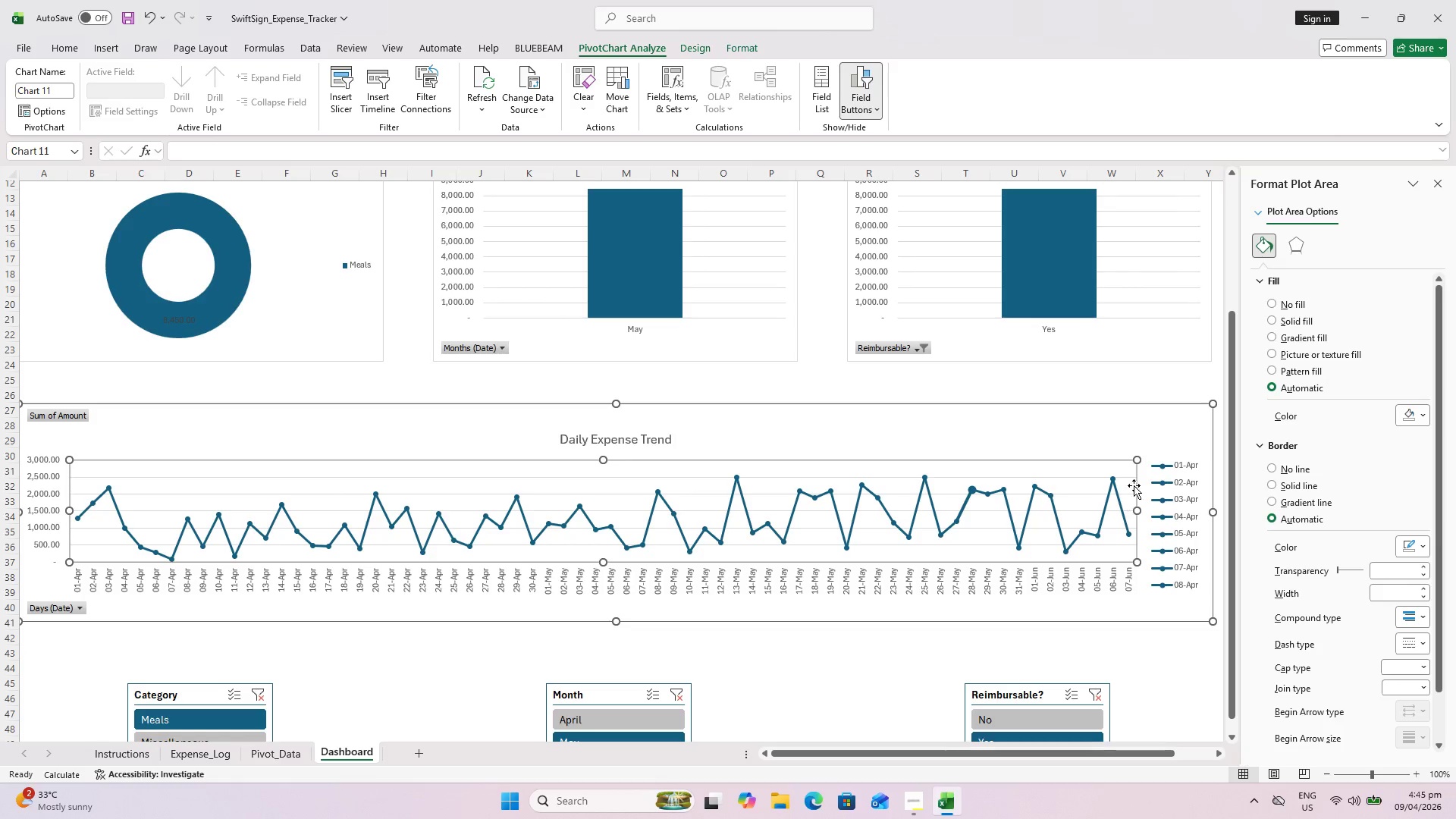 
key(Control+A)
 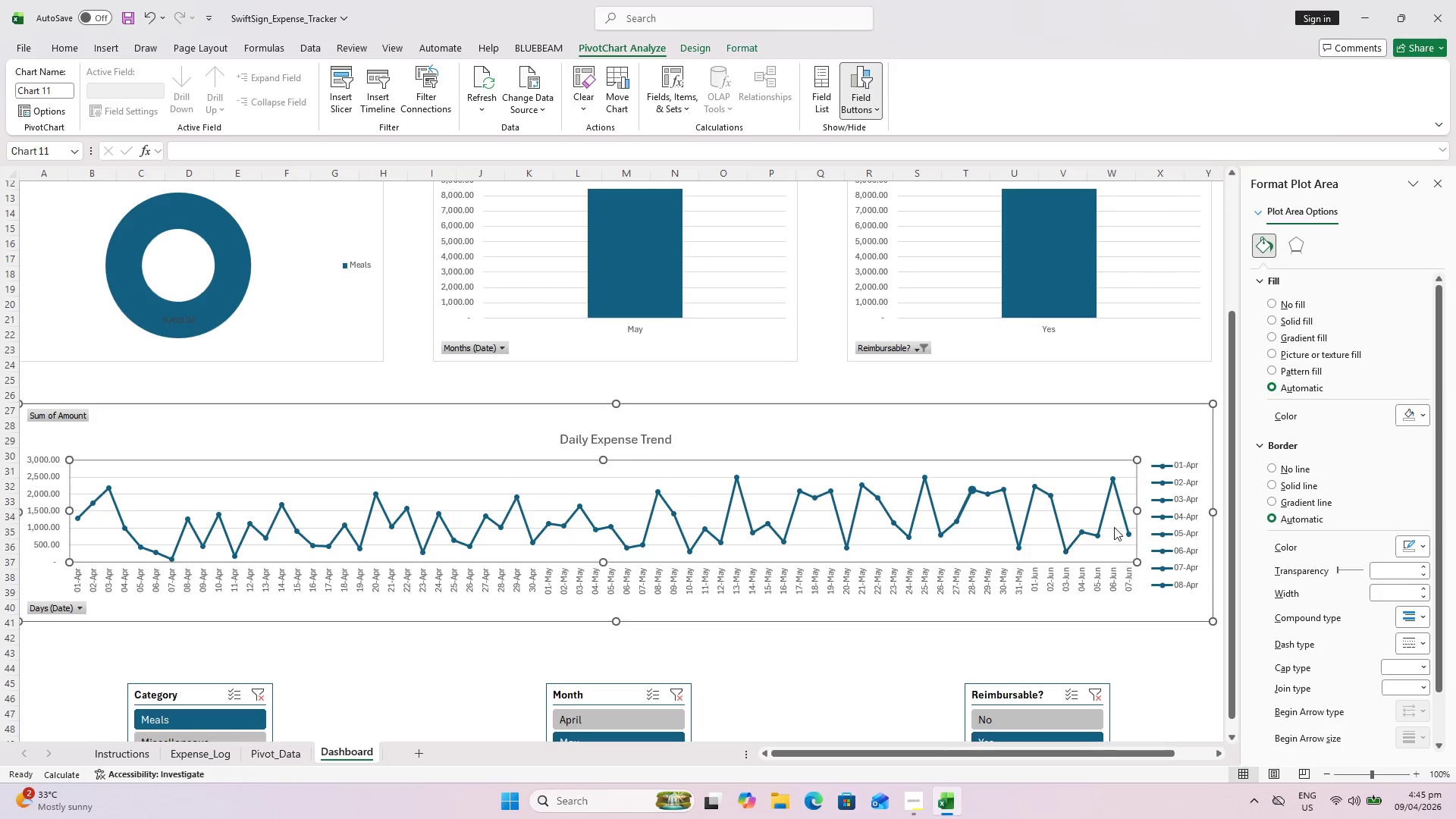 
left_click_drag(start_coordinate=[1112, 488], to_coordinate=[187, 449])
 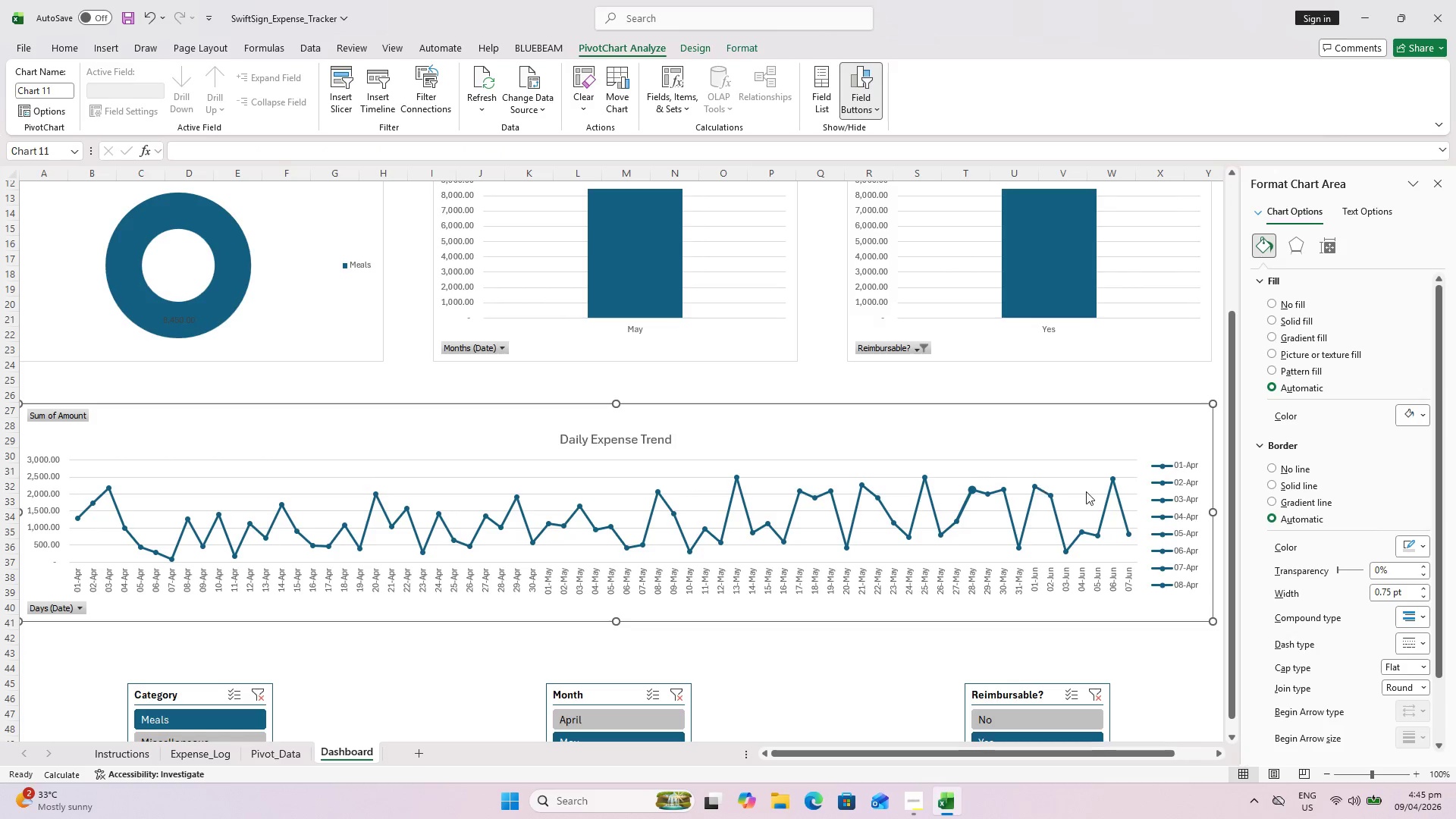 
key(Control+A)
 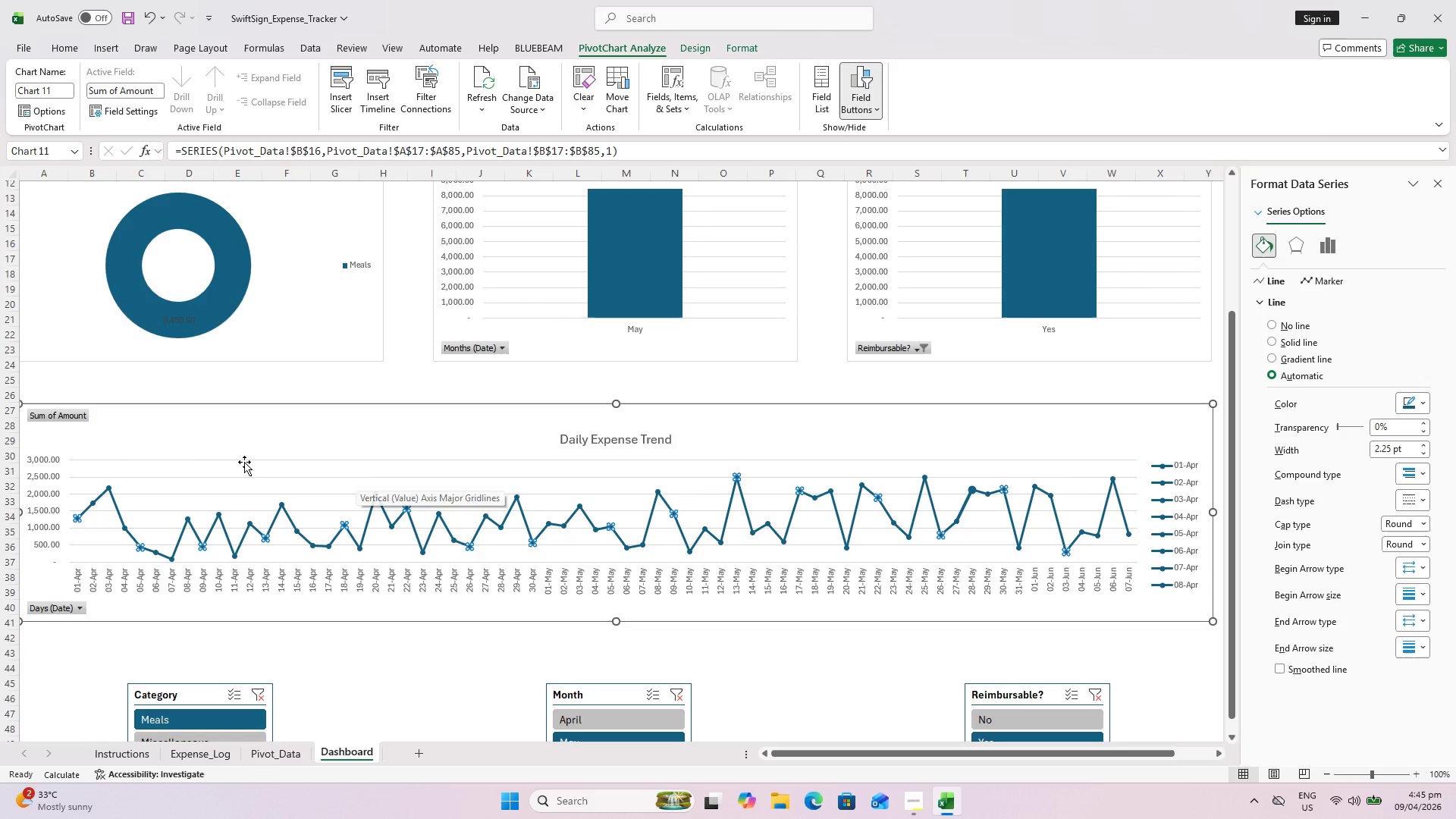 
left_click([187, 449])
 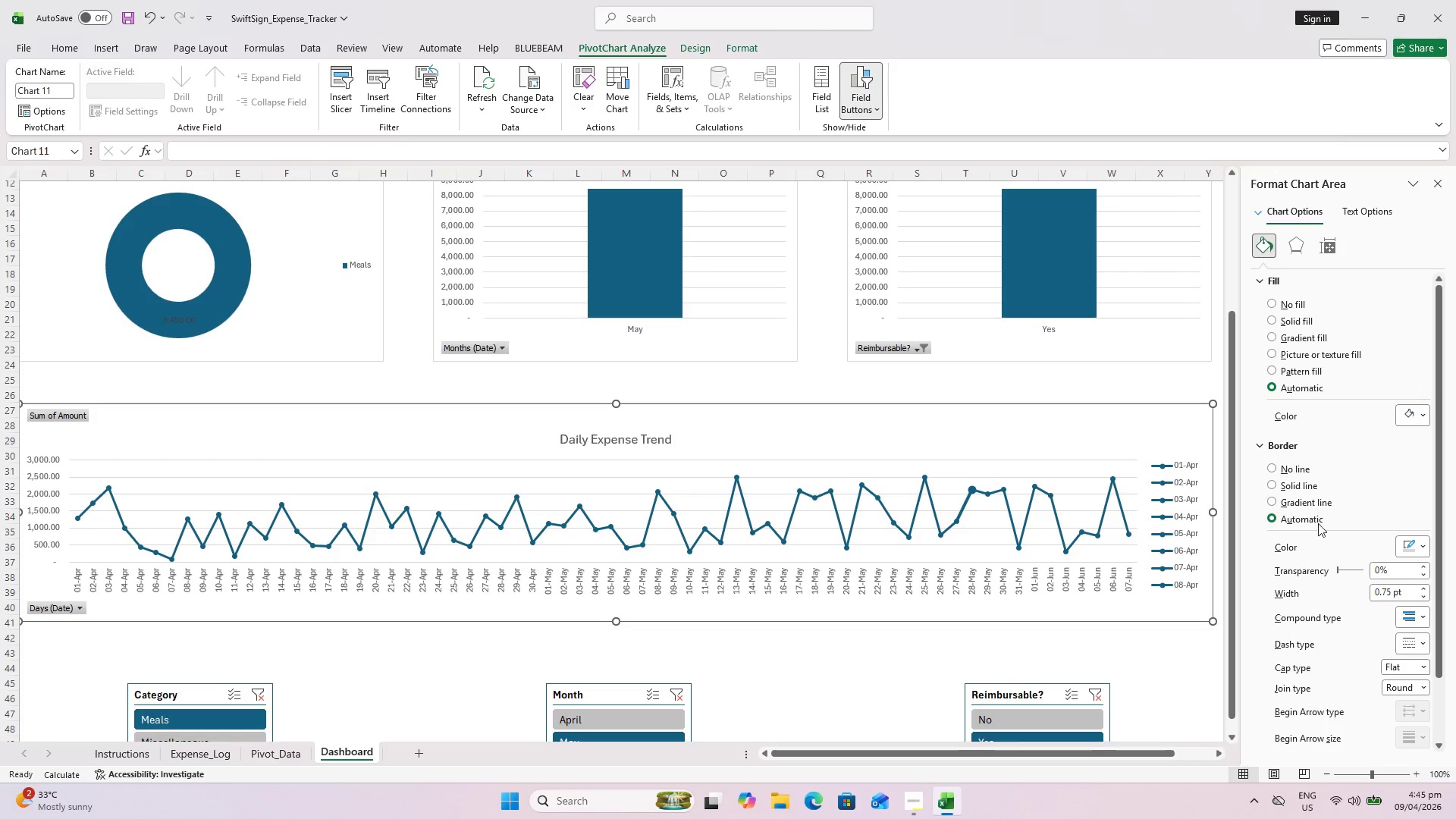 
mouse_move([1395, 594])
 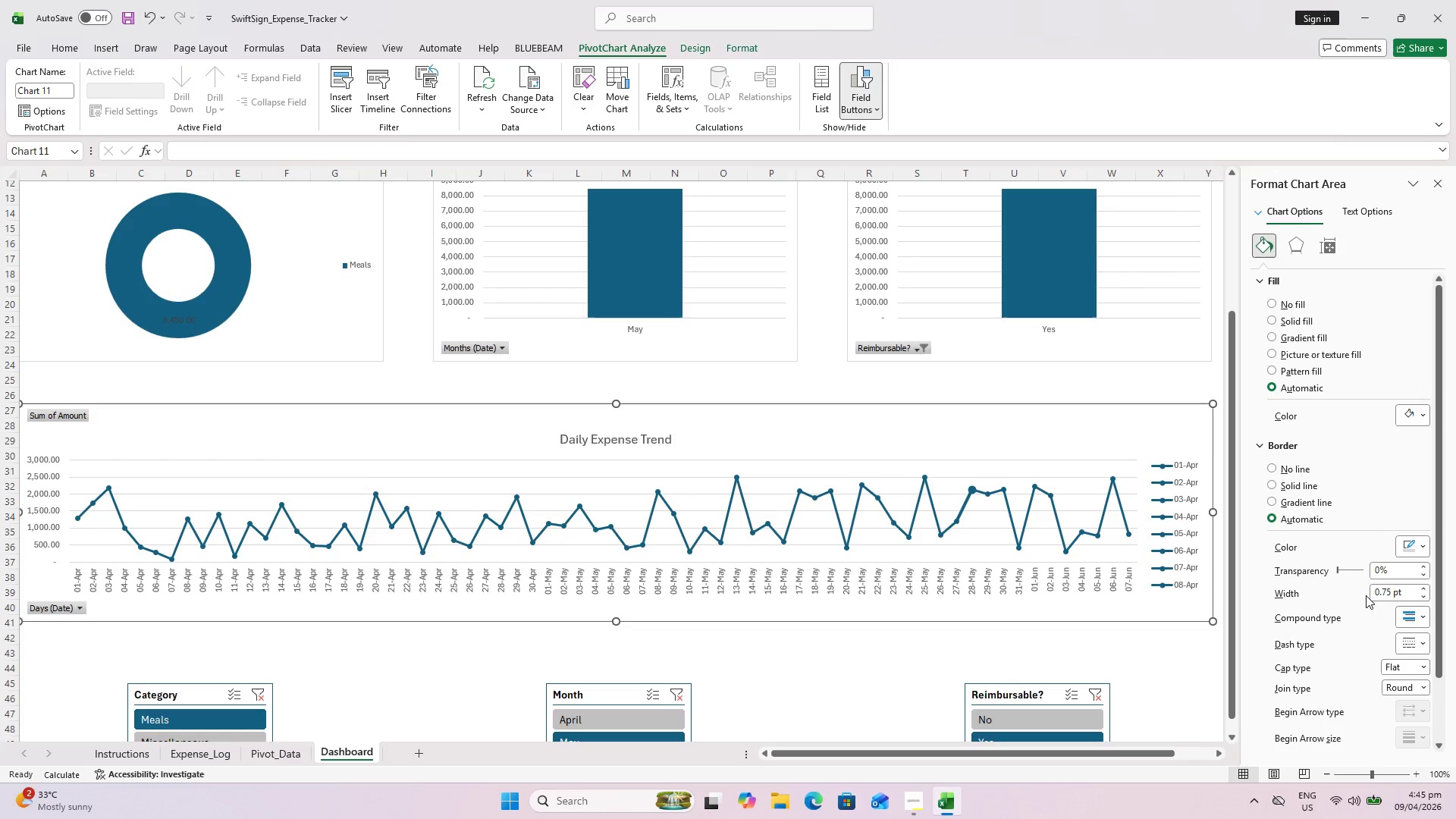 
left_click([1380, 592])
 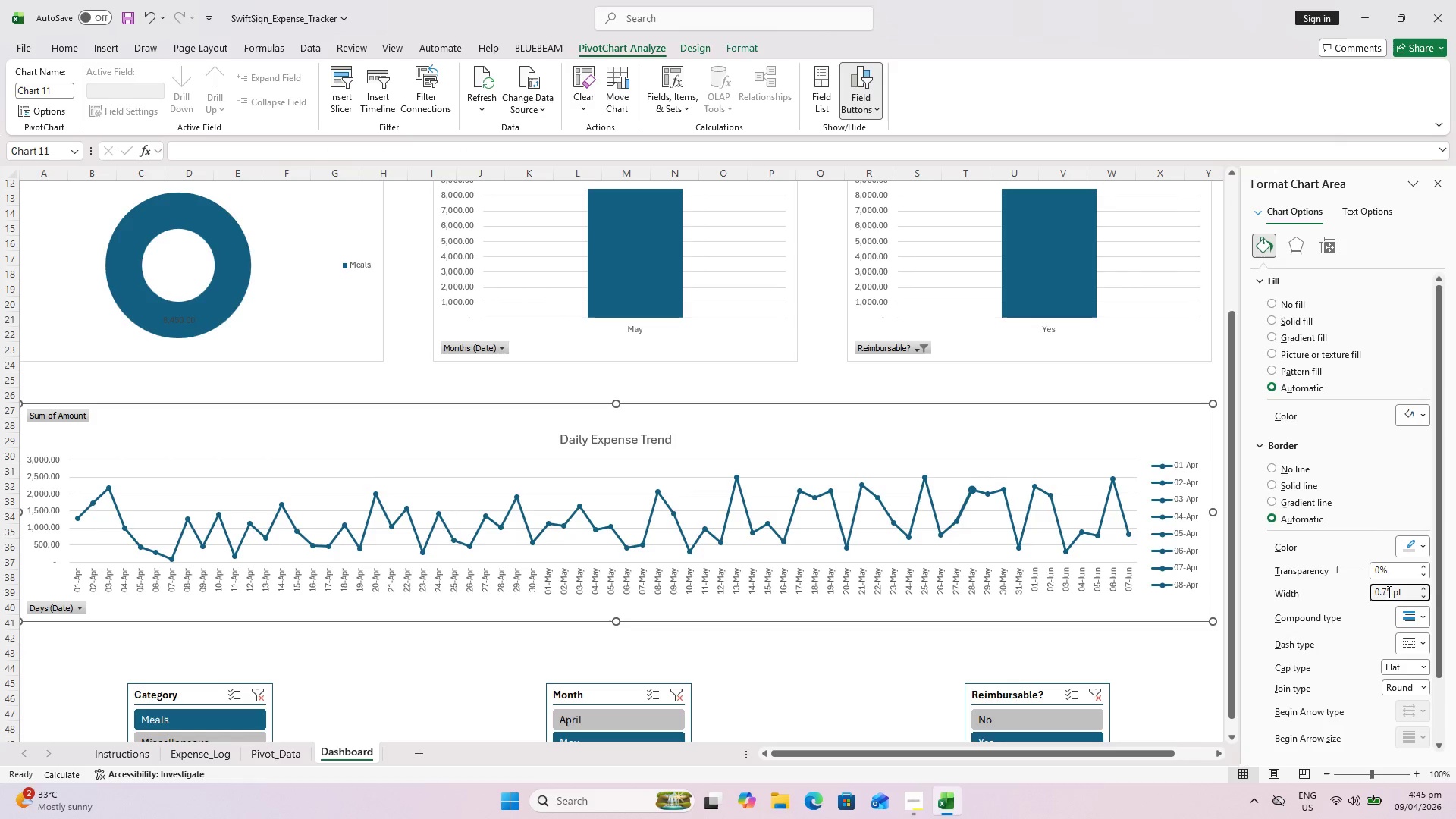 
left_click_drag(start_coordinate=[1391, 592], to_coordinate=[1344, 585])
 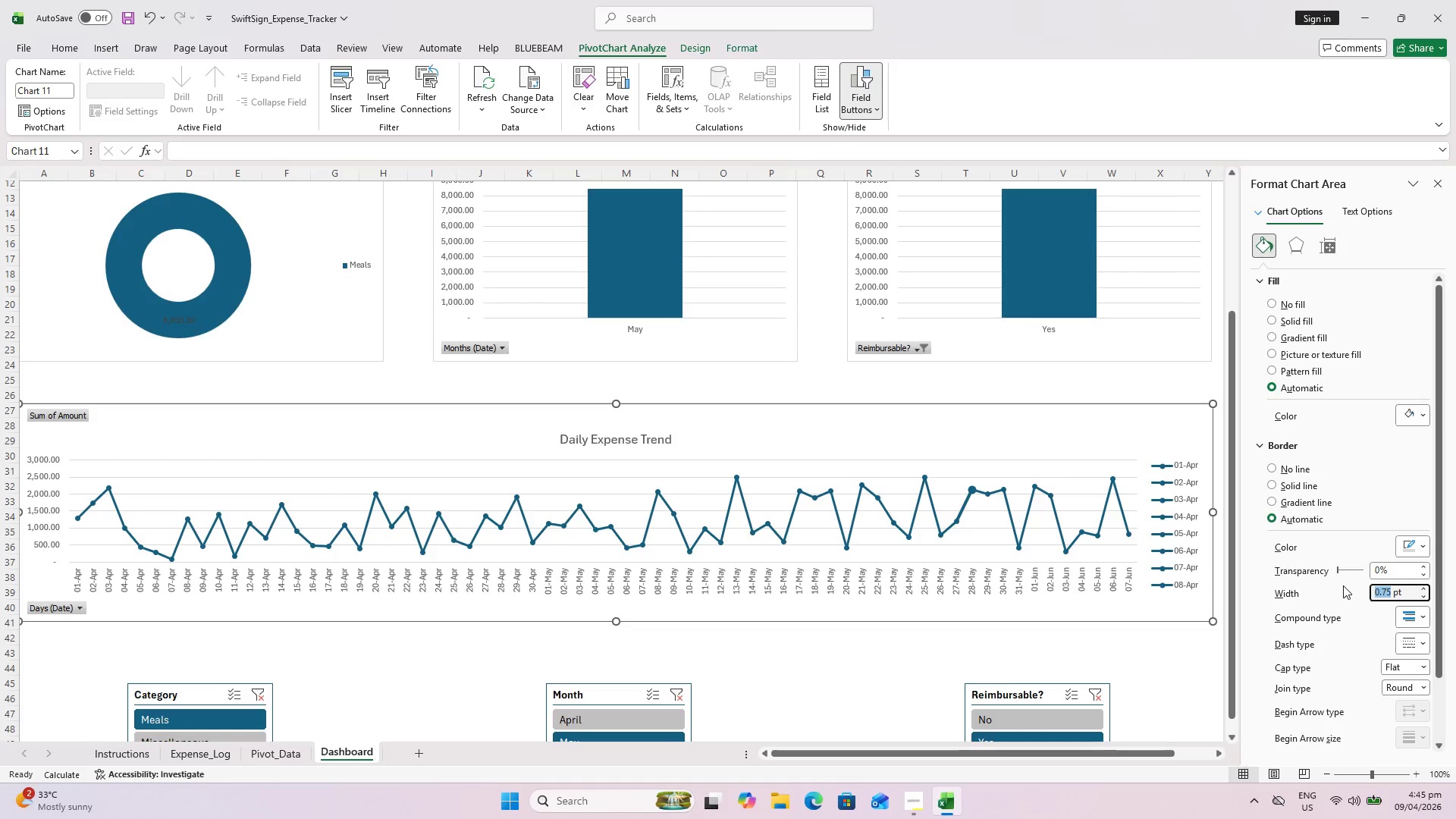 
key(5)
 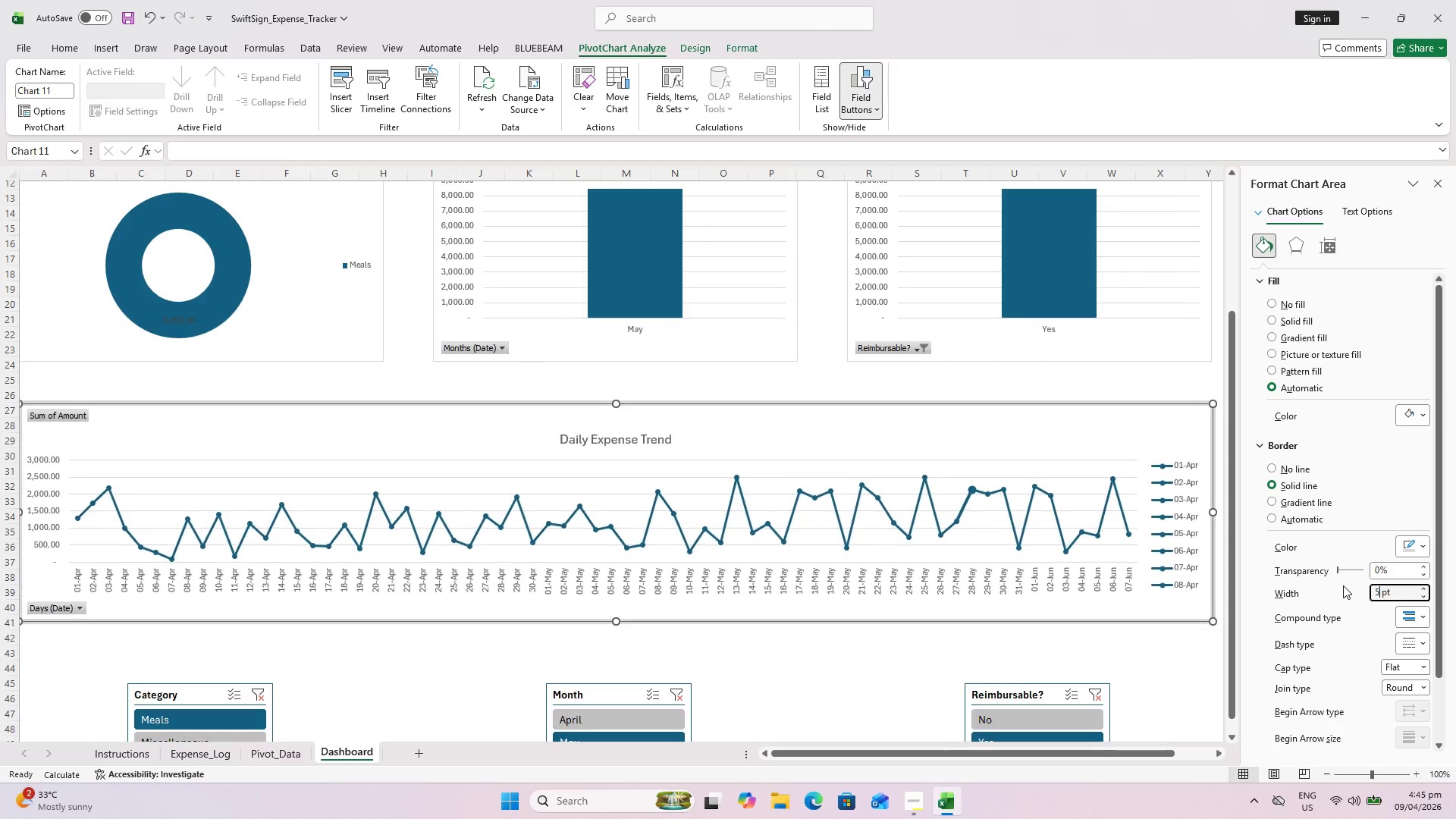 
key(Enter)
 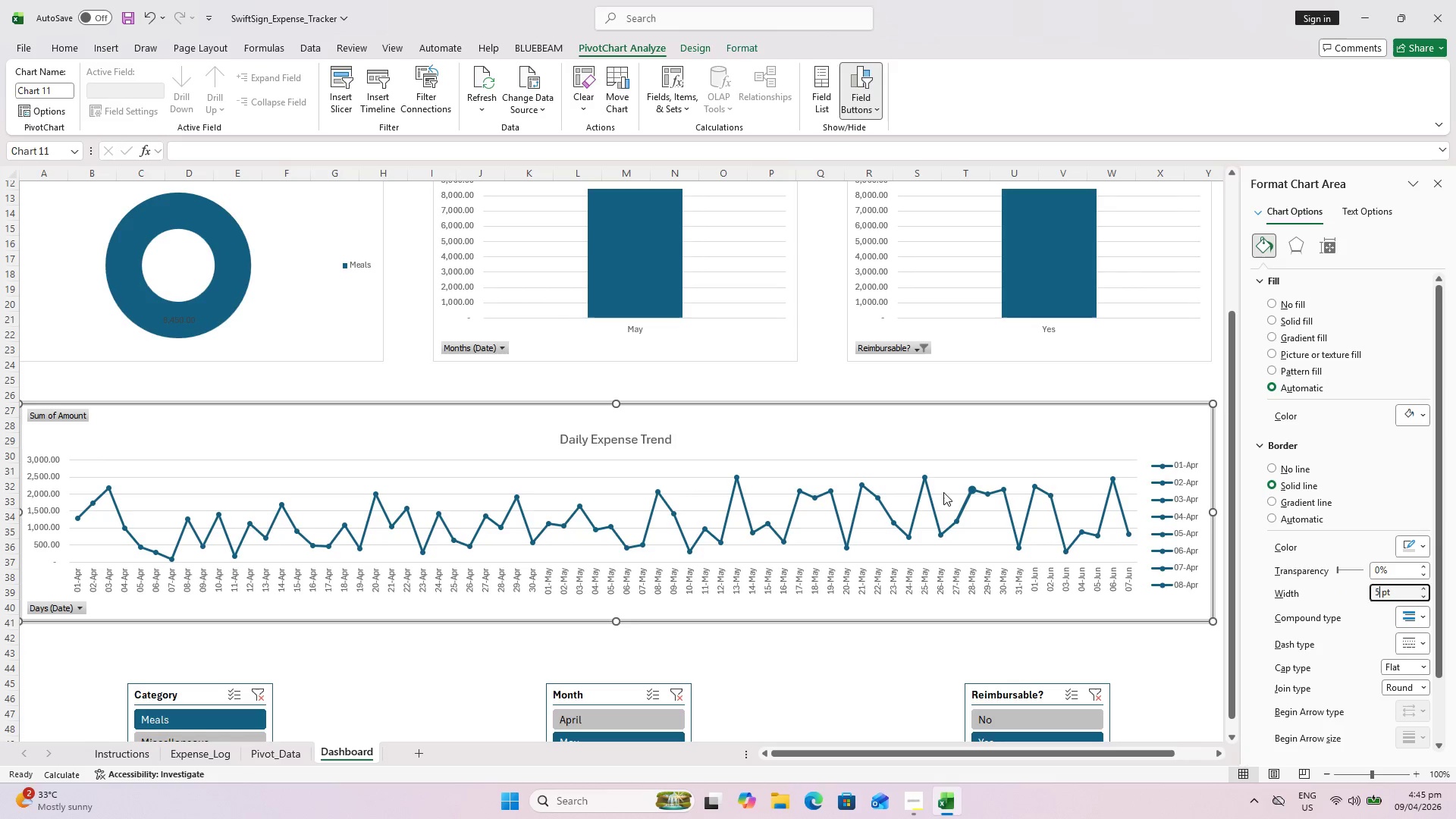 
left_click([973, 487])
 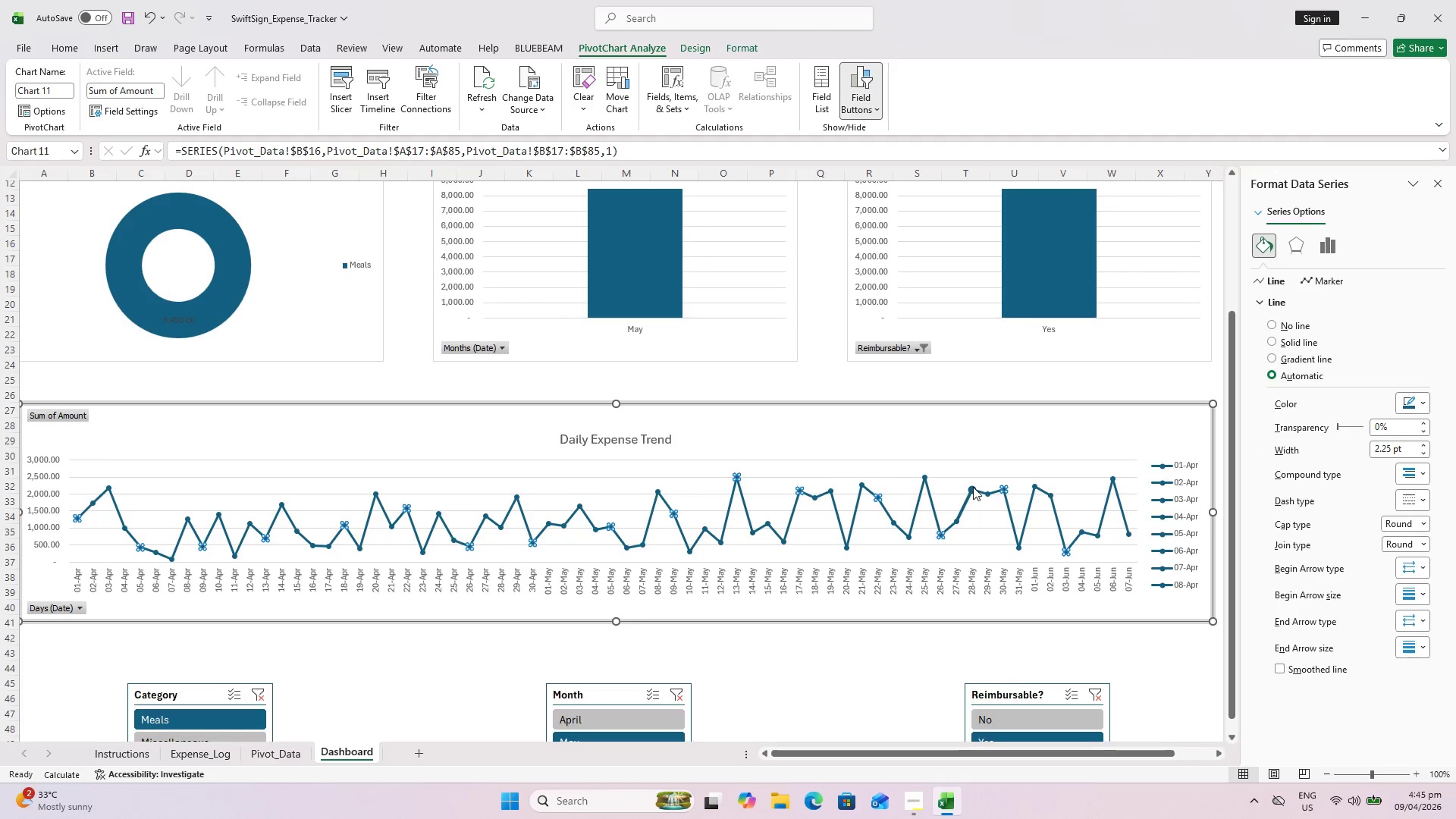 
left_click([973, 487])
 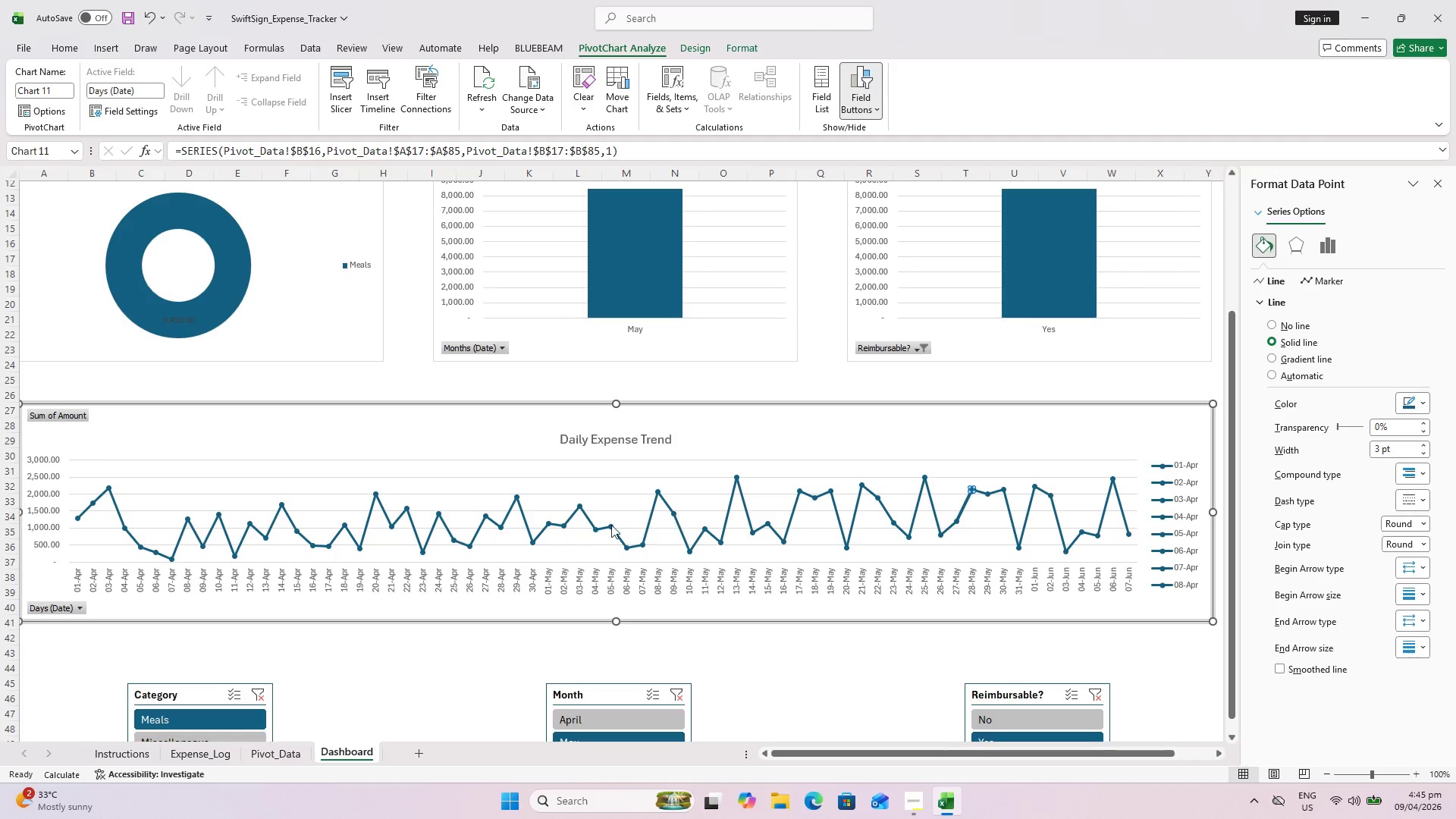 
left_click([83, 497])
 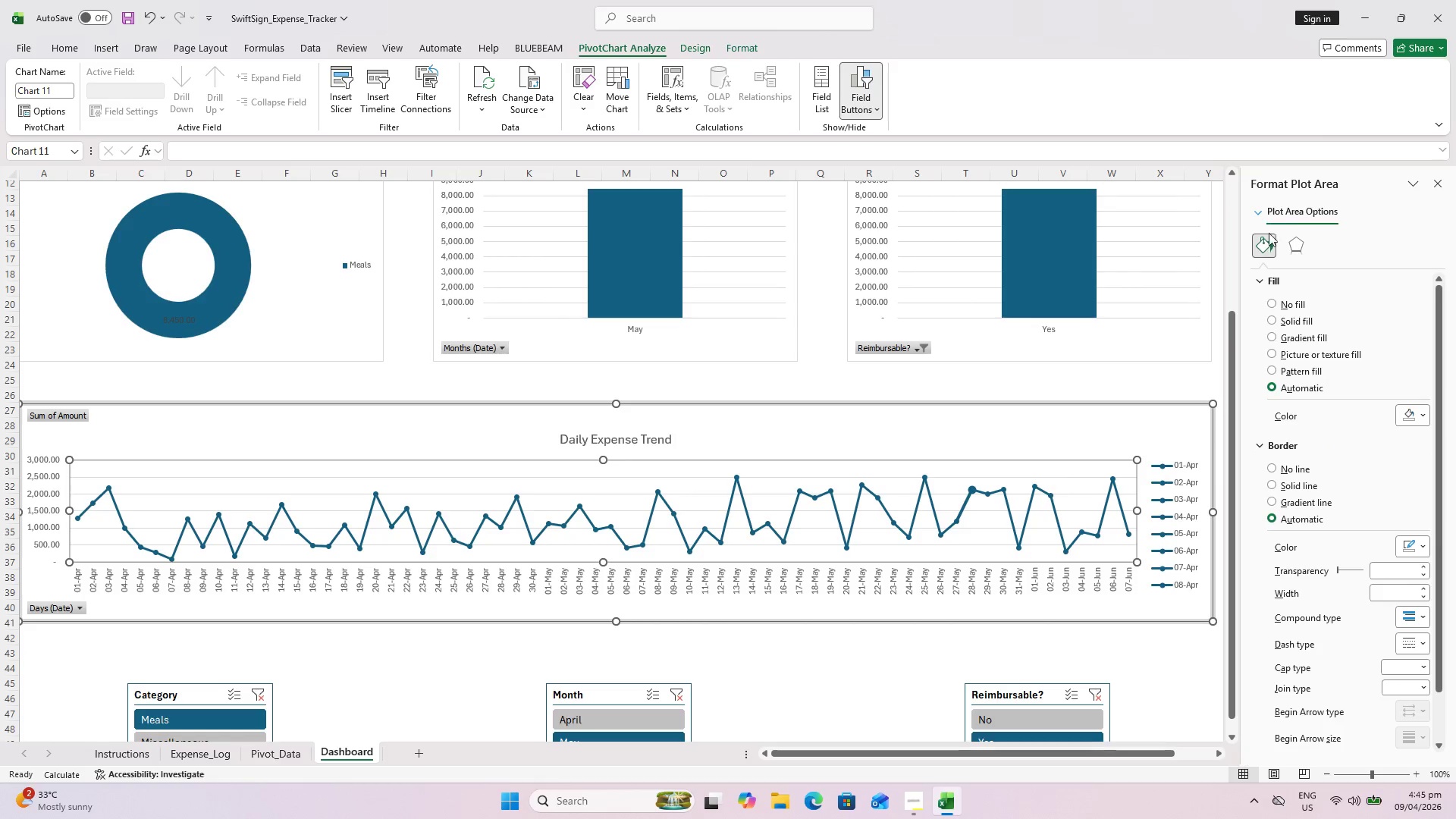 
left_click([1266, 277])
 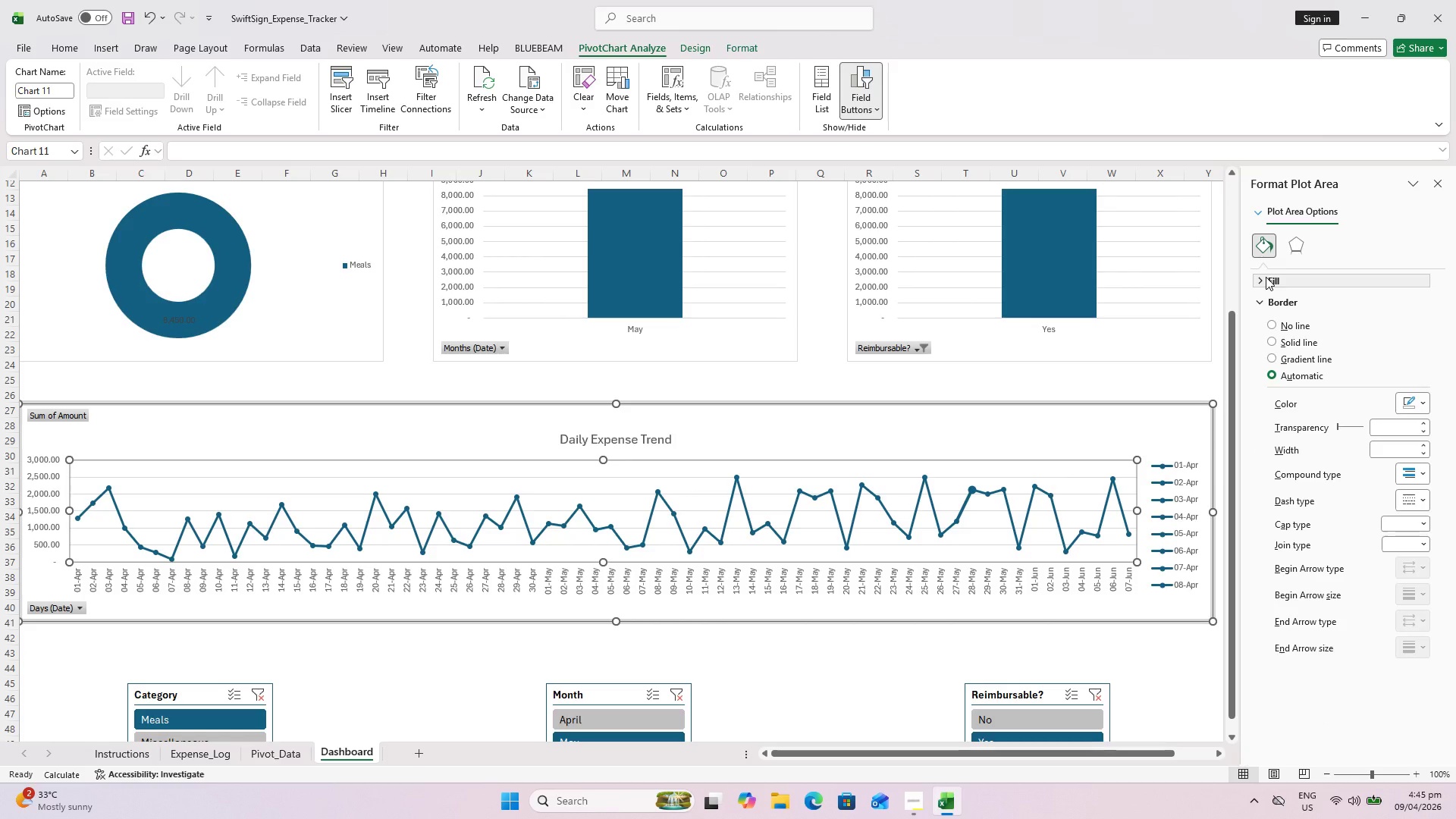 
left_click([1266, 277])
 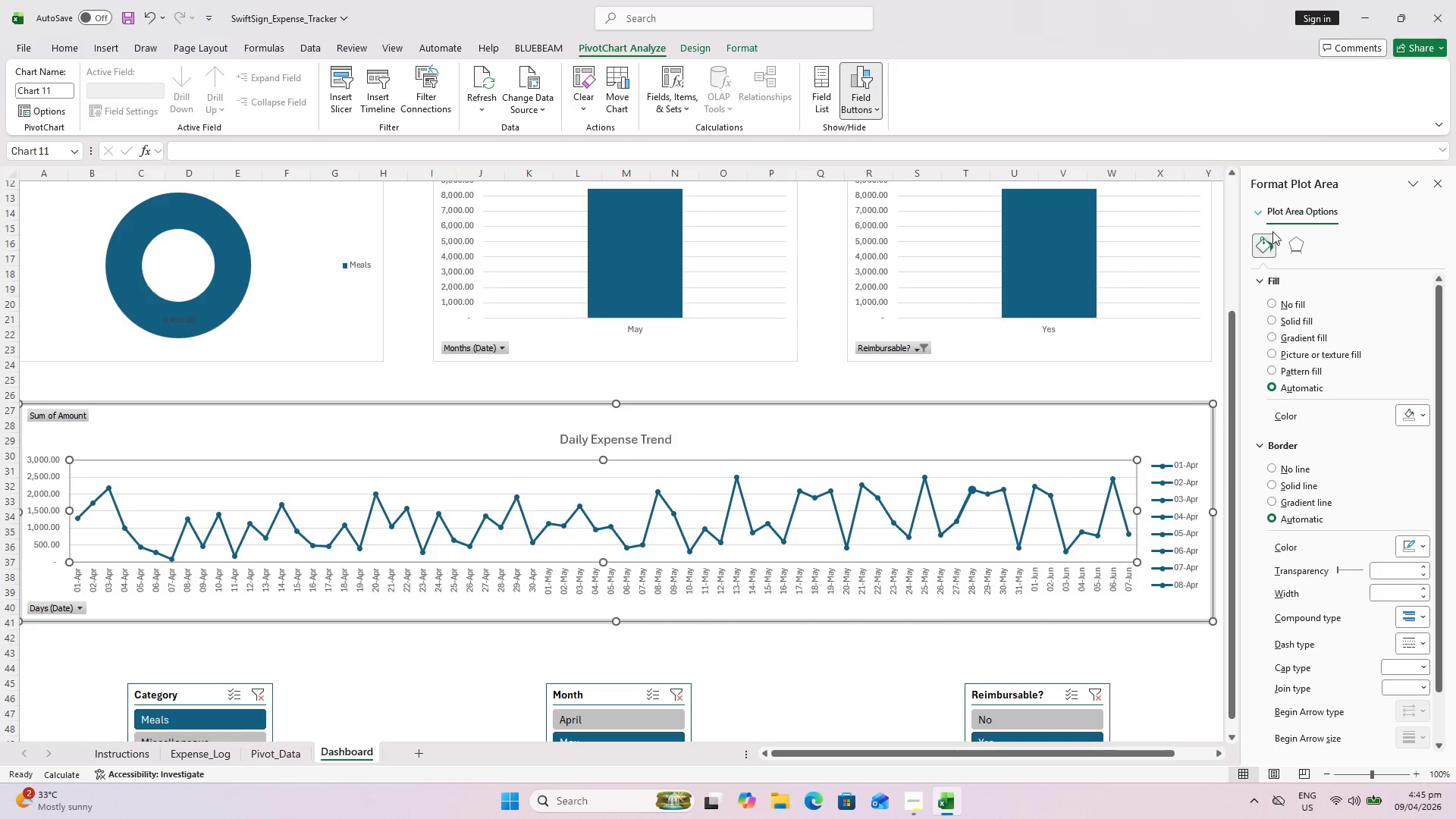 
left_click([1260, 216])
 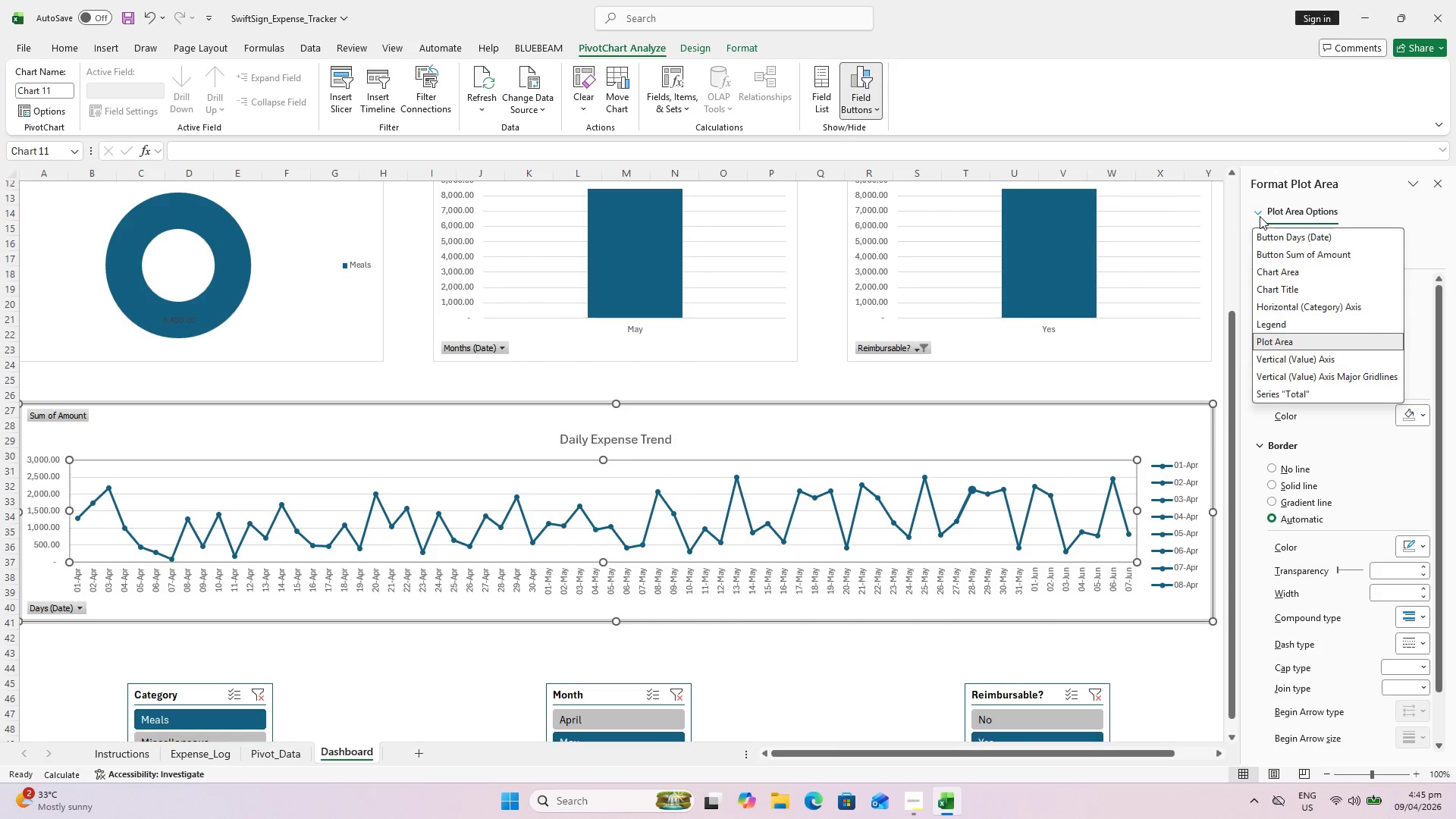 
left_click([1260, 216])
 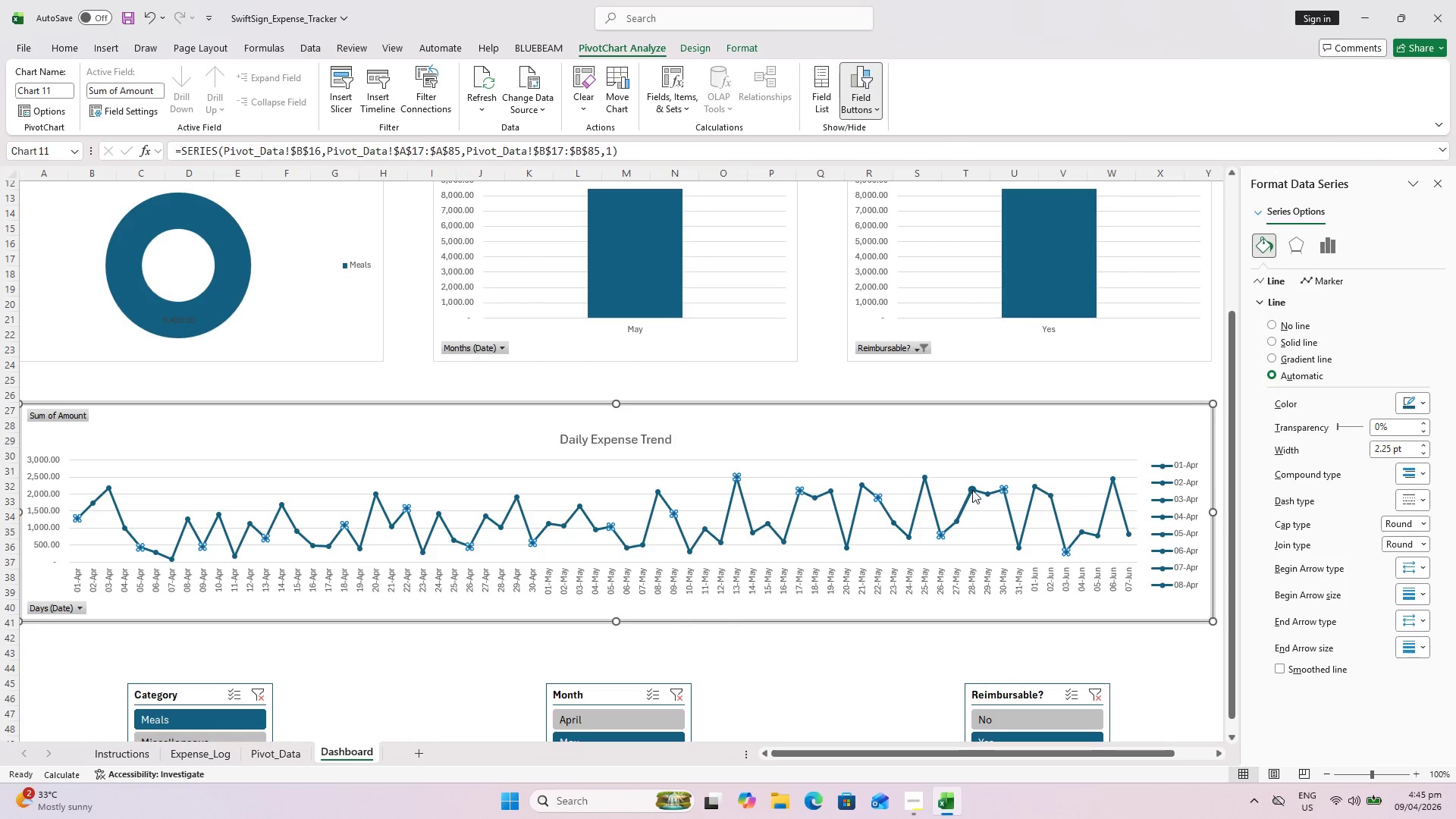 
wait(8.69)
 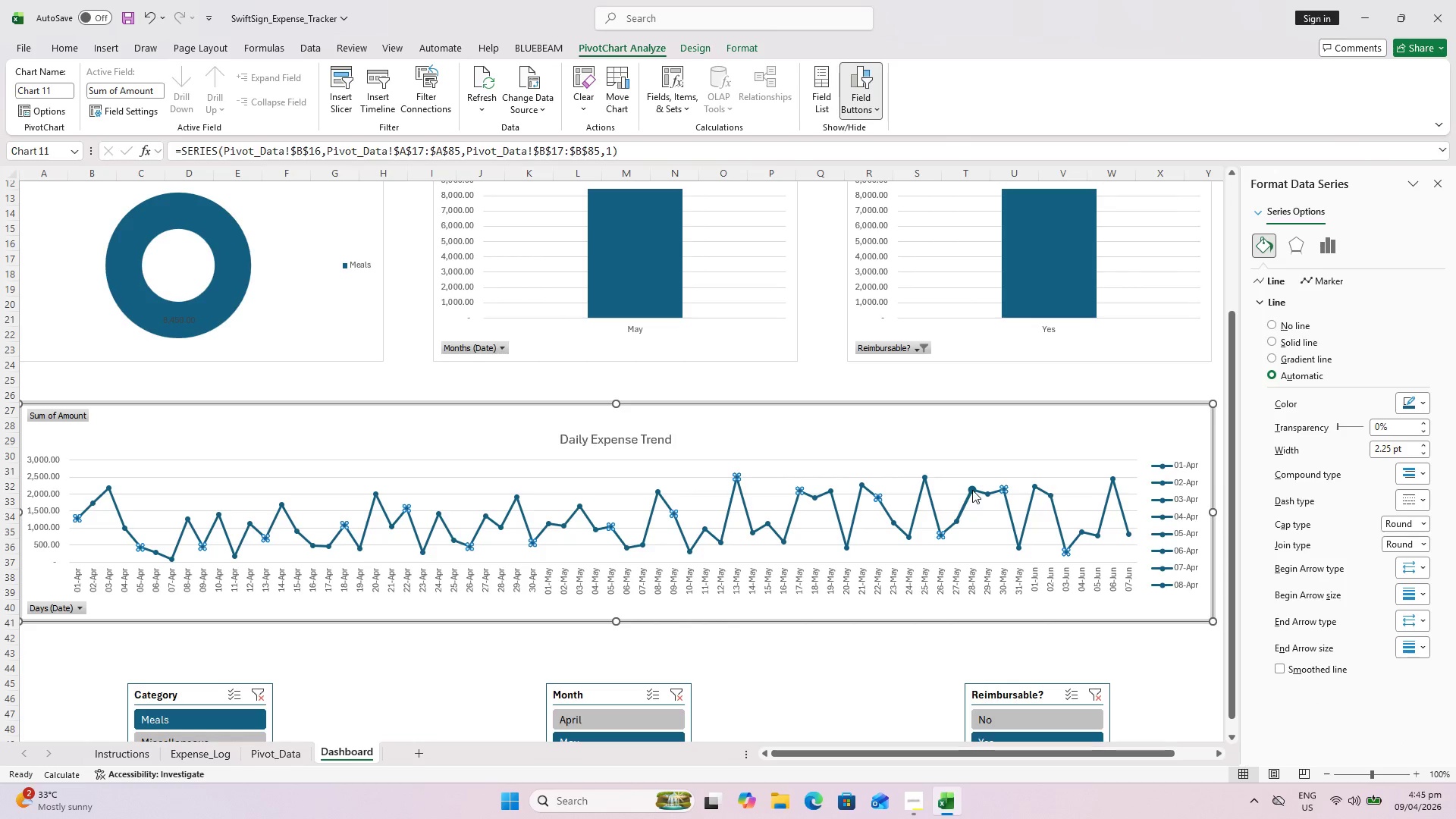 
hold_key(key=ControlLeft, duration=0.41)
 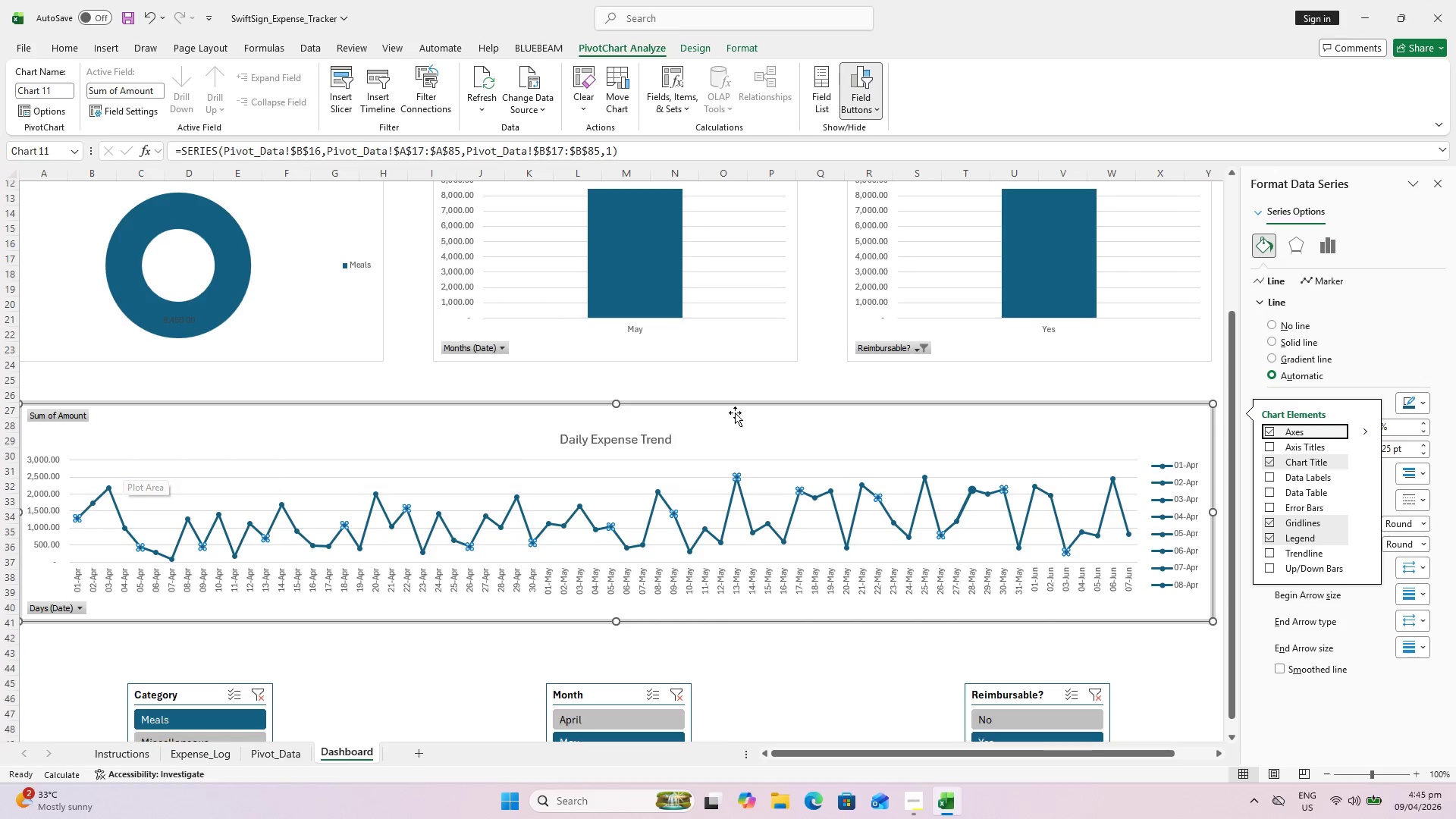 
key(Control+Z)
 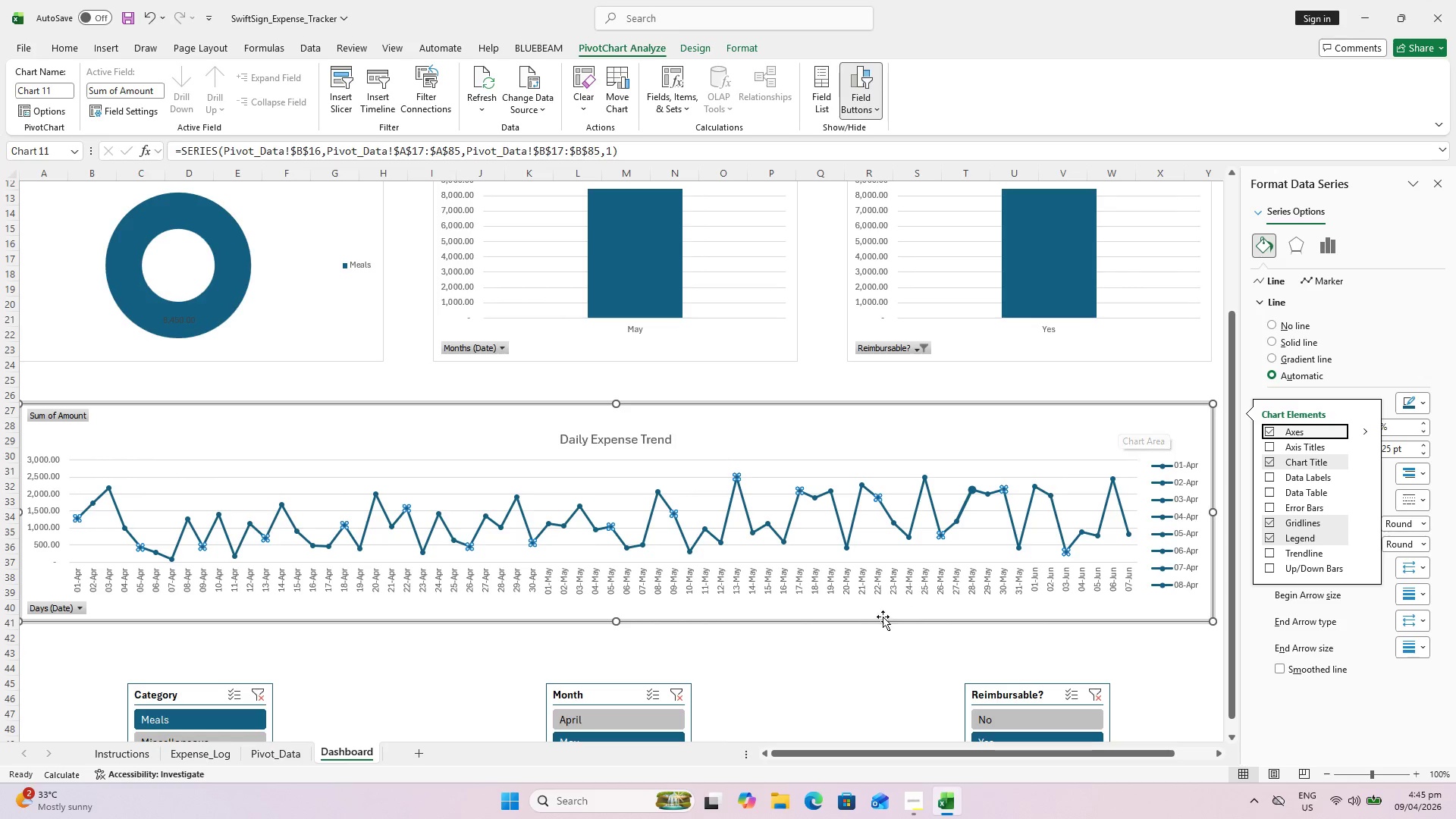 
key(Control+Z)
 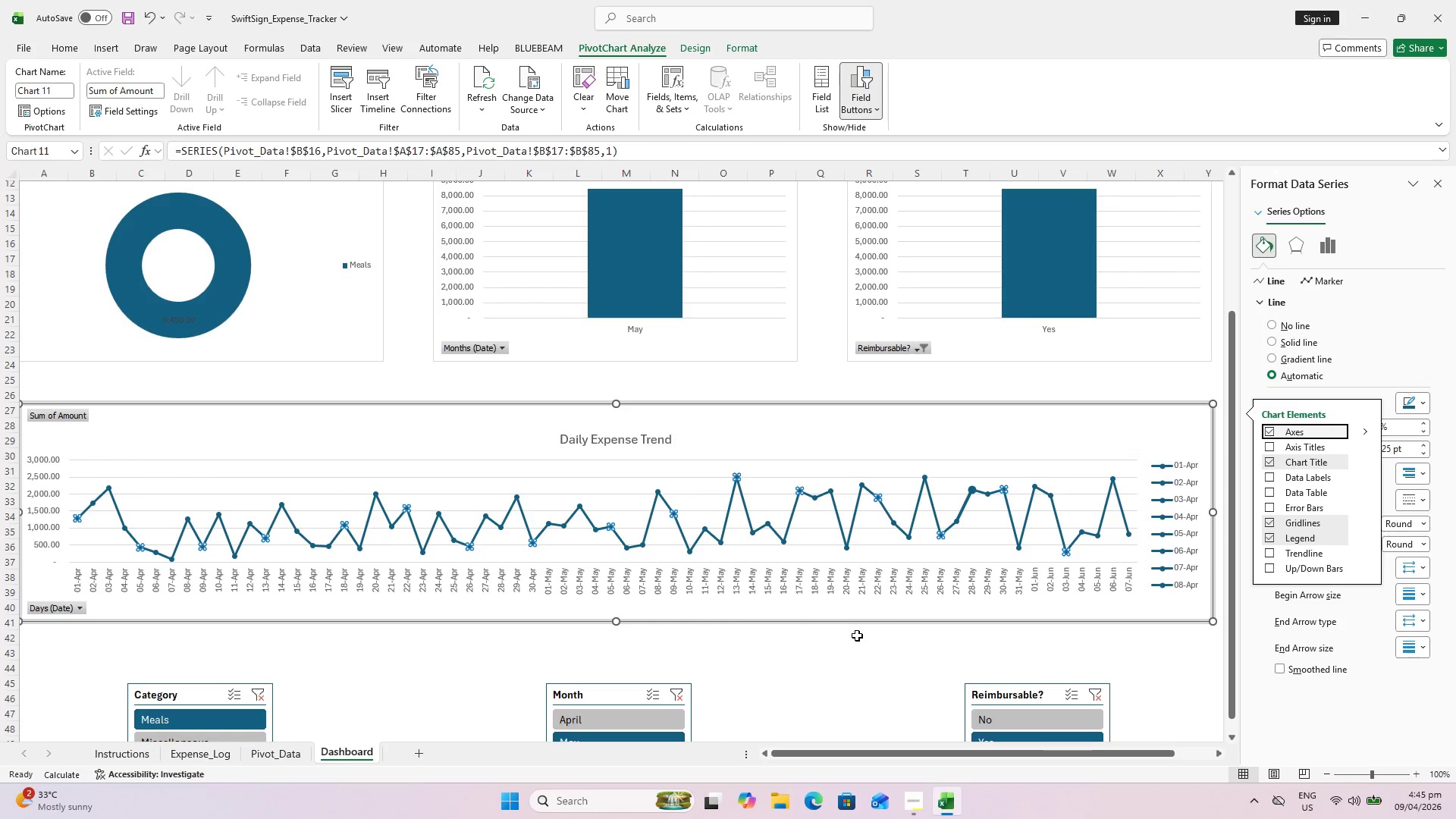 
key(Control+Z)
 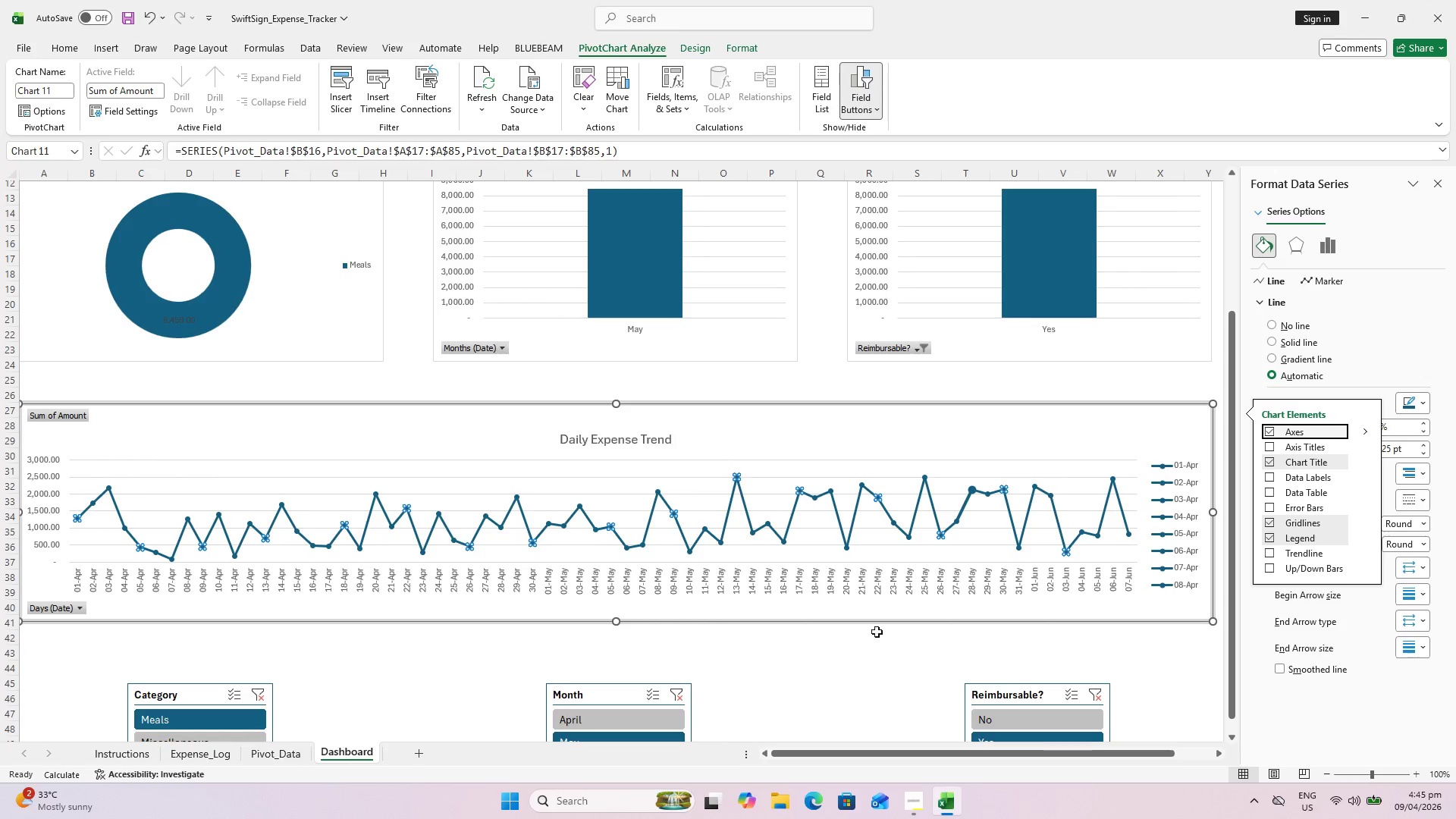 
key(Control+Z)
 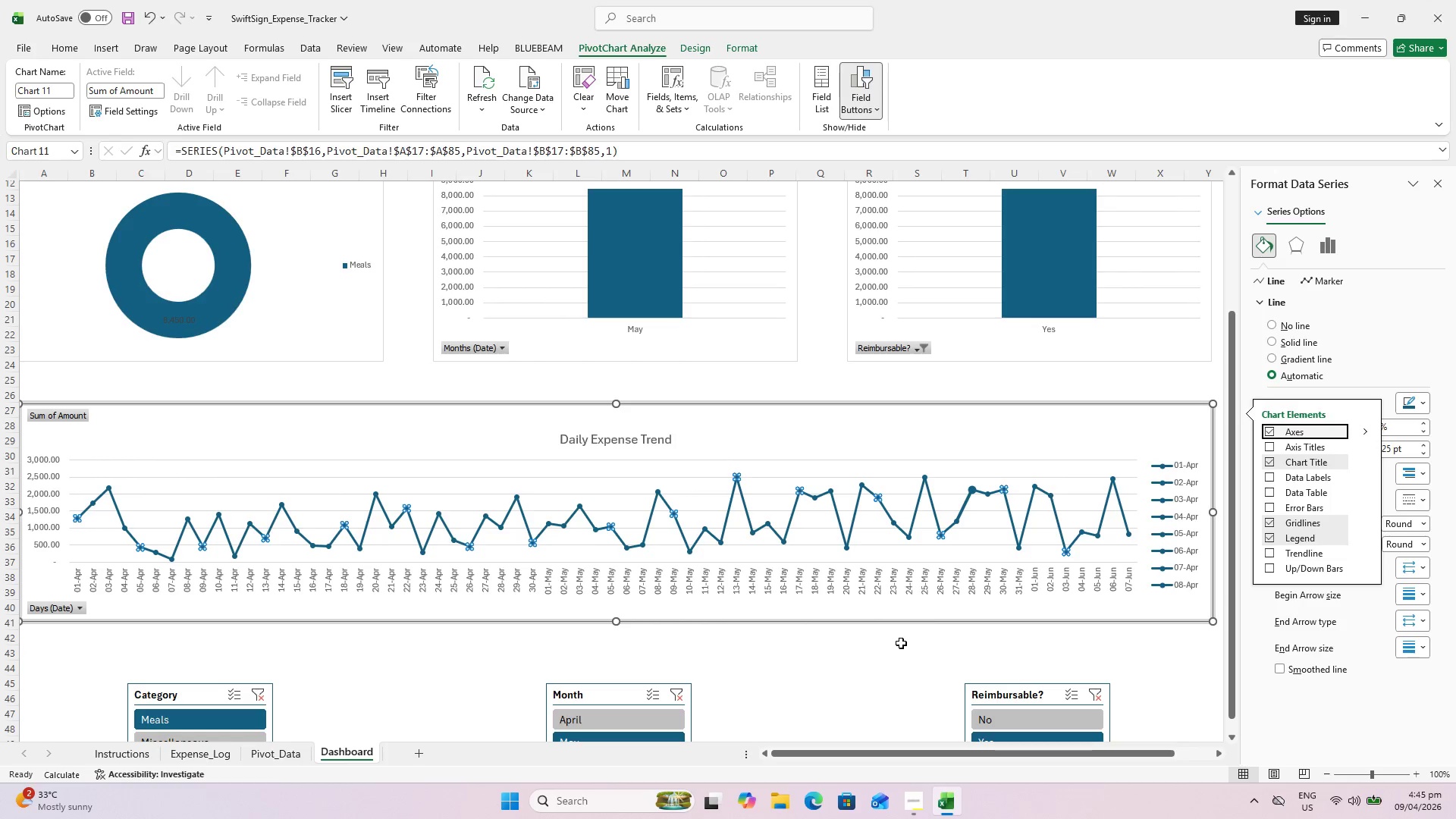 
key(Control+ControlLeft)
 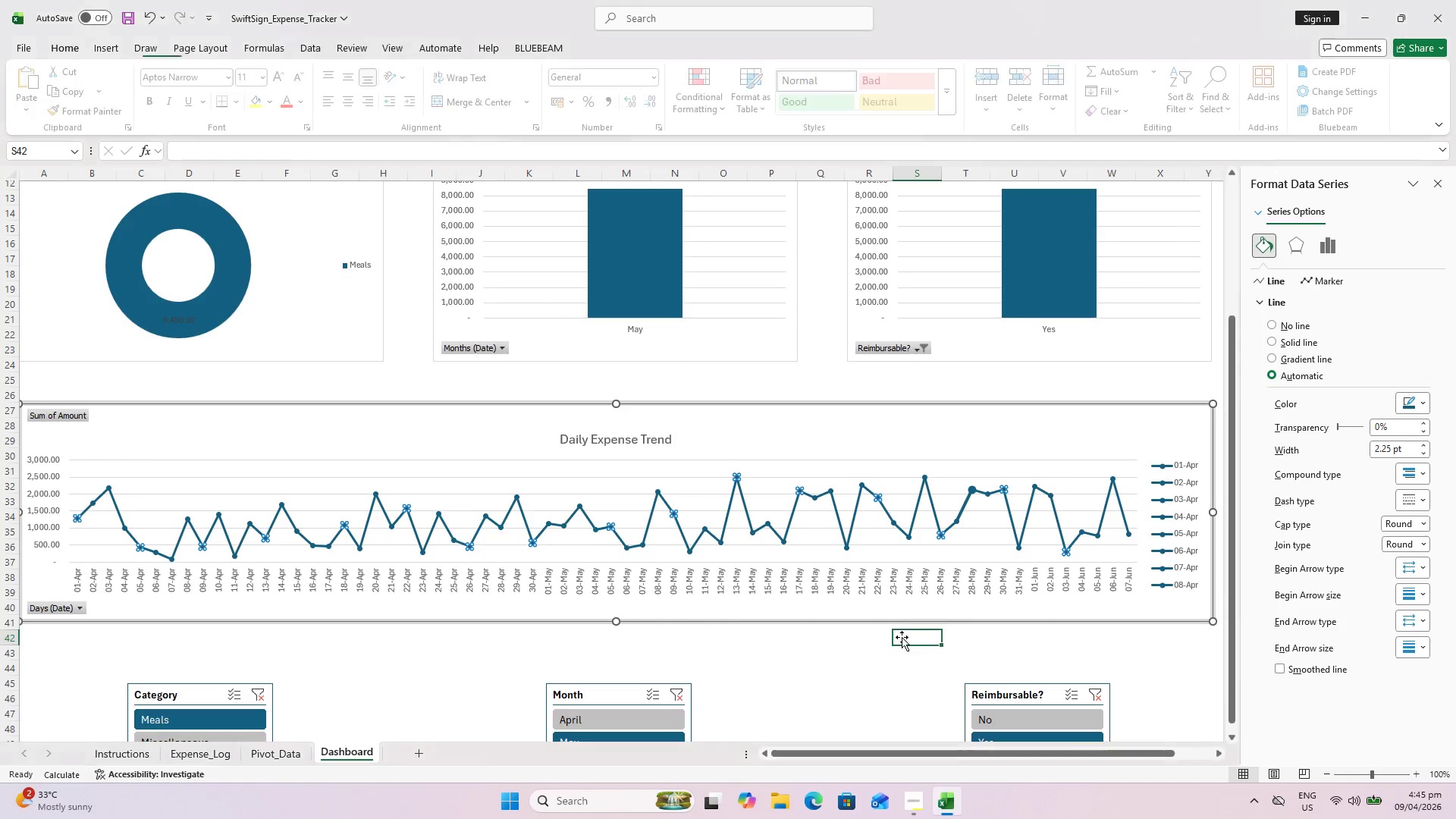 
key(Control+Z)
 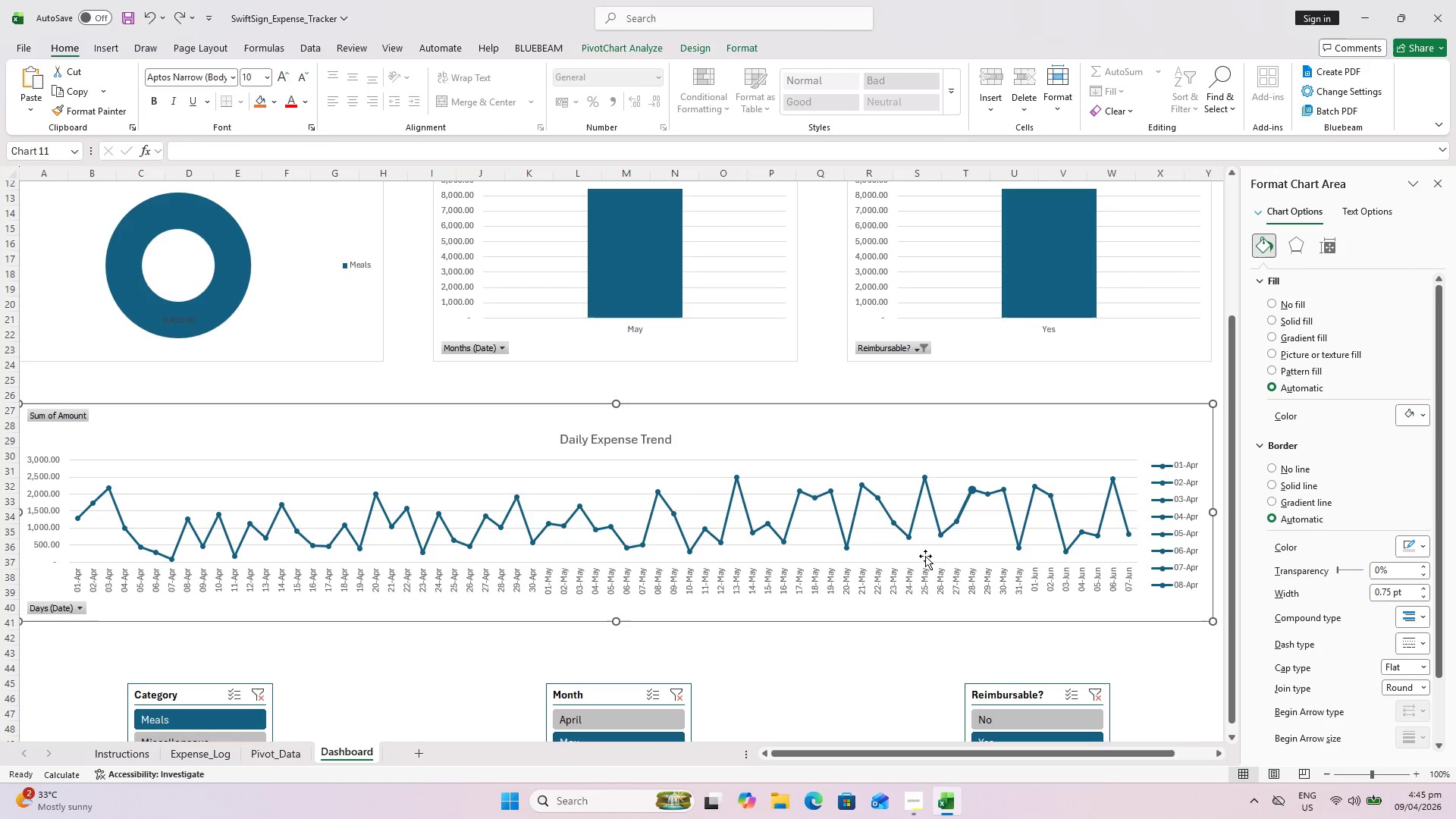 
left_click([962, 517])
 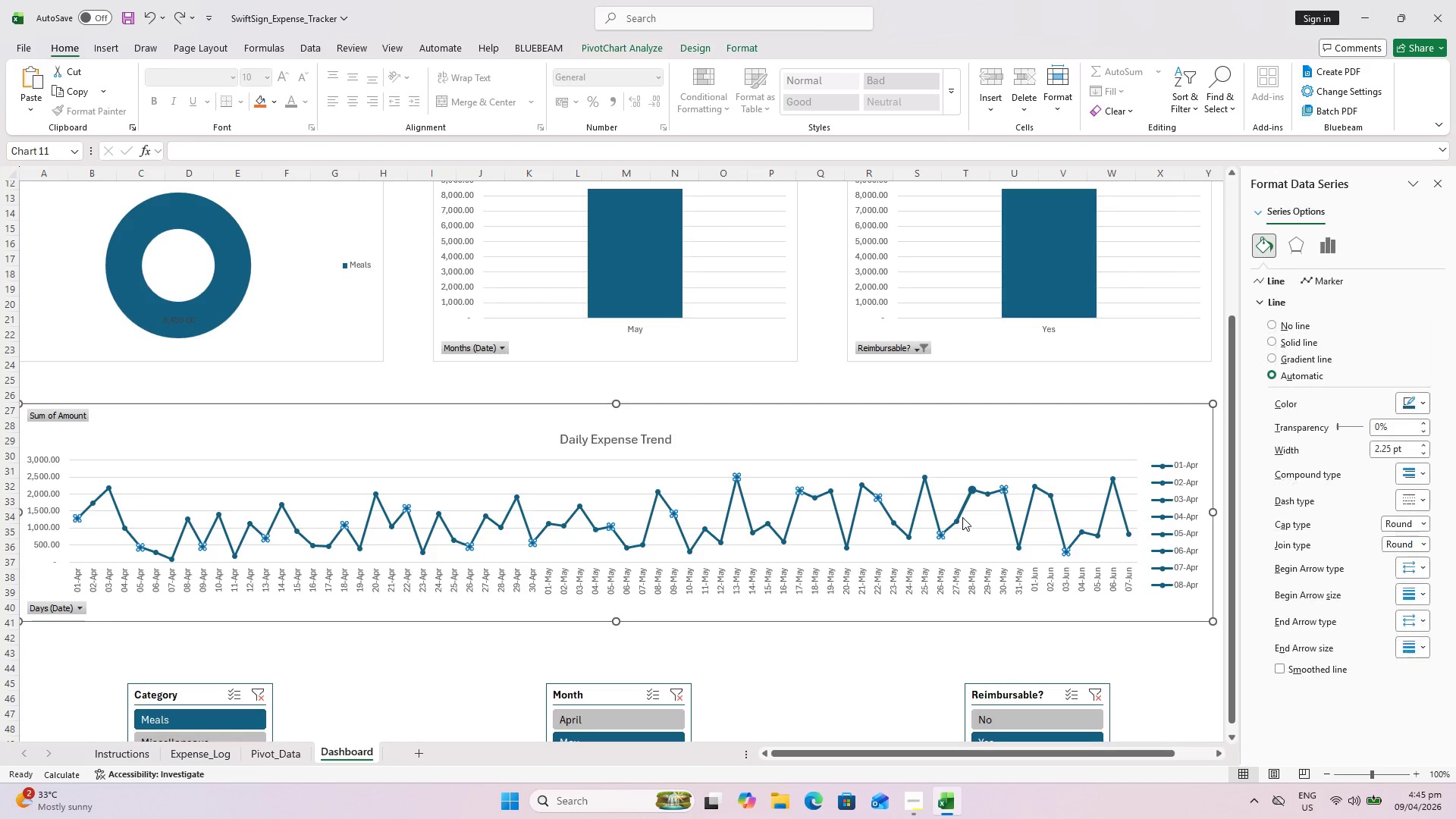 
key(Control+Z)
 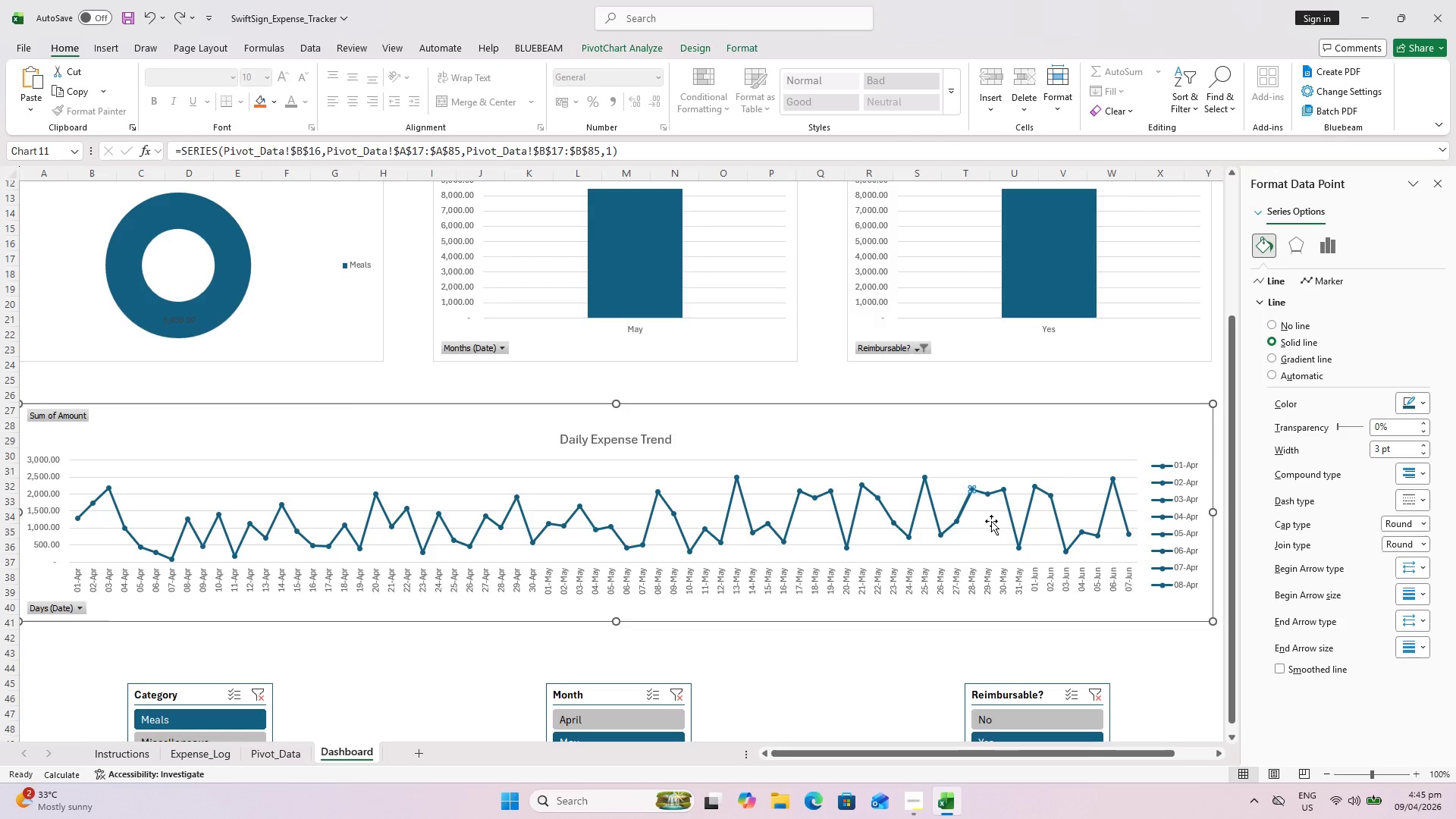 
left_click([1000, 563])
 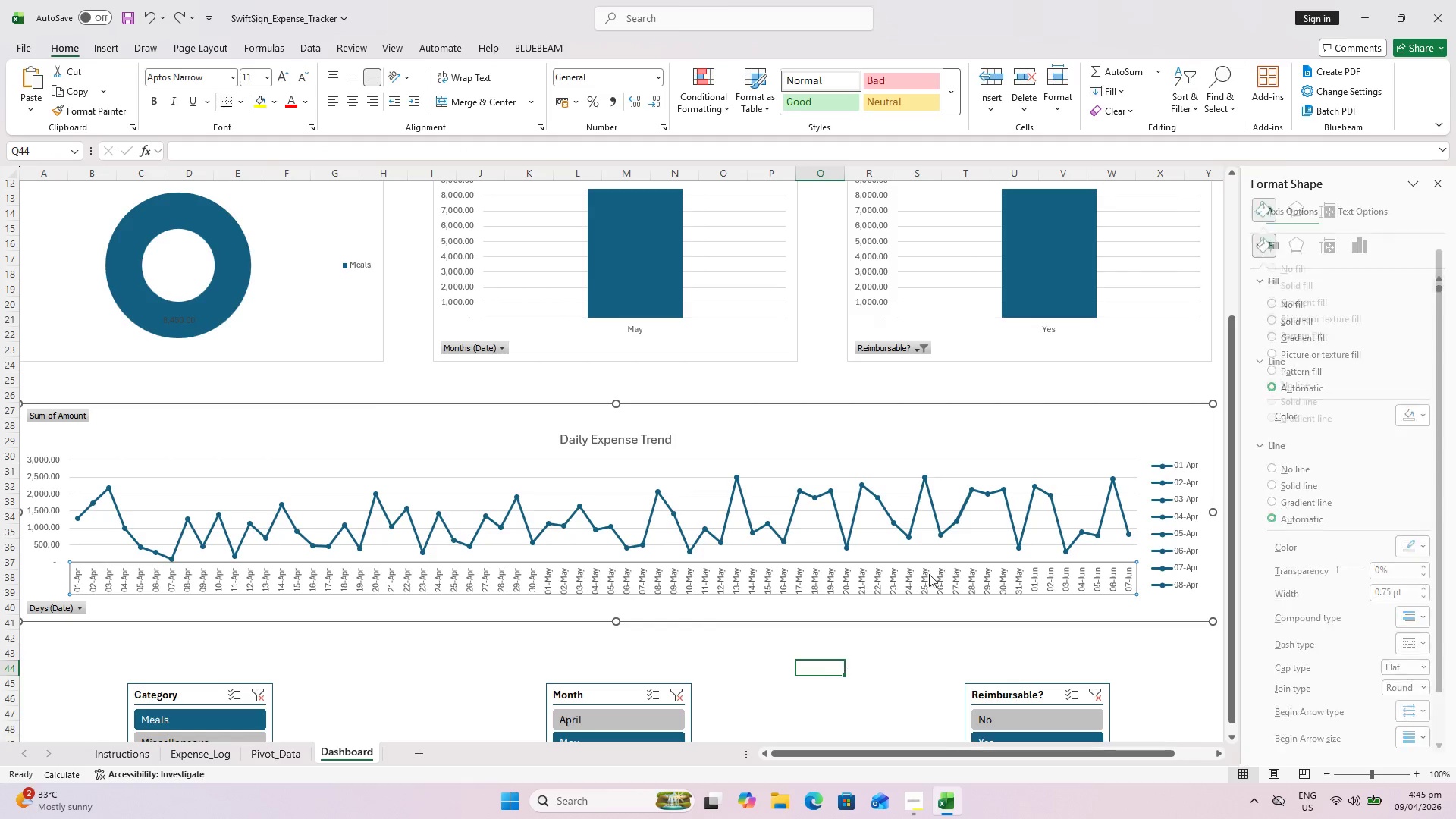 
left_click([905, 521])
 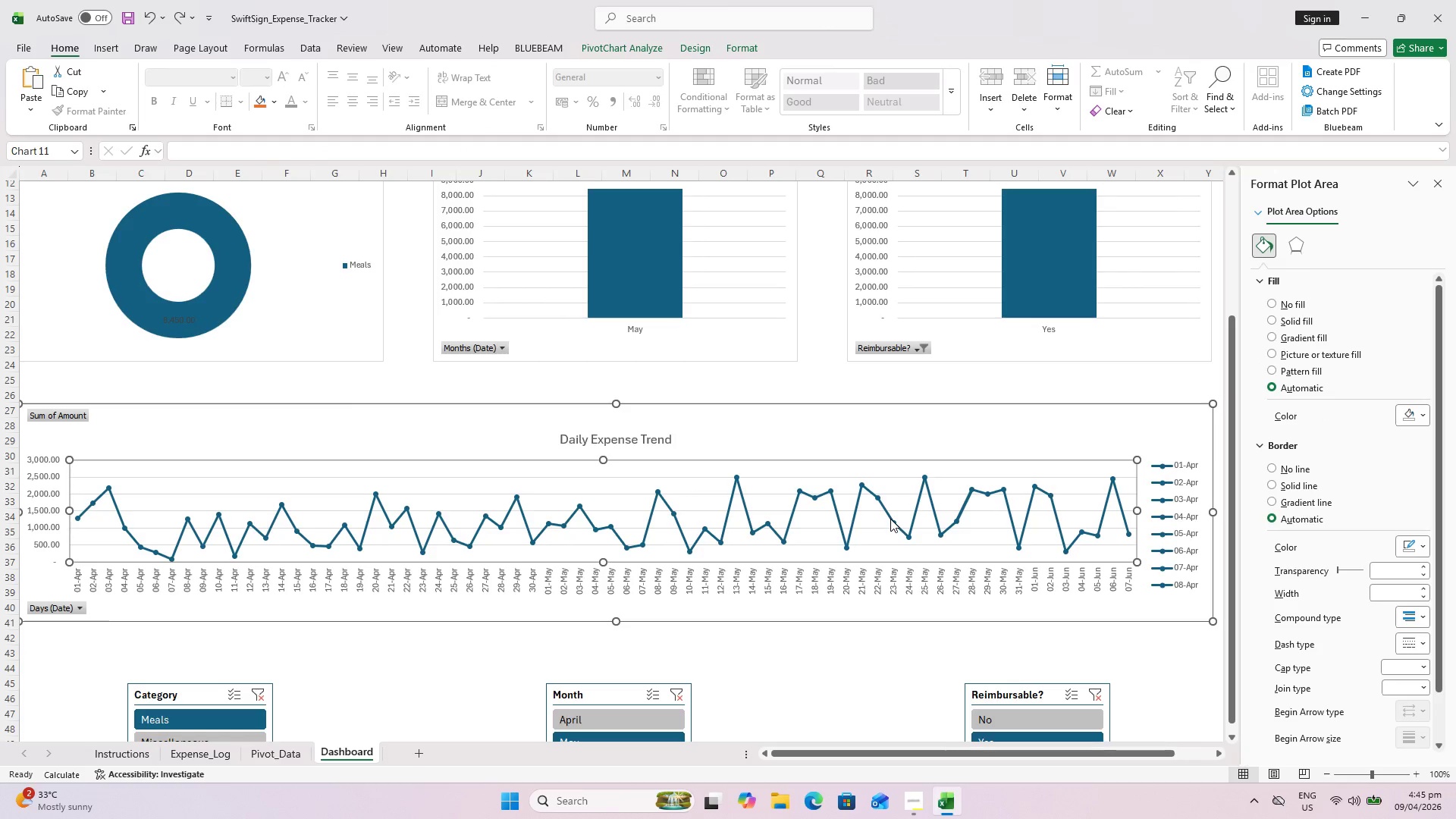 
left_click([890, 519])
 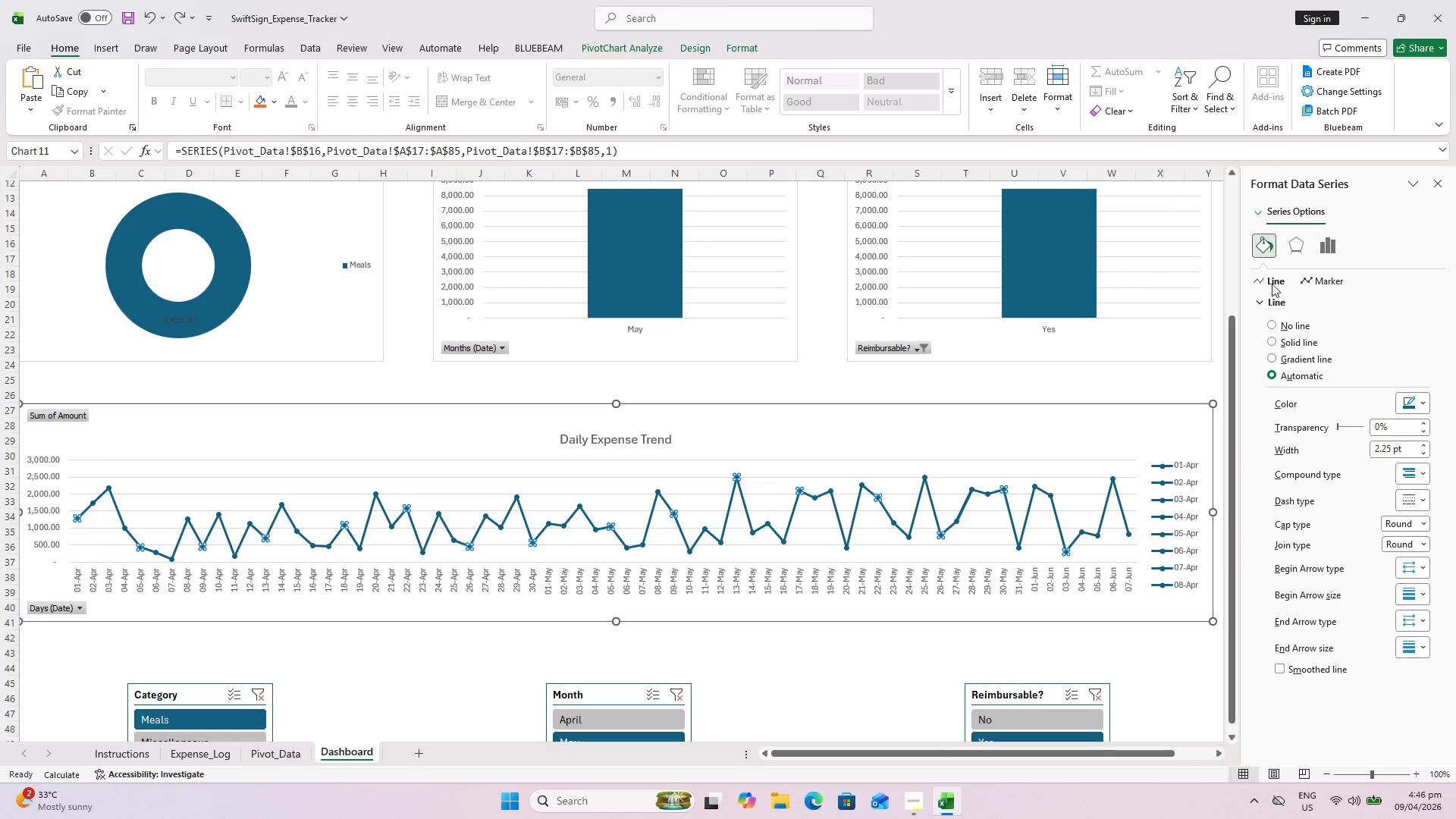 
left_click([1305, 274])
 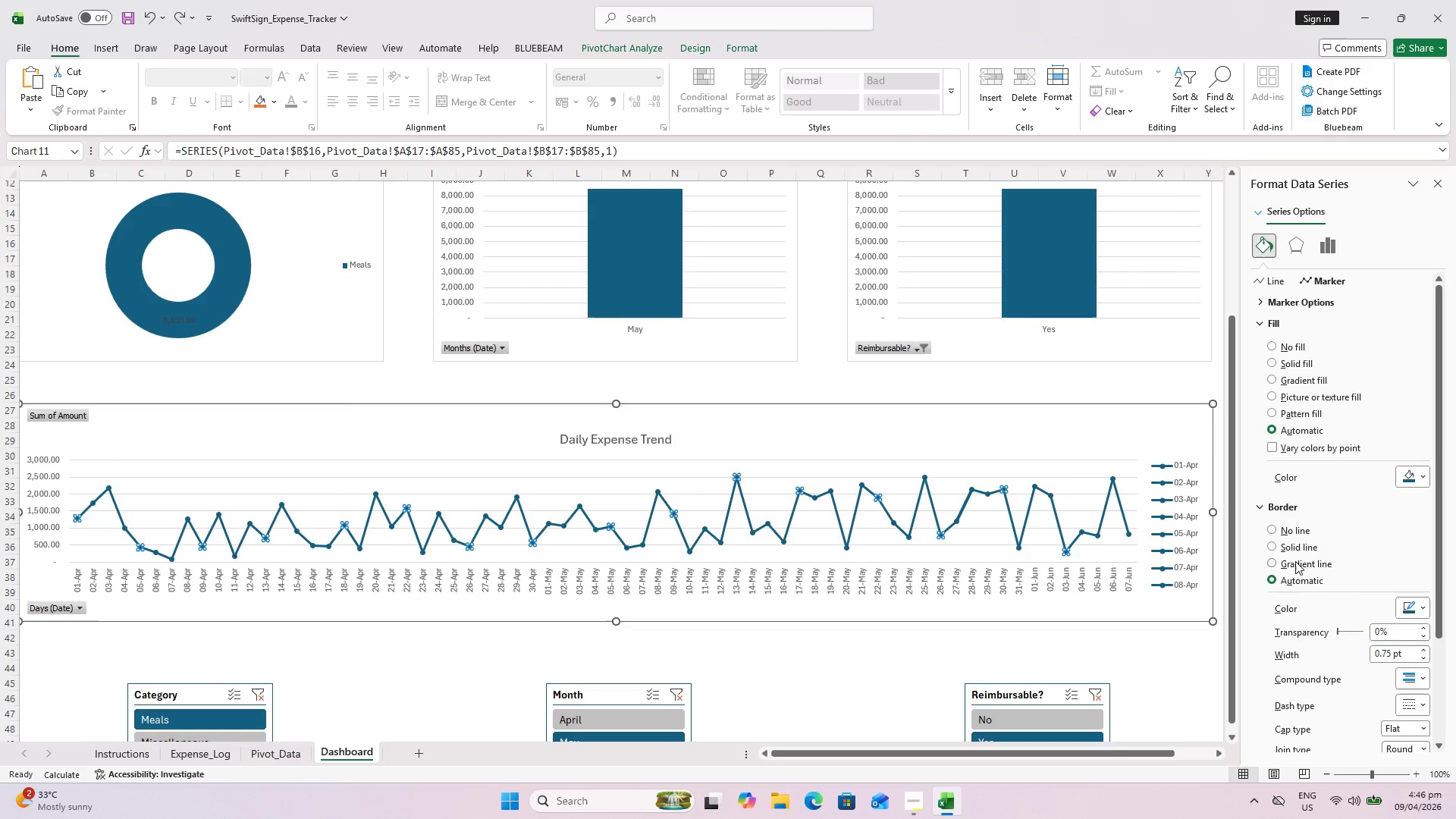 
wait(7.61)
 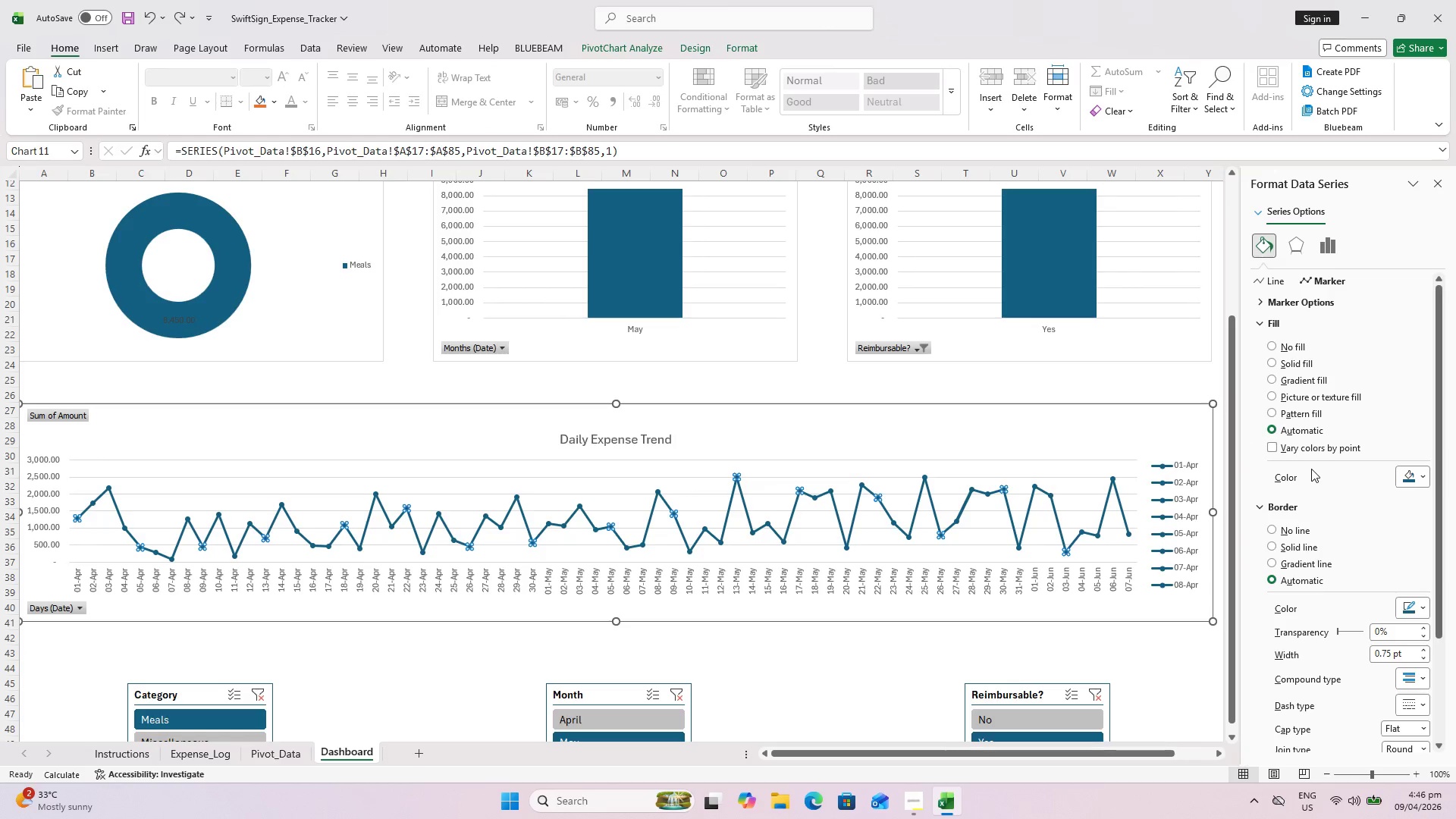 
left_click_drag(start_coordinate=[1390, 652], to_coordinate=[1354, 654])
 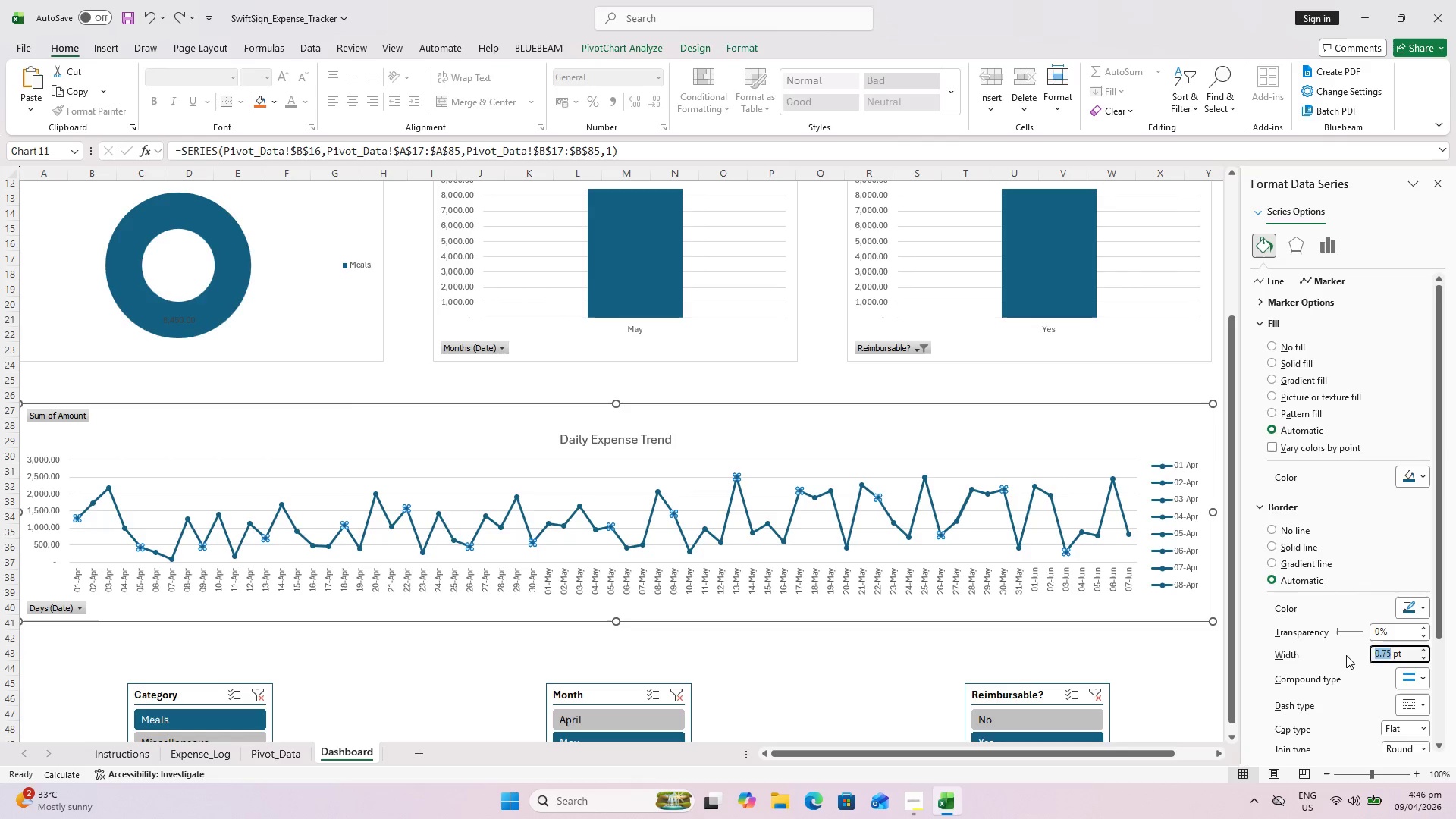 
key(5)
 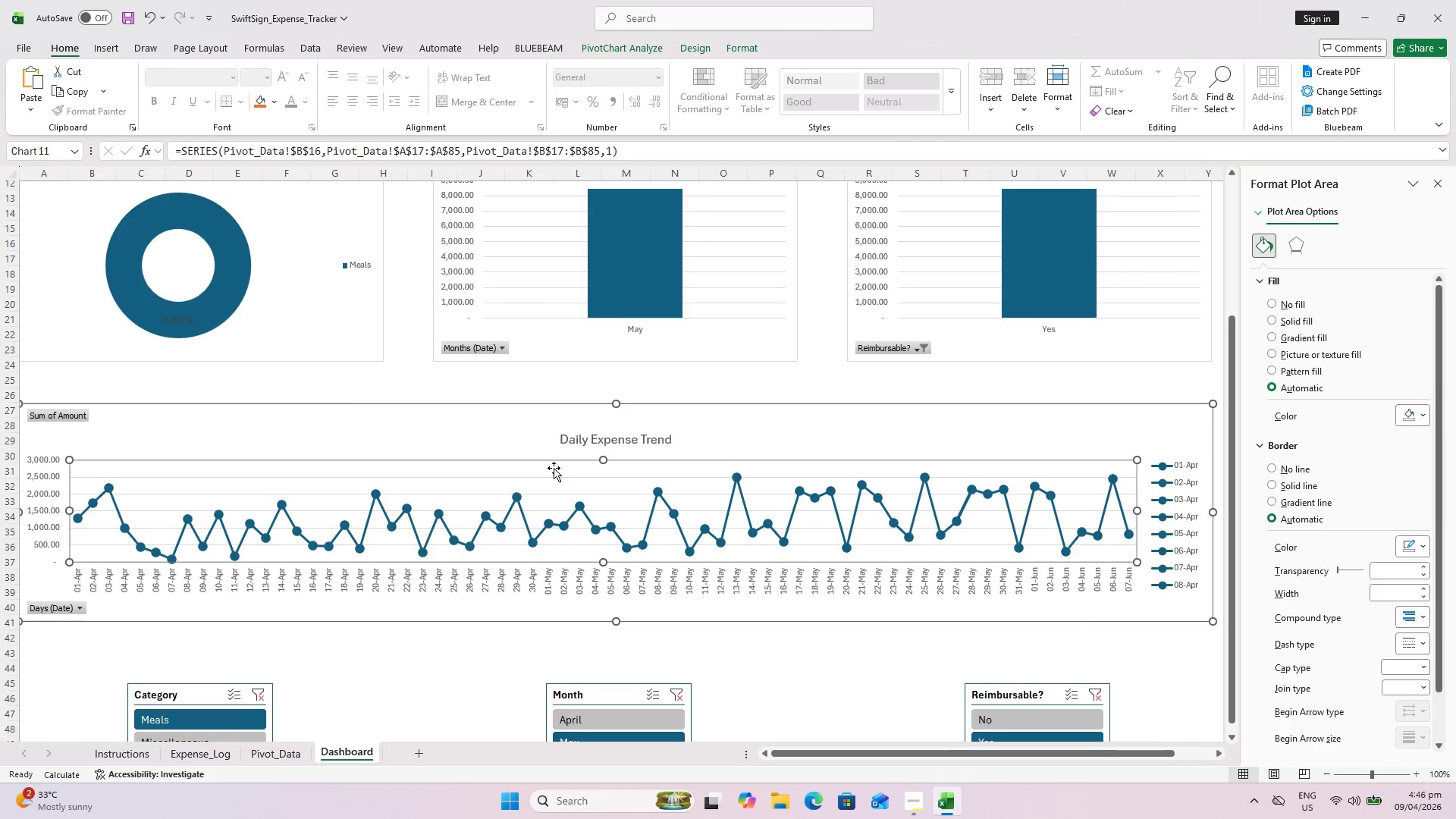 
left_click([728, 506])
 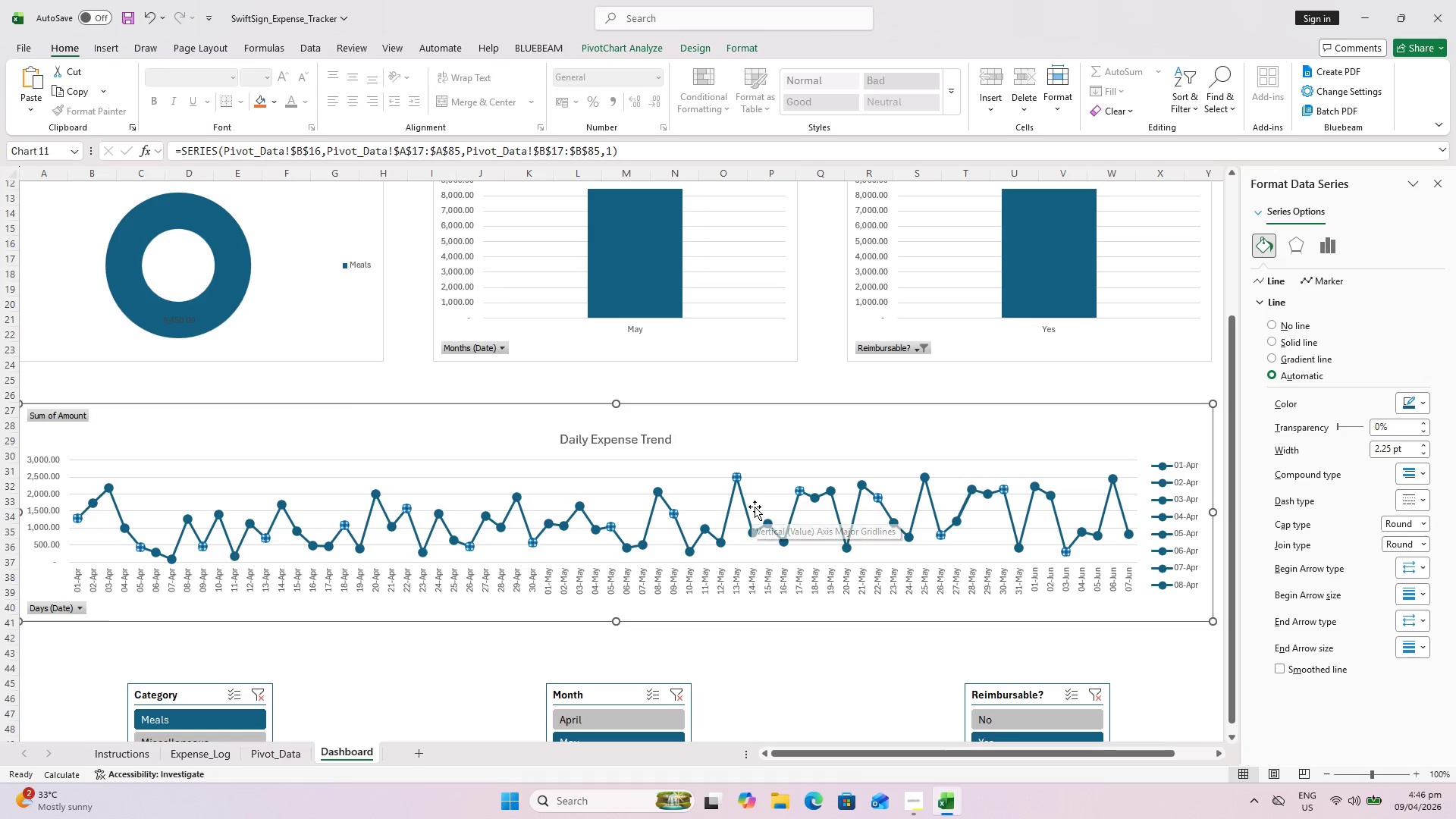 
double_click([749, 507])
 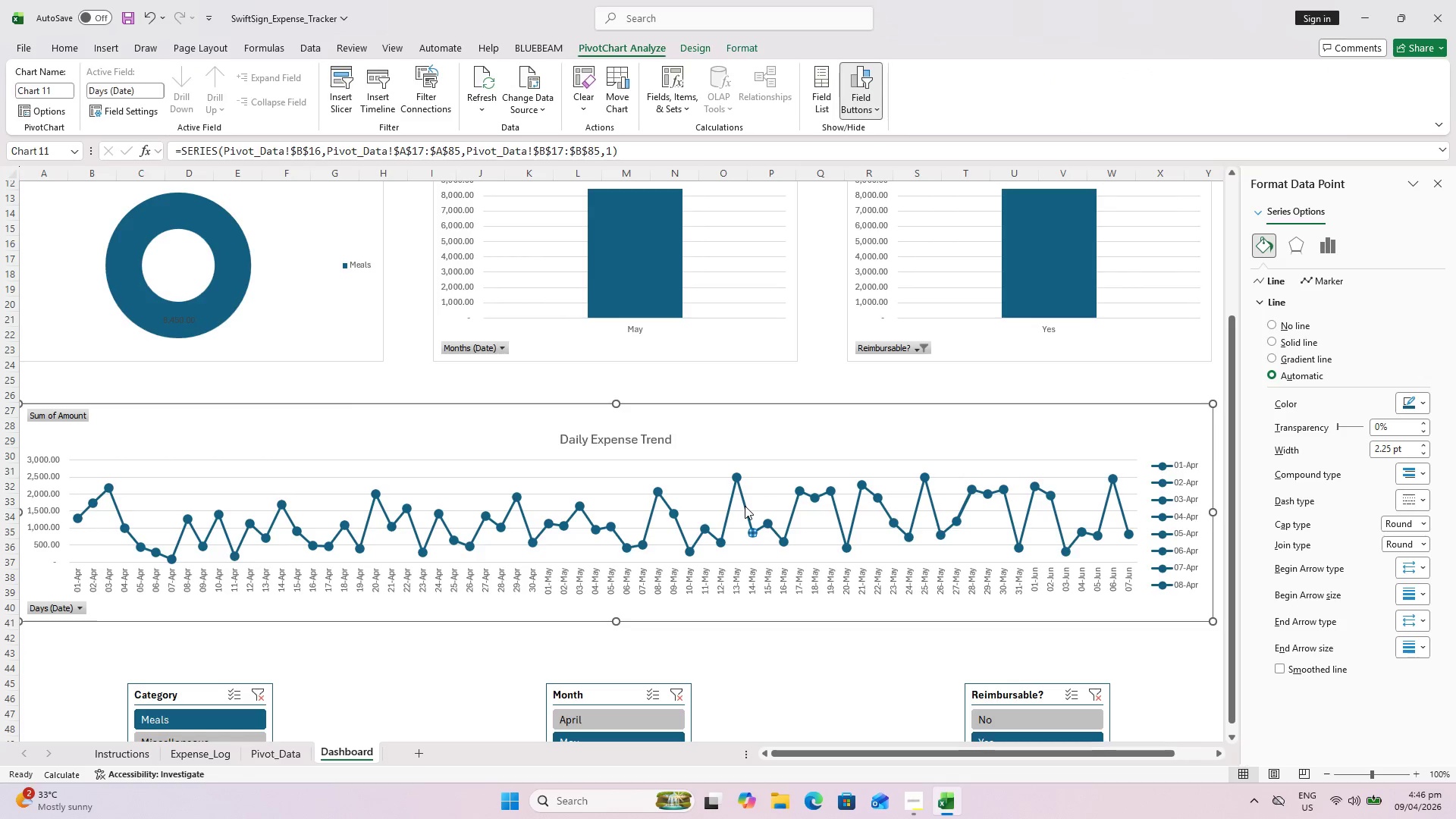 
triple_click([745, 505])
 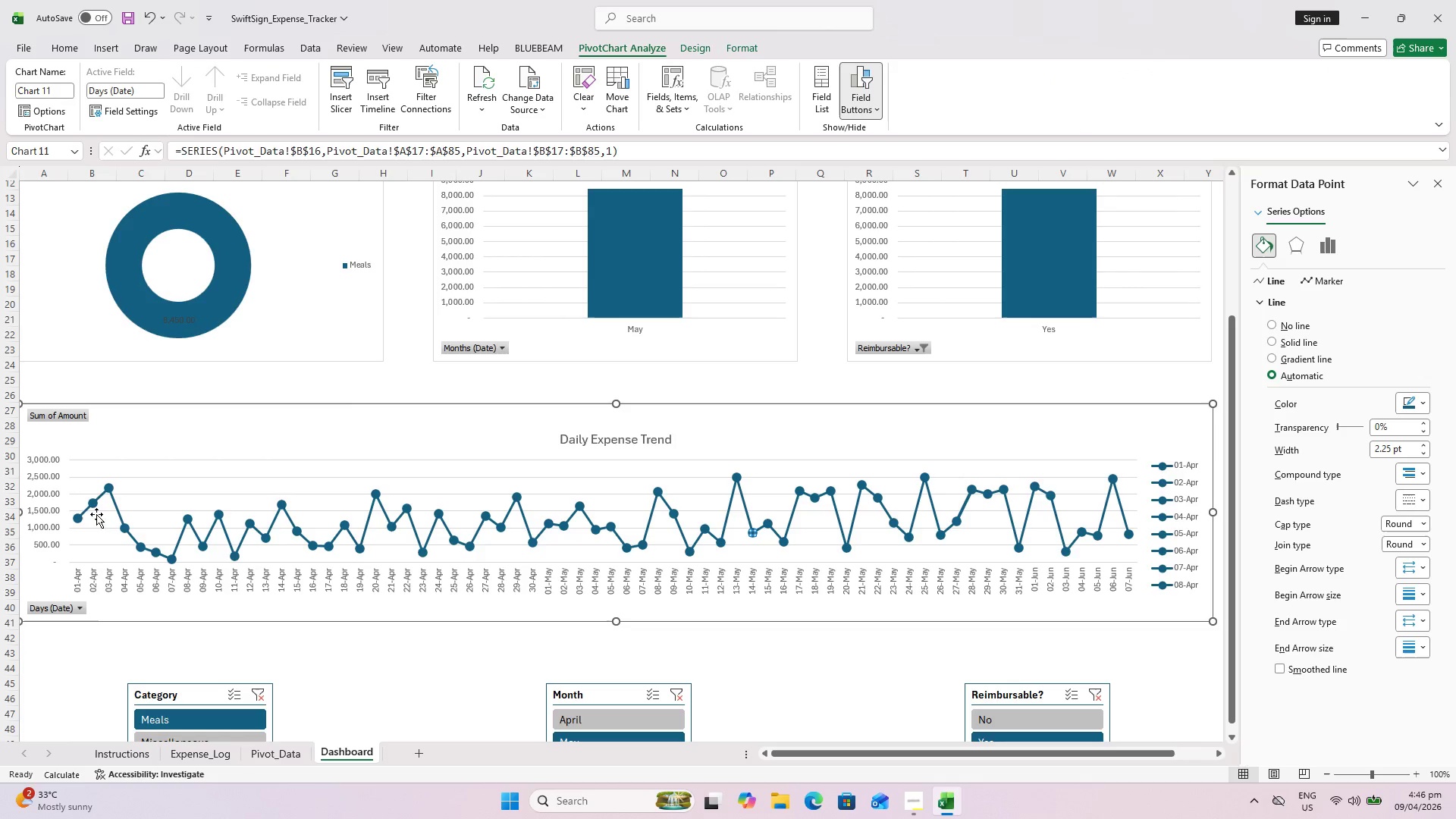 
left_click([115, 507])
 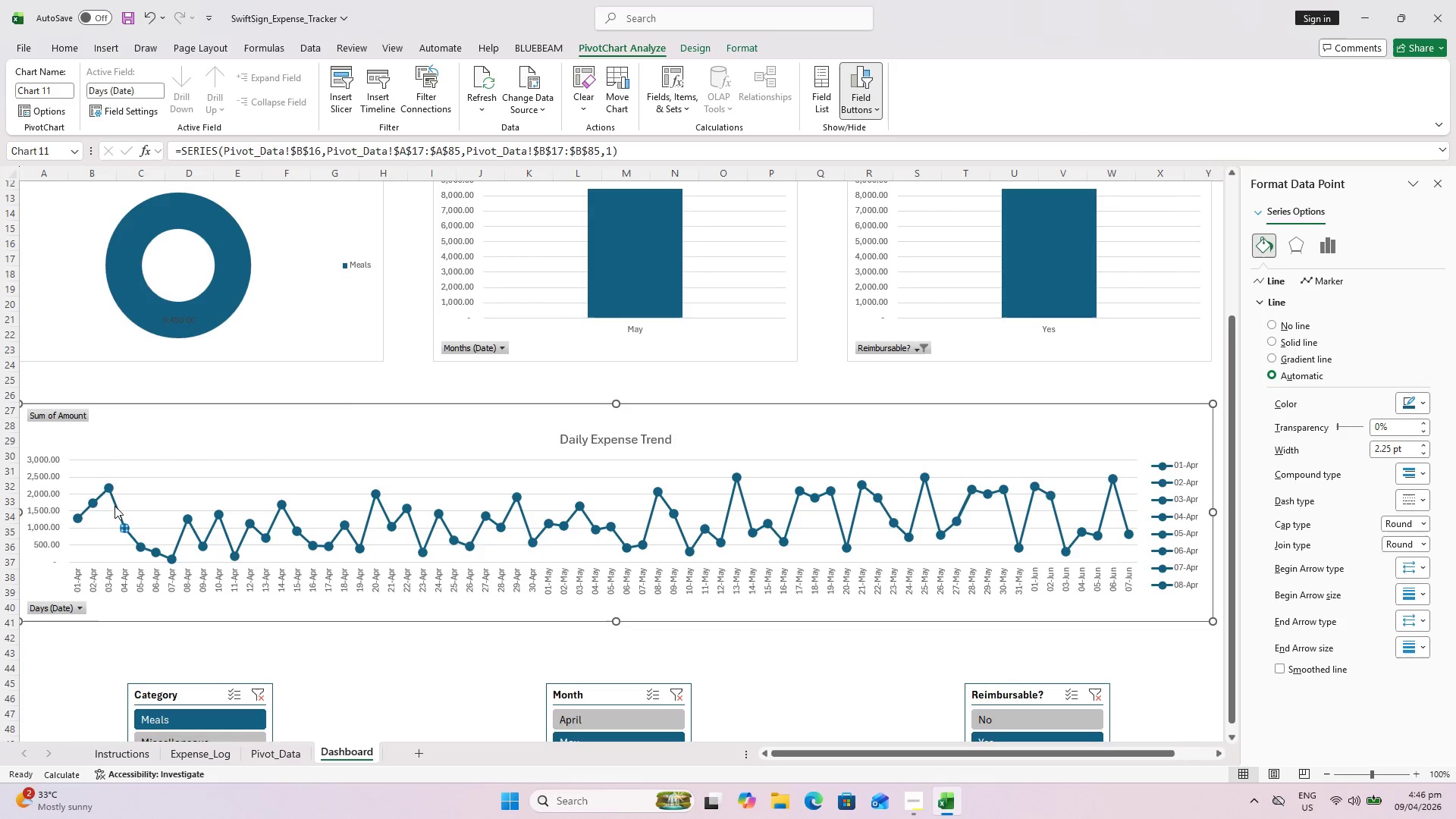 
left_click([115, 506])
 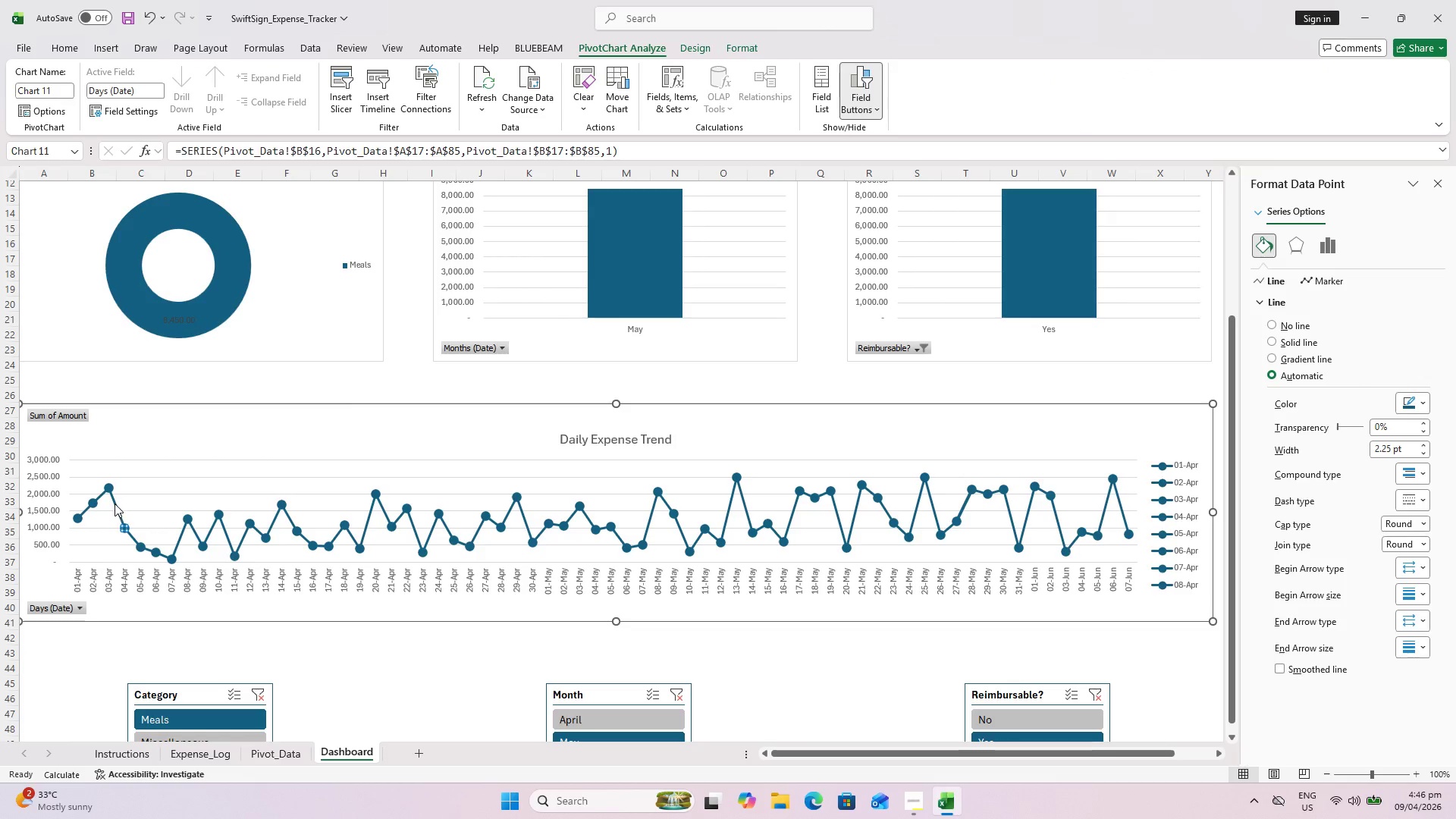 
key(F1)
 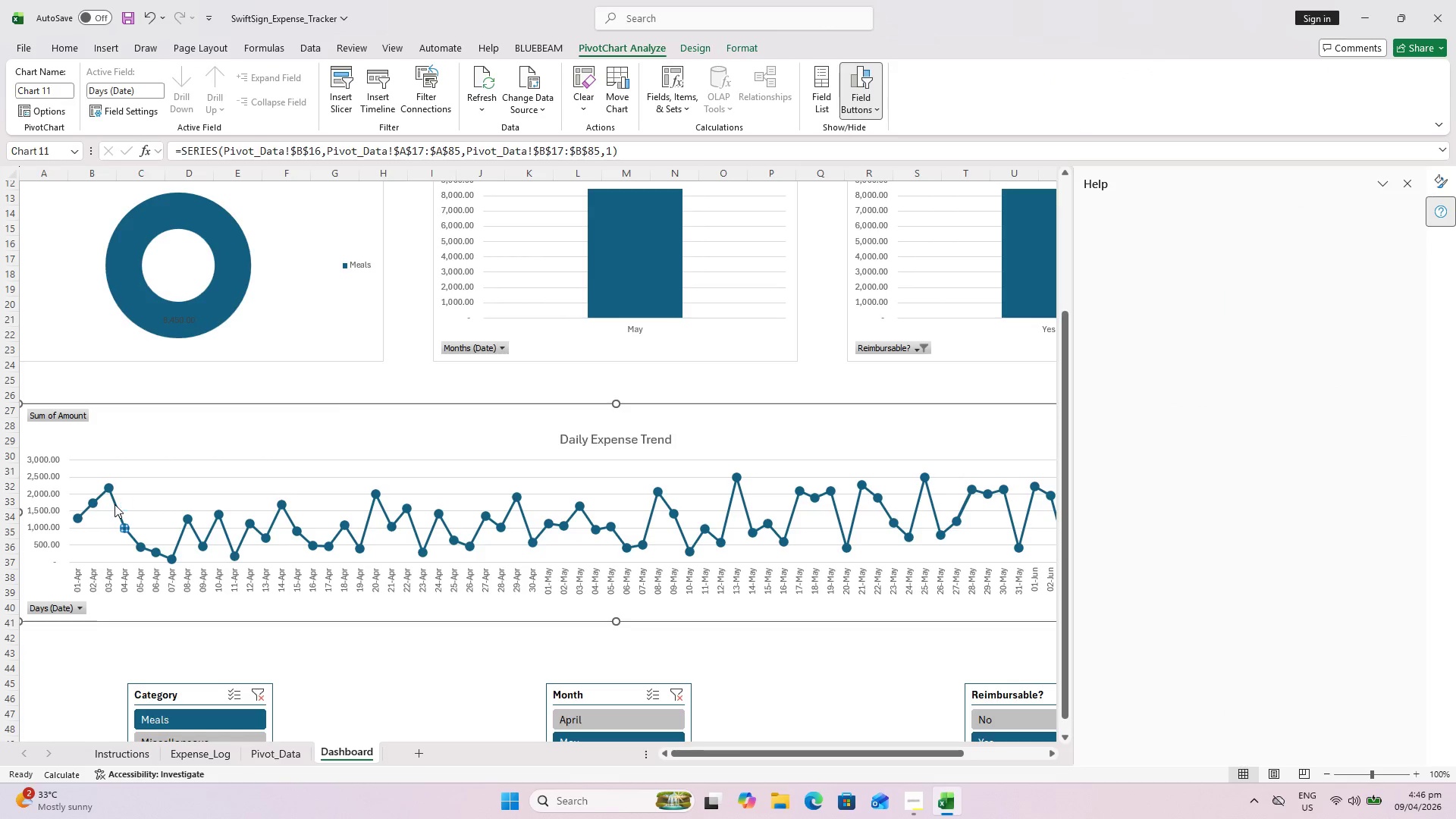 
key(Escape)
 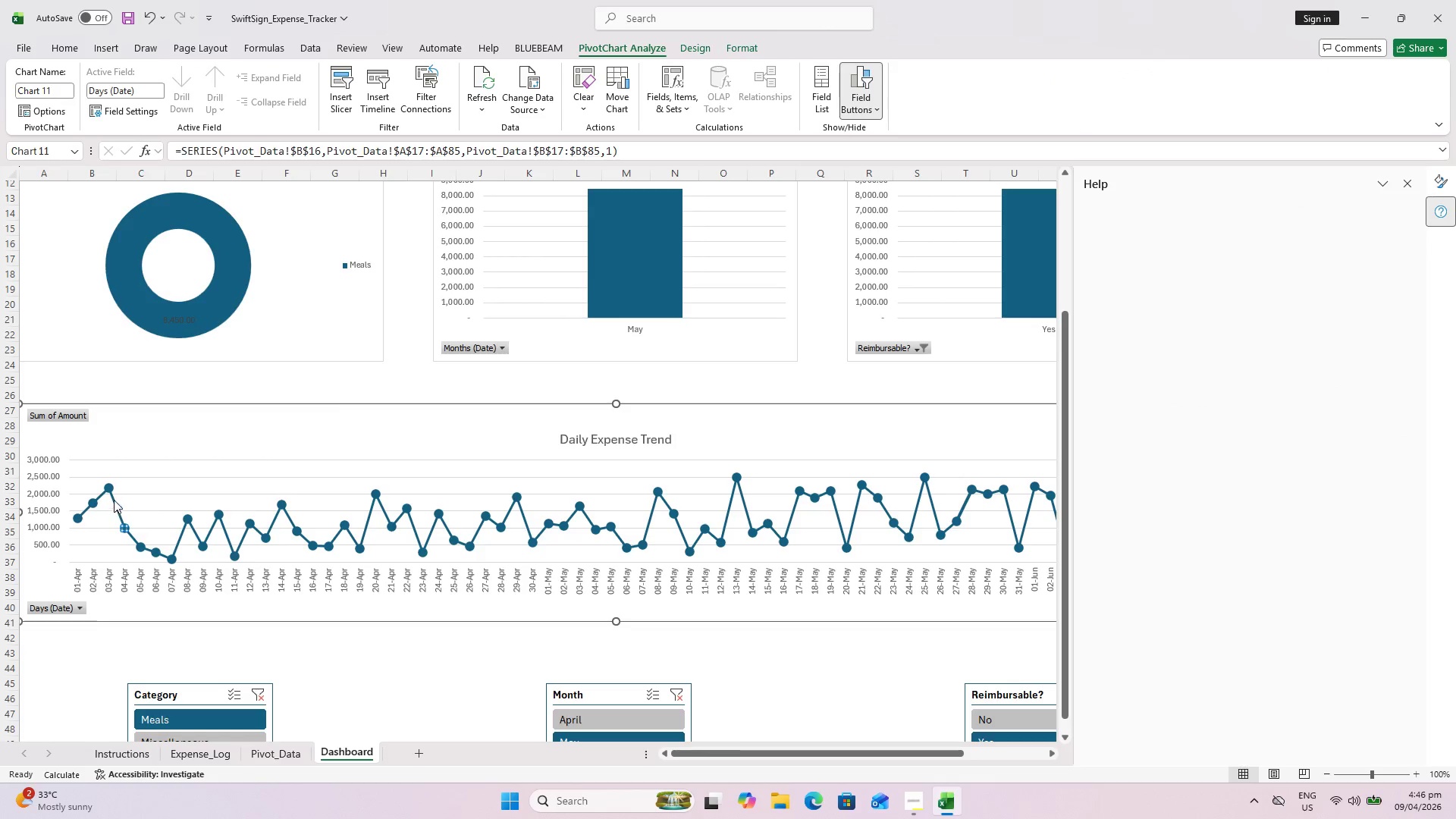 
key(Escape)
 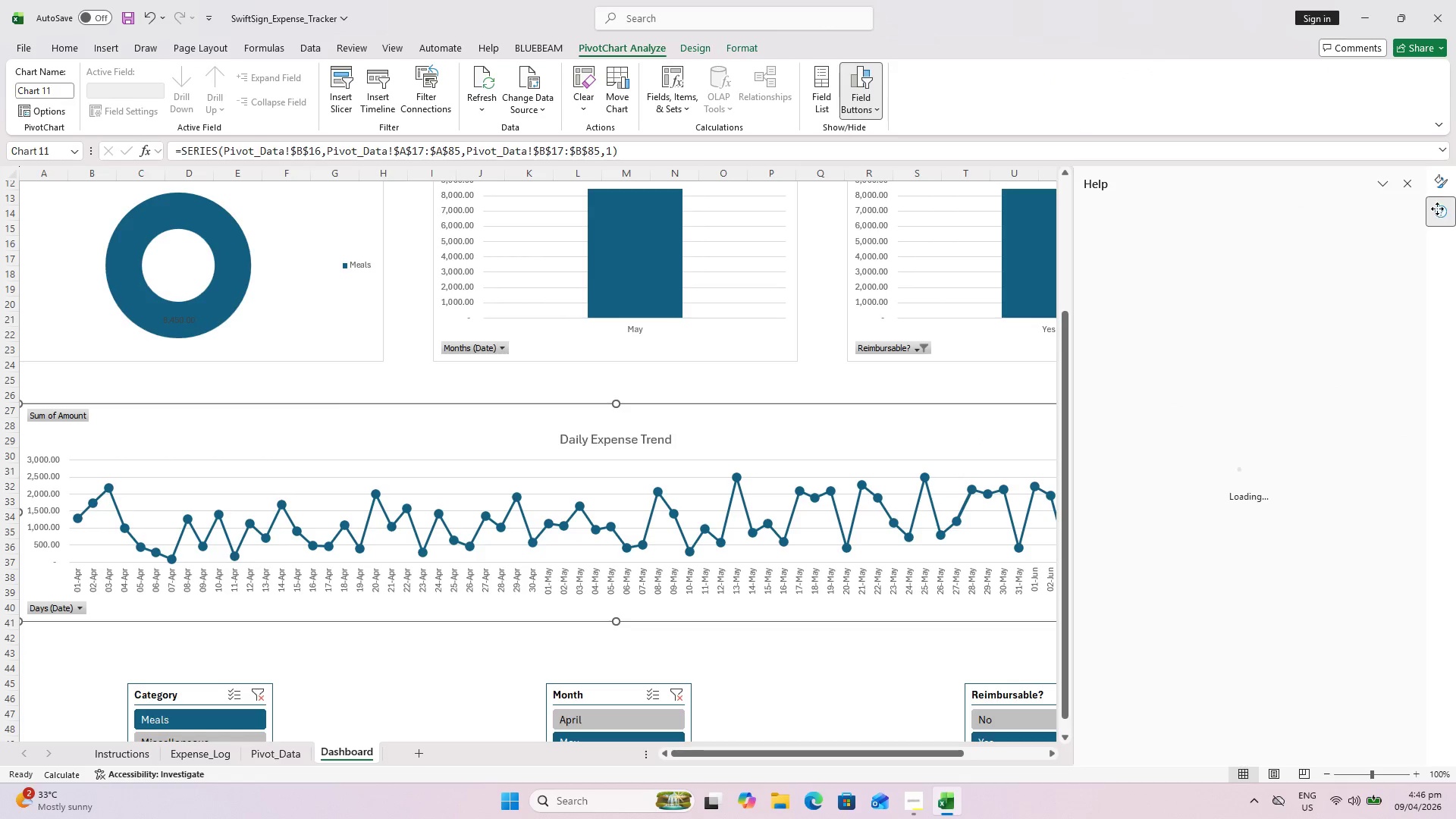 
left_click([1410, 189])
 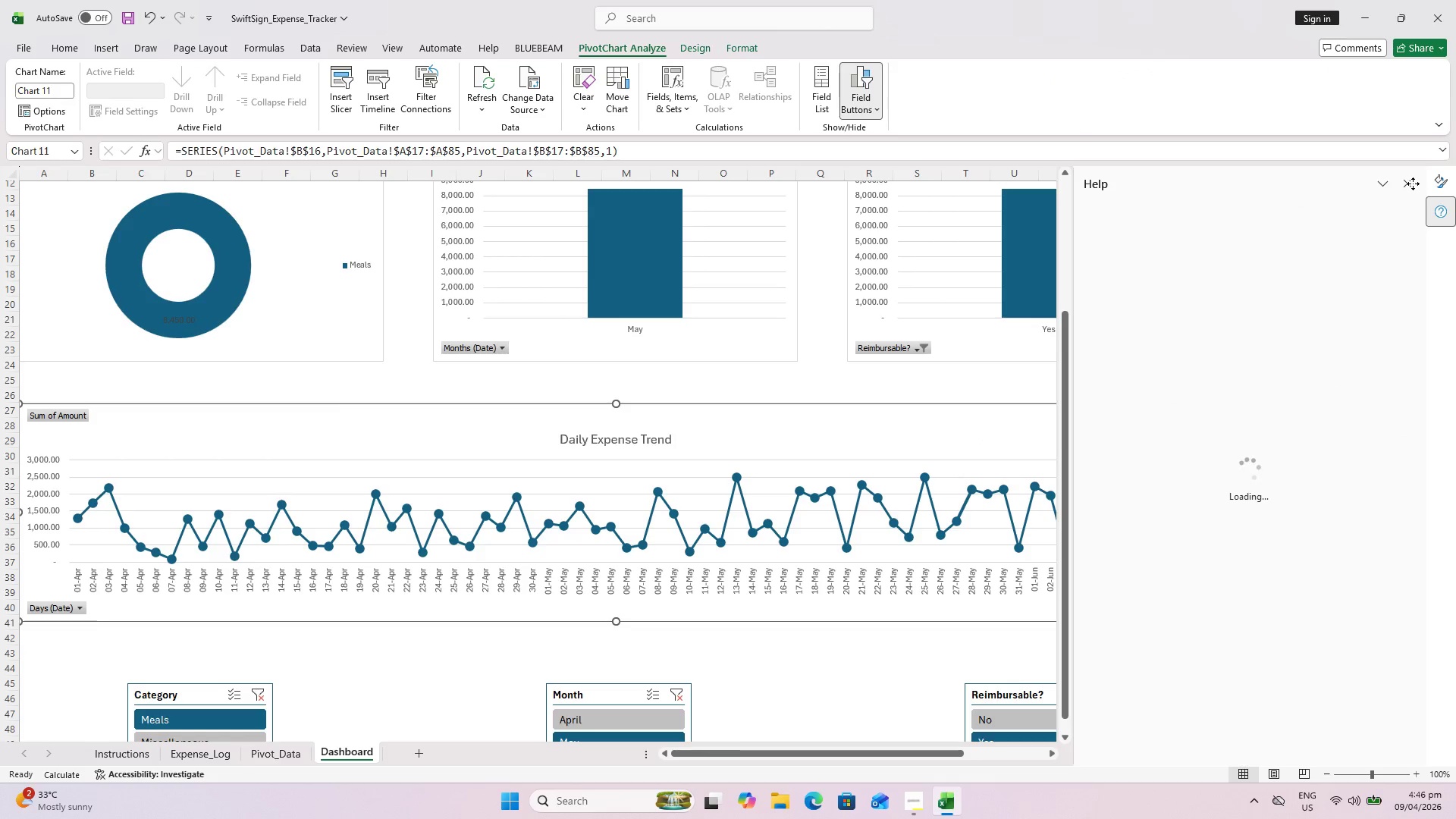 
key(Escape)
 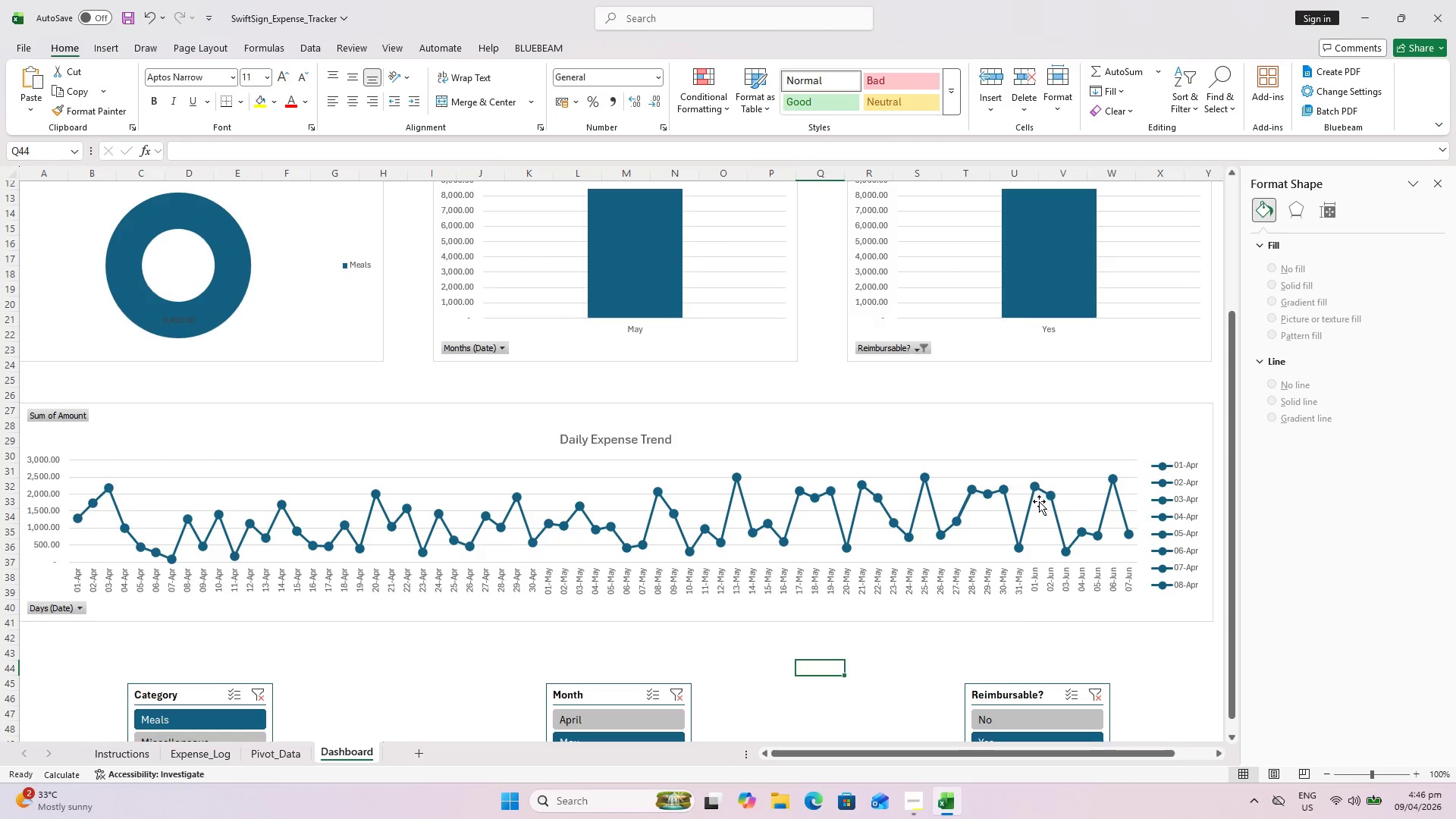 
left_click([1028, 504])
 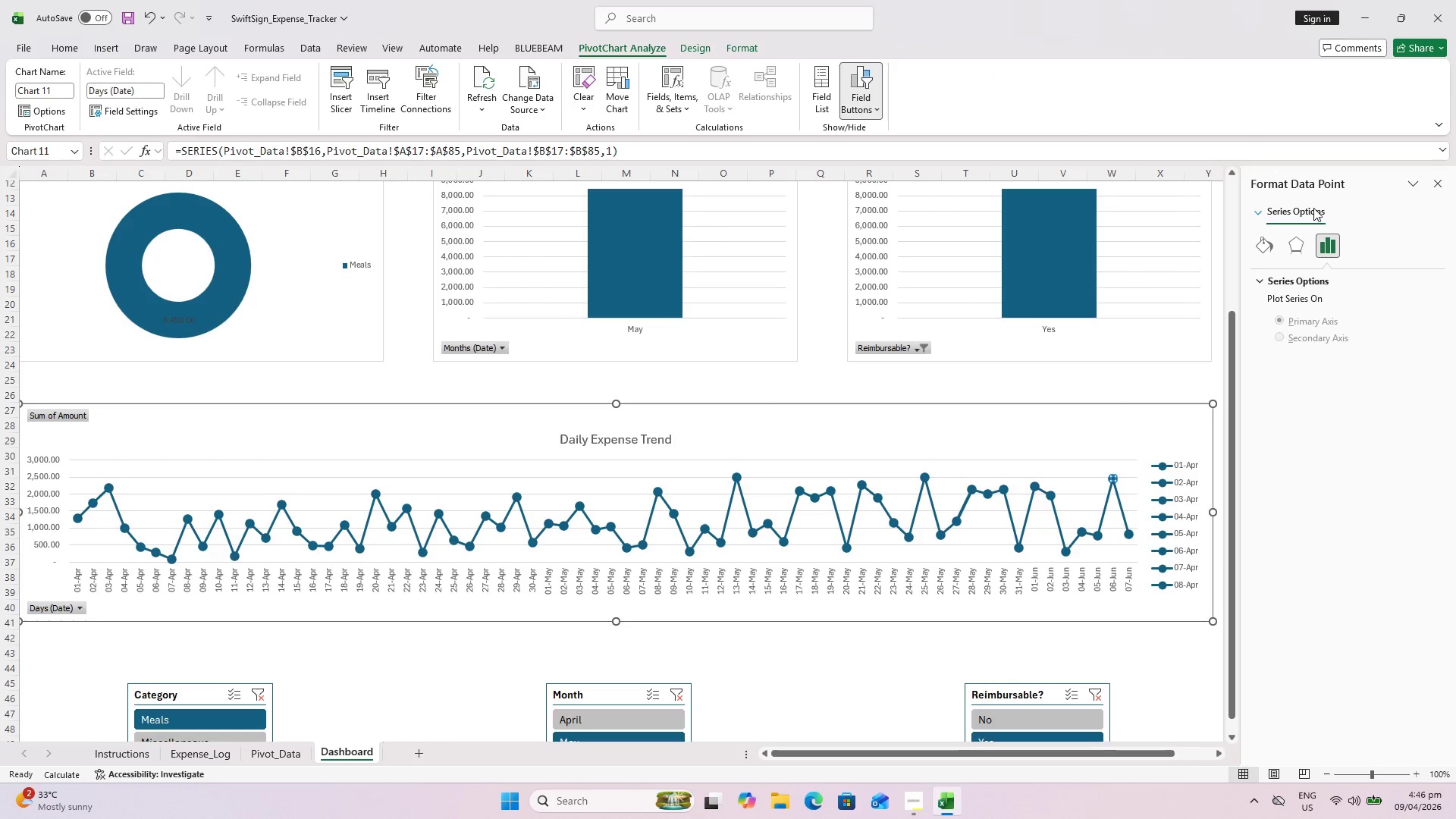 
wait(5.16)
 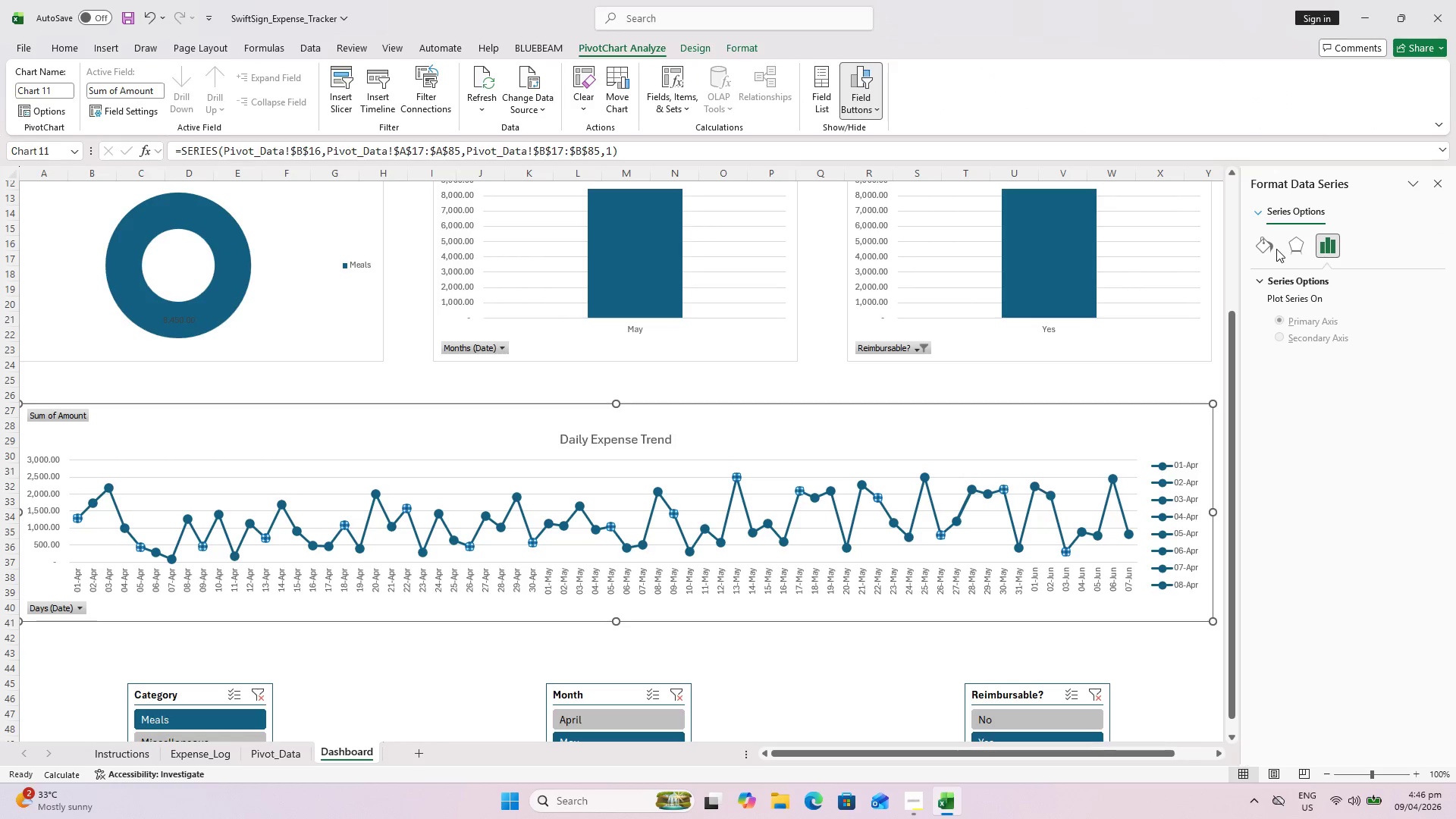 
left_click([1257, 214])
 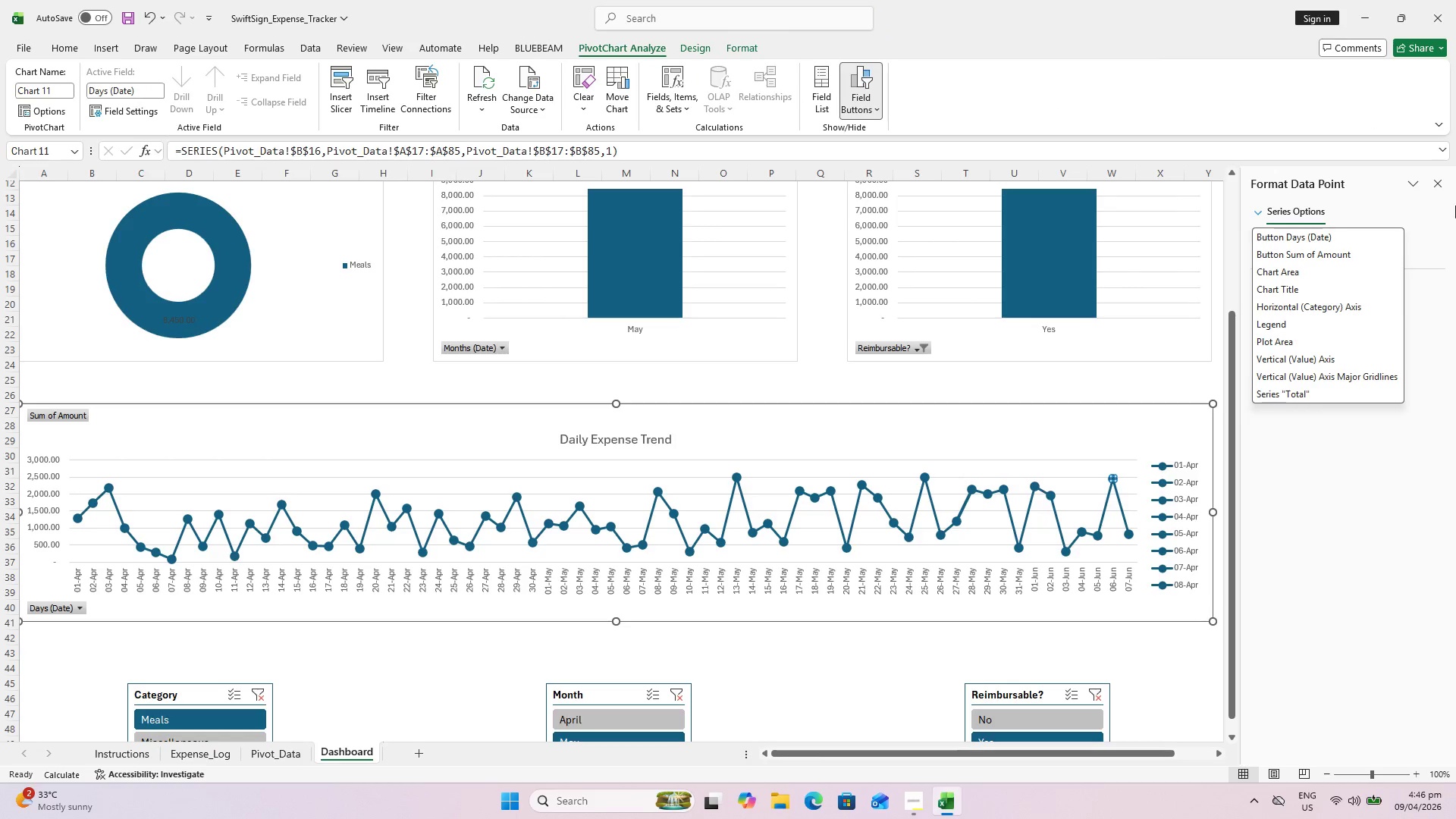 
left_click([1441, 186])
 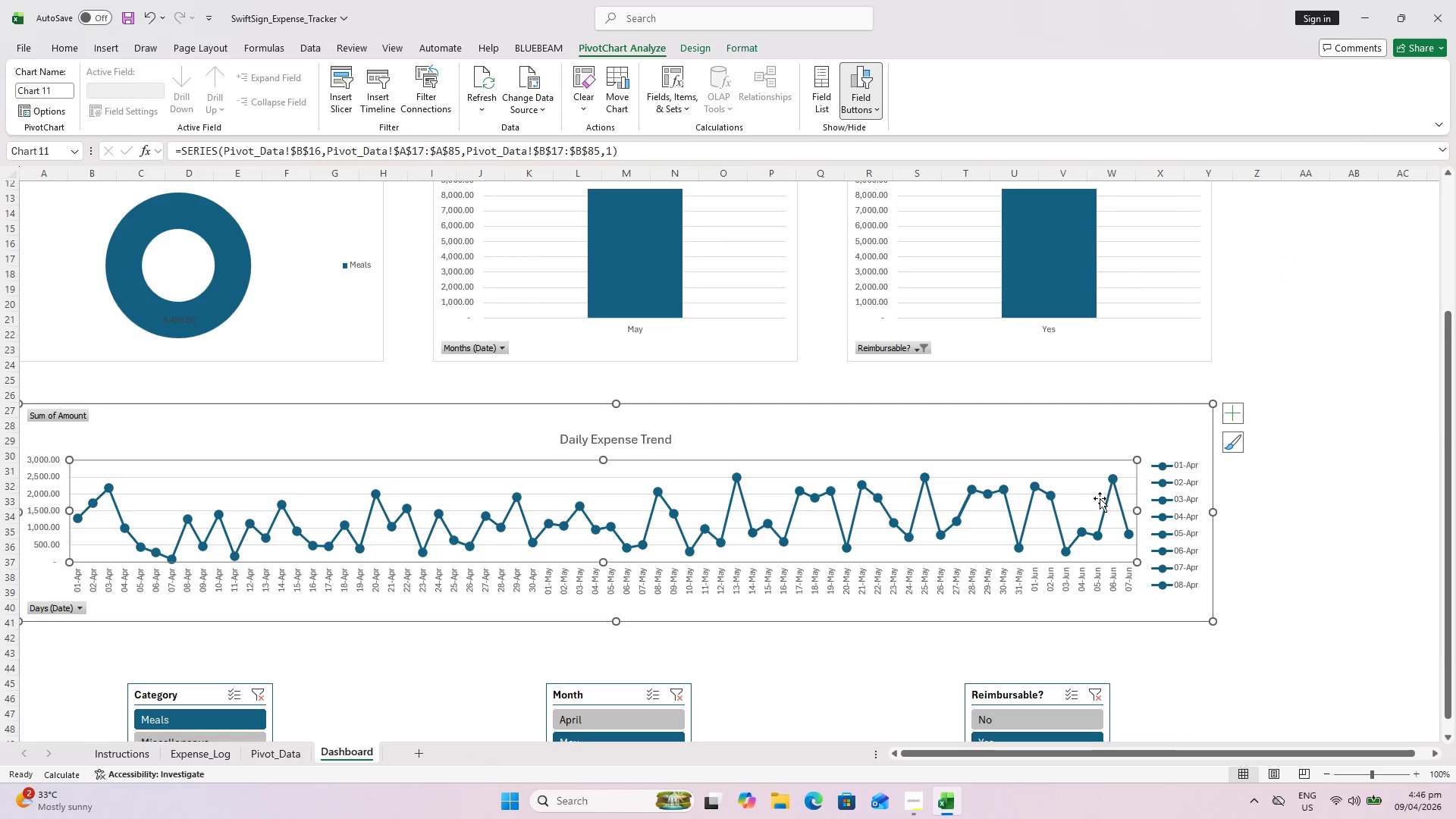 
left_click([1109, 501])
 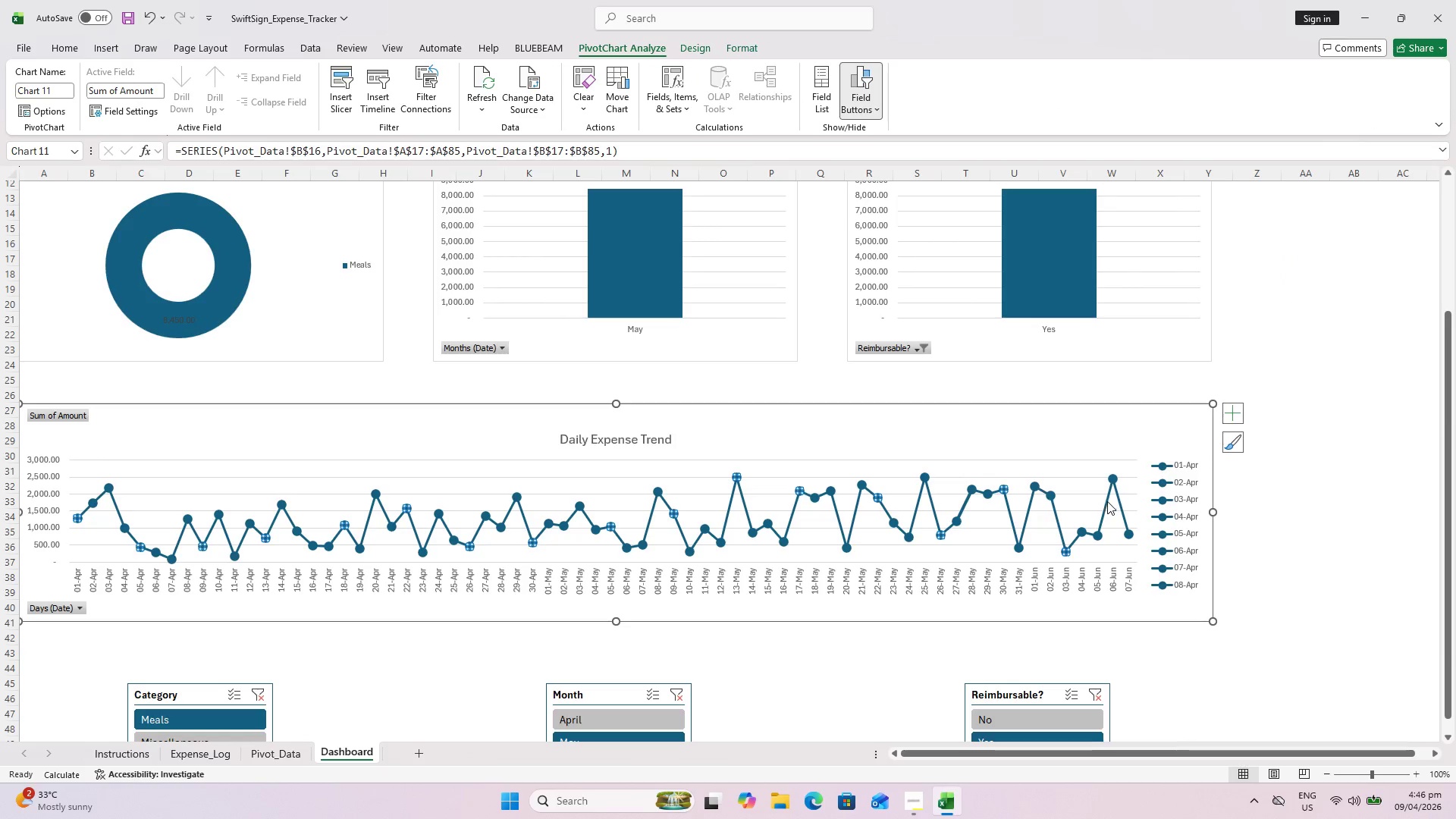 
left_click([1107, 501])
 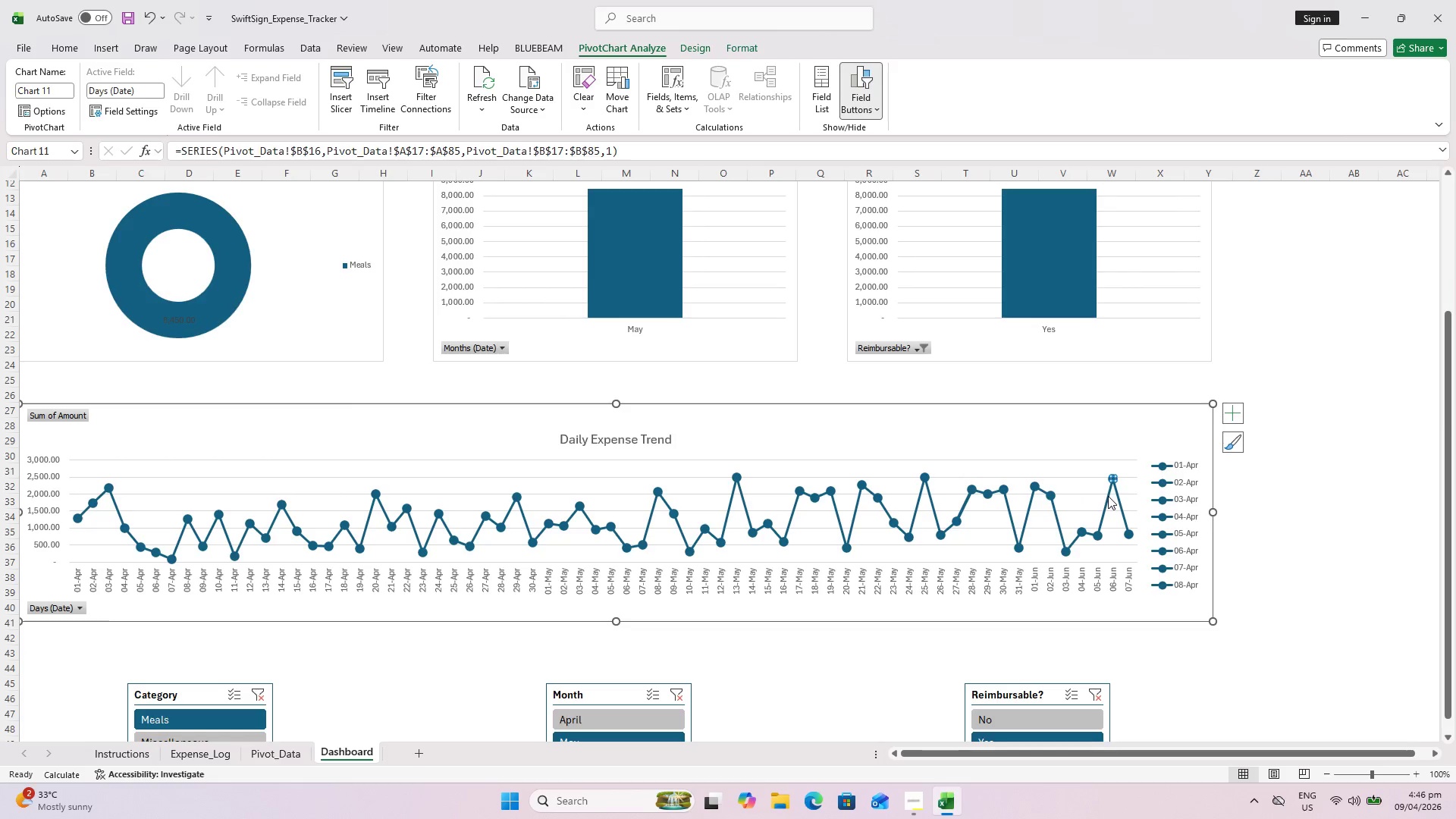 
double_click([1107, 495])
 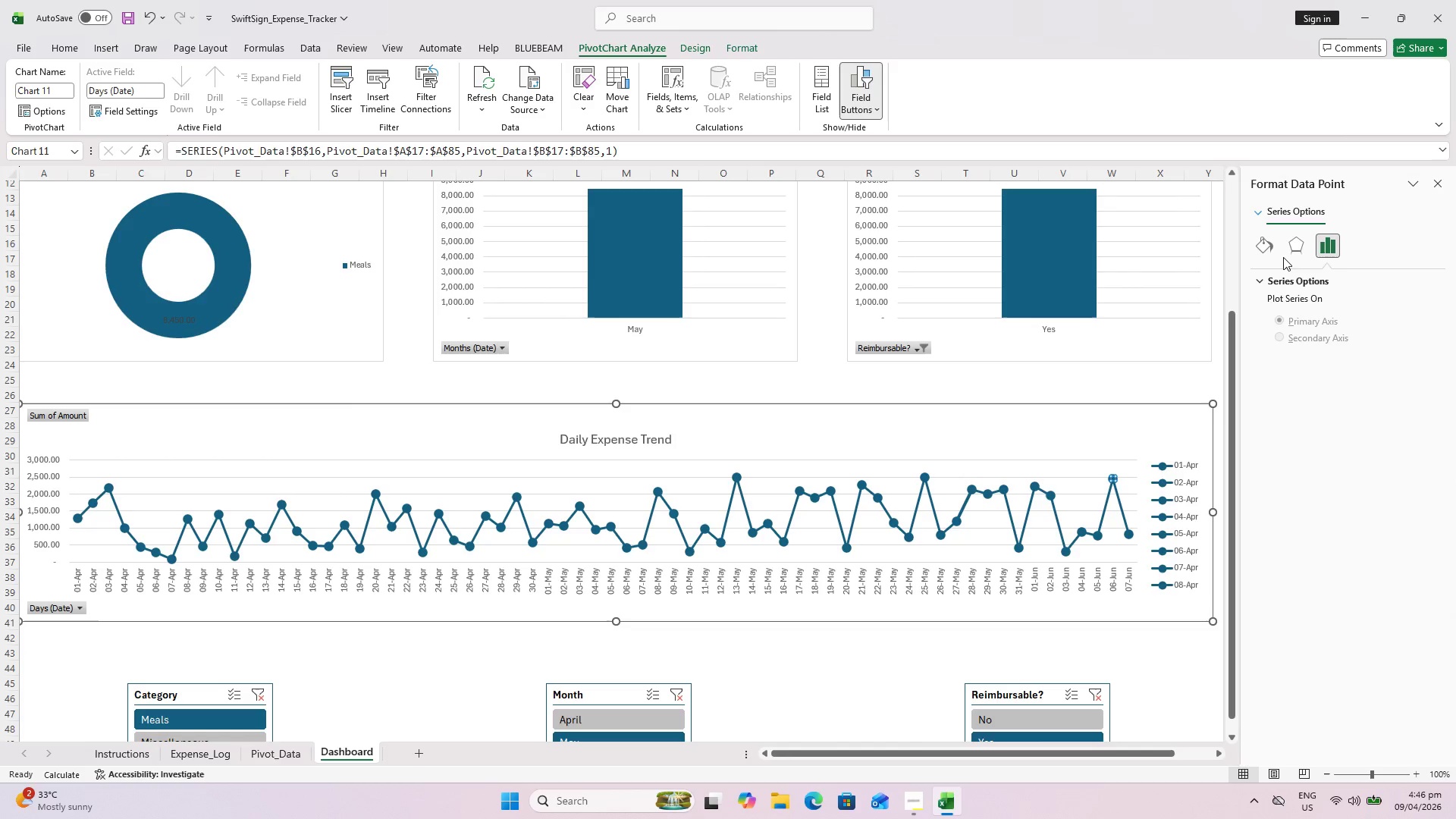 
left_click([1271, 250])
 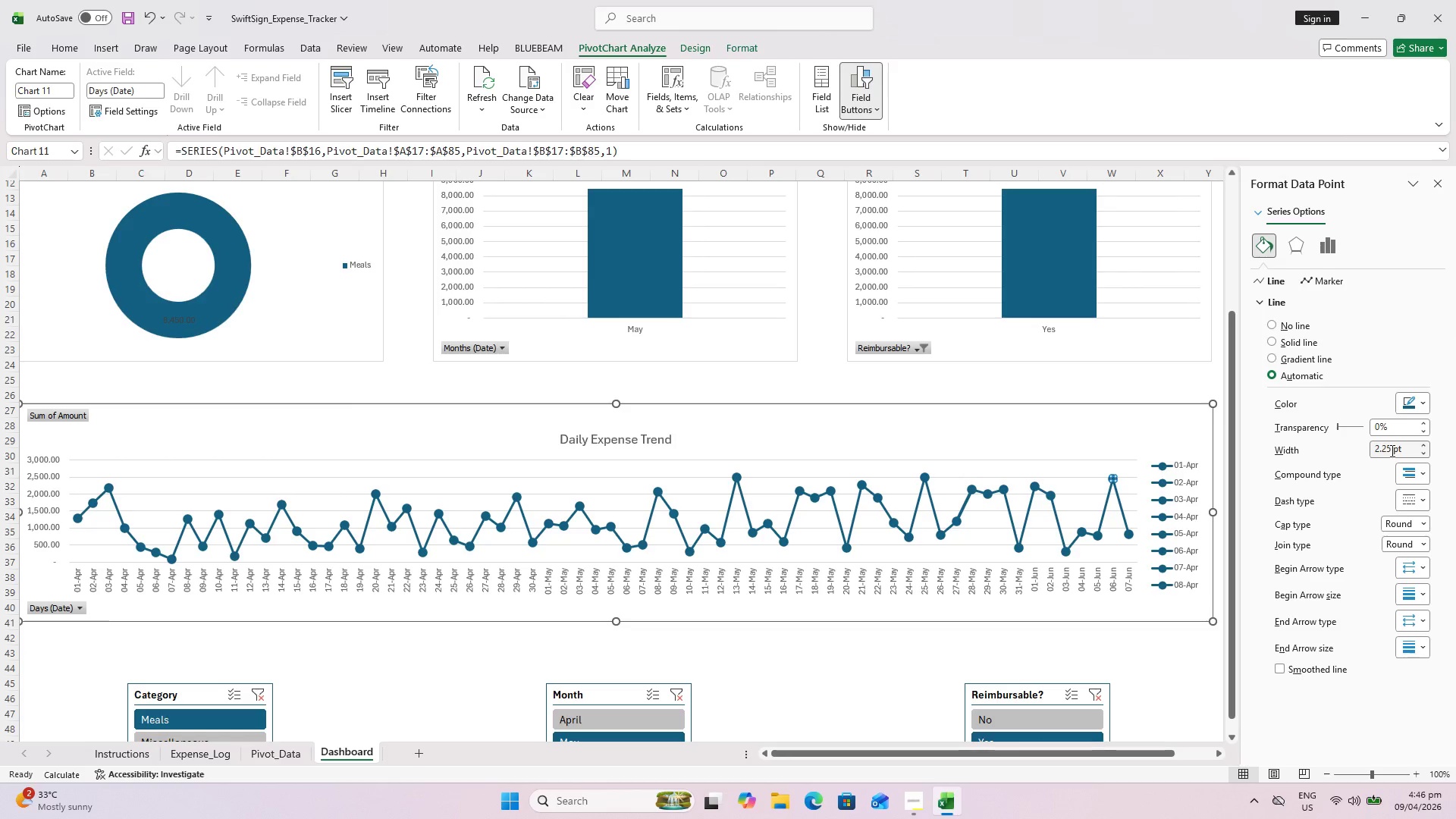 
left_click_drag(start_coordinate=[1389, 450], to_coordinate=[1326, 450])
 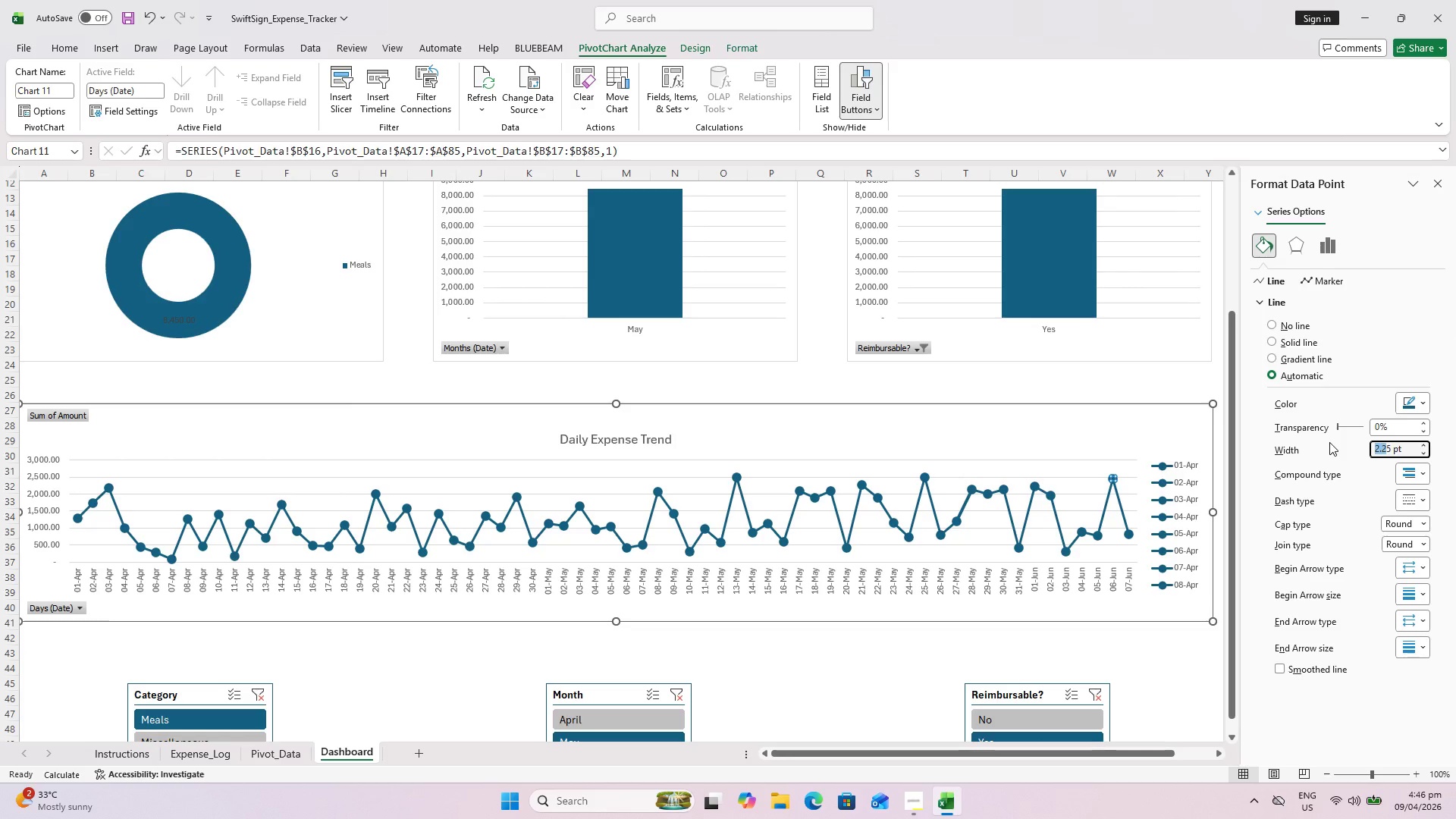 
key(Backspace)
 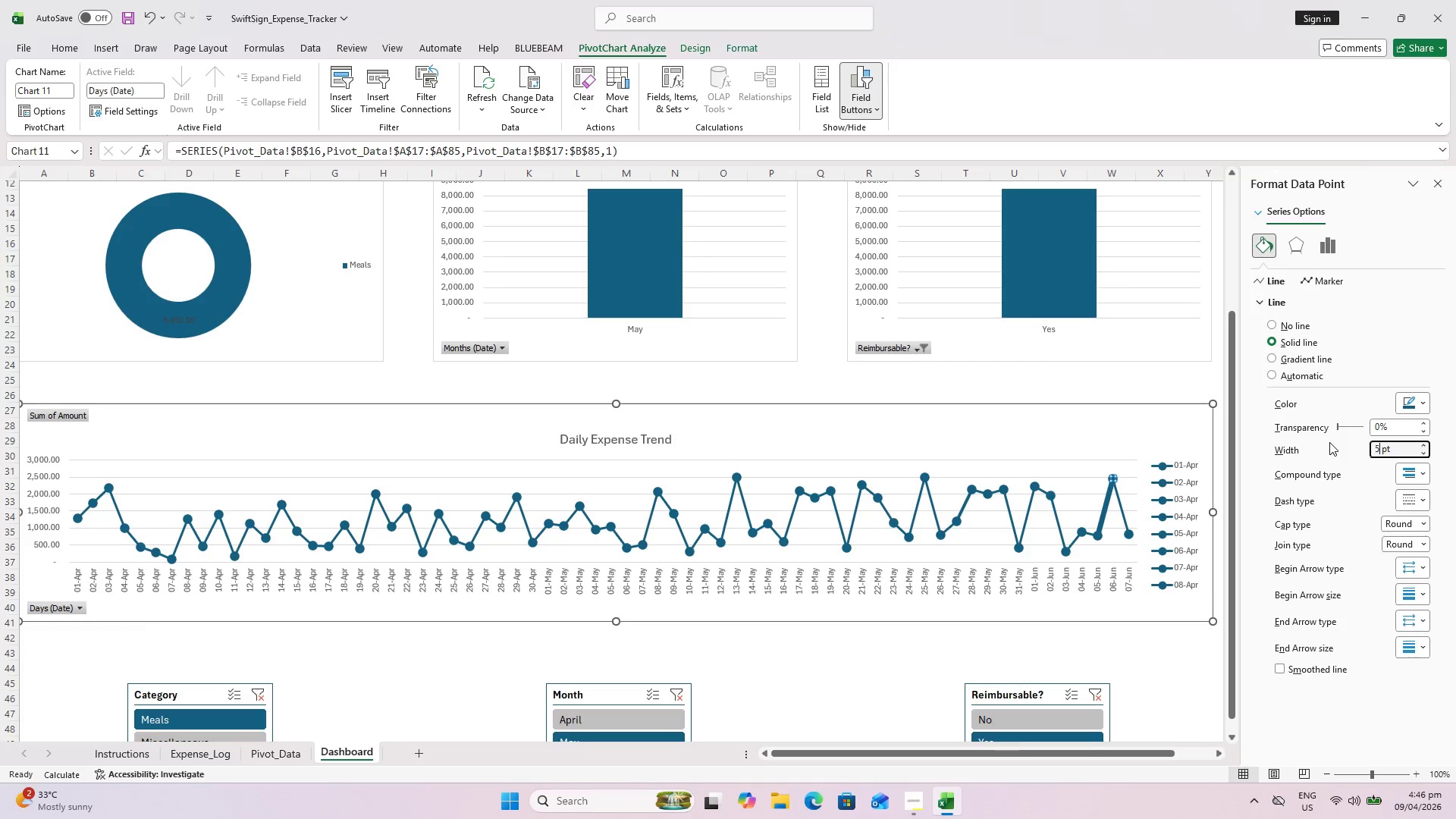 
key(ArrowRight)
 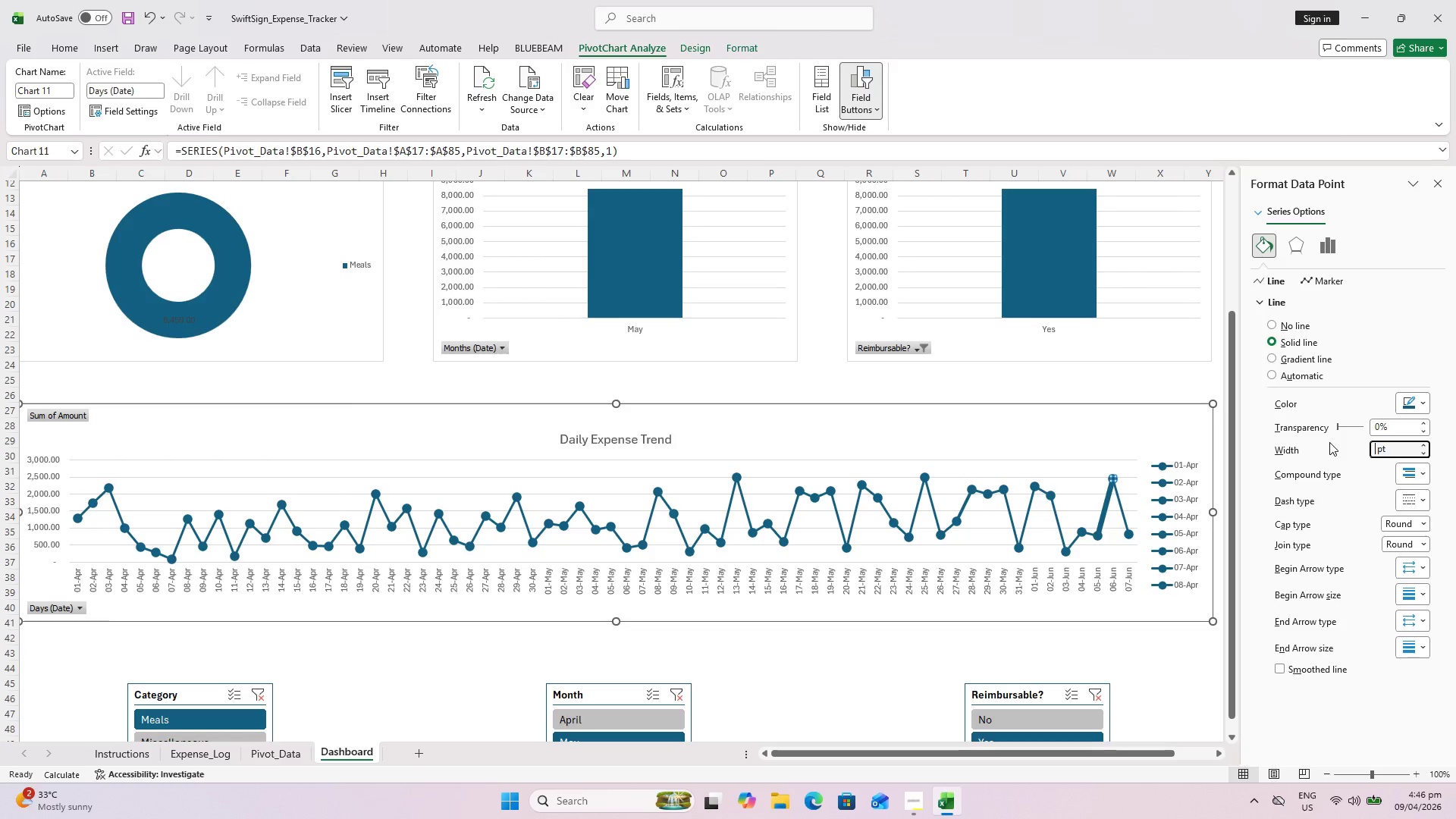 
key(Backspace)
 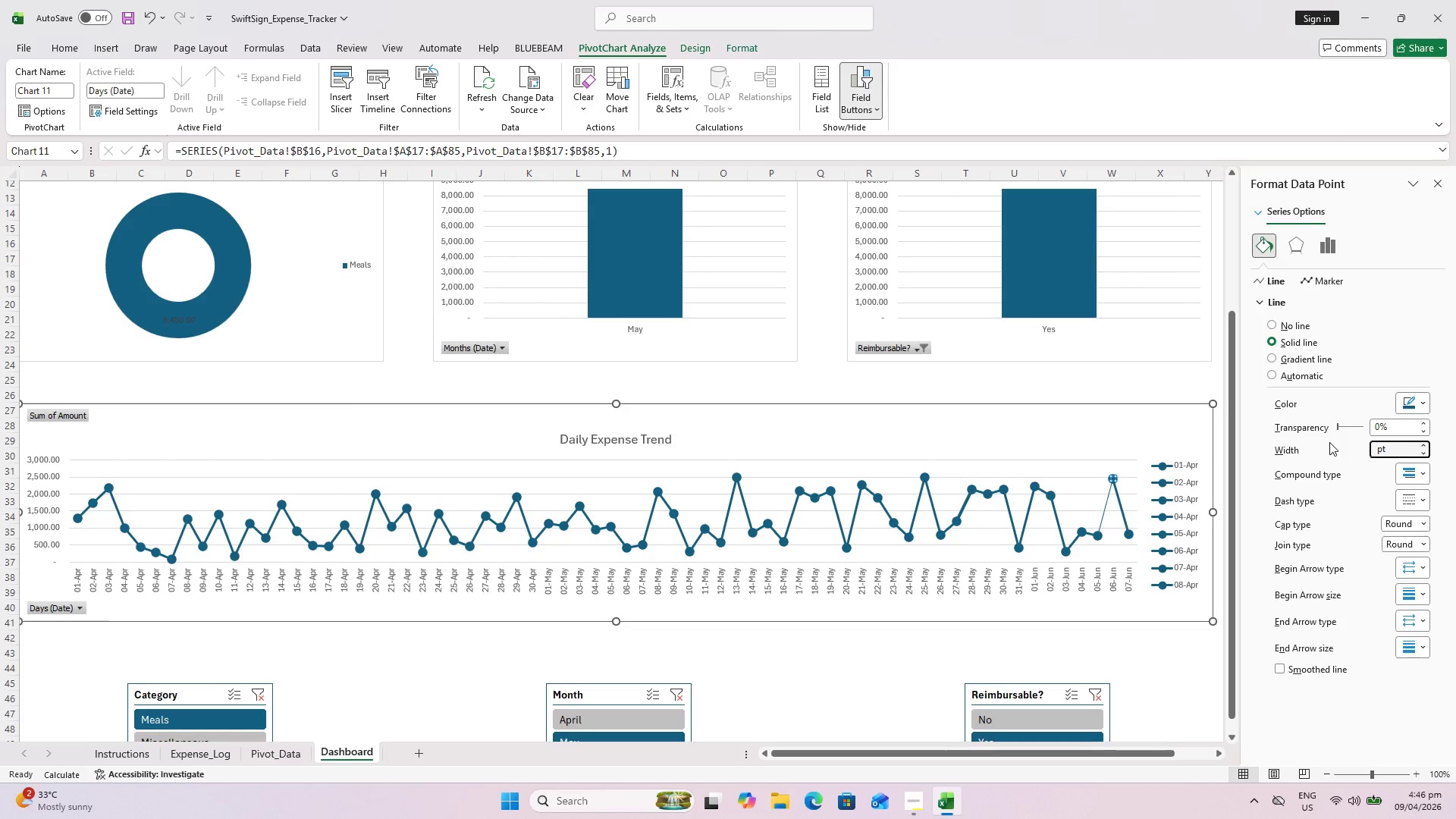 
key(3)
 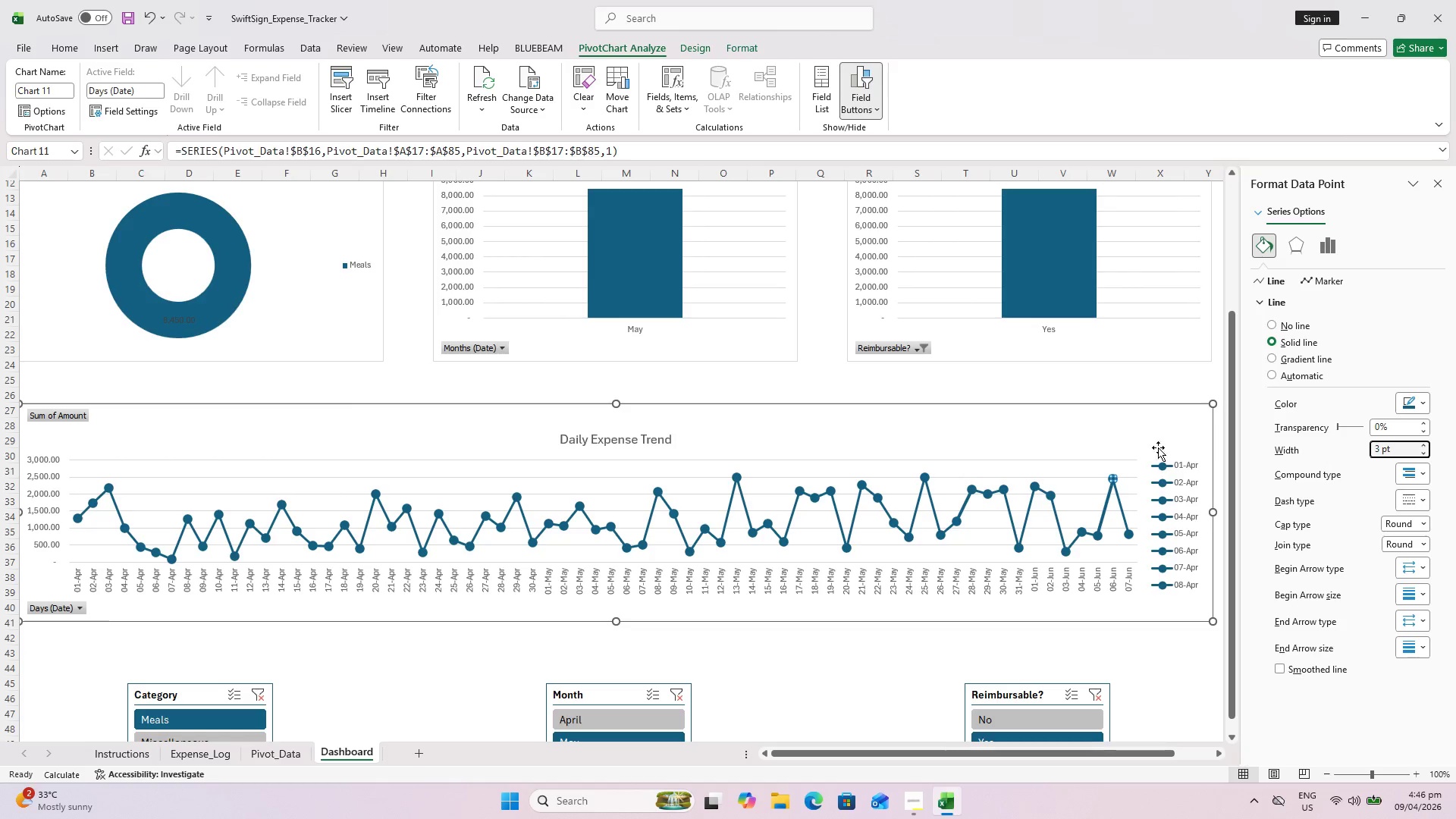 
left_click([1125, 419])
 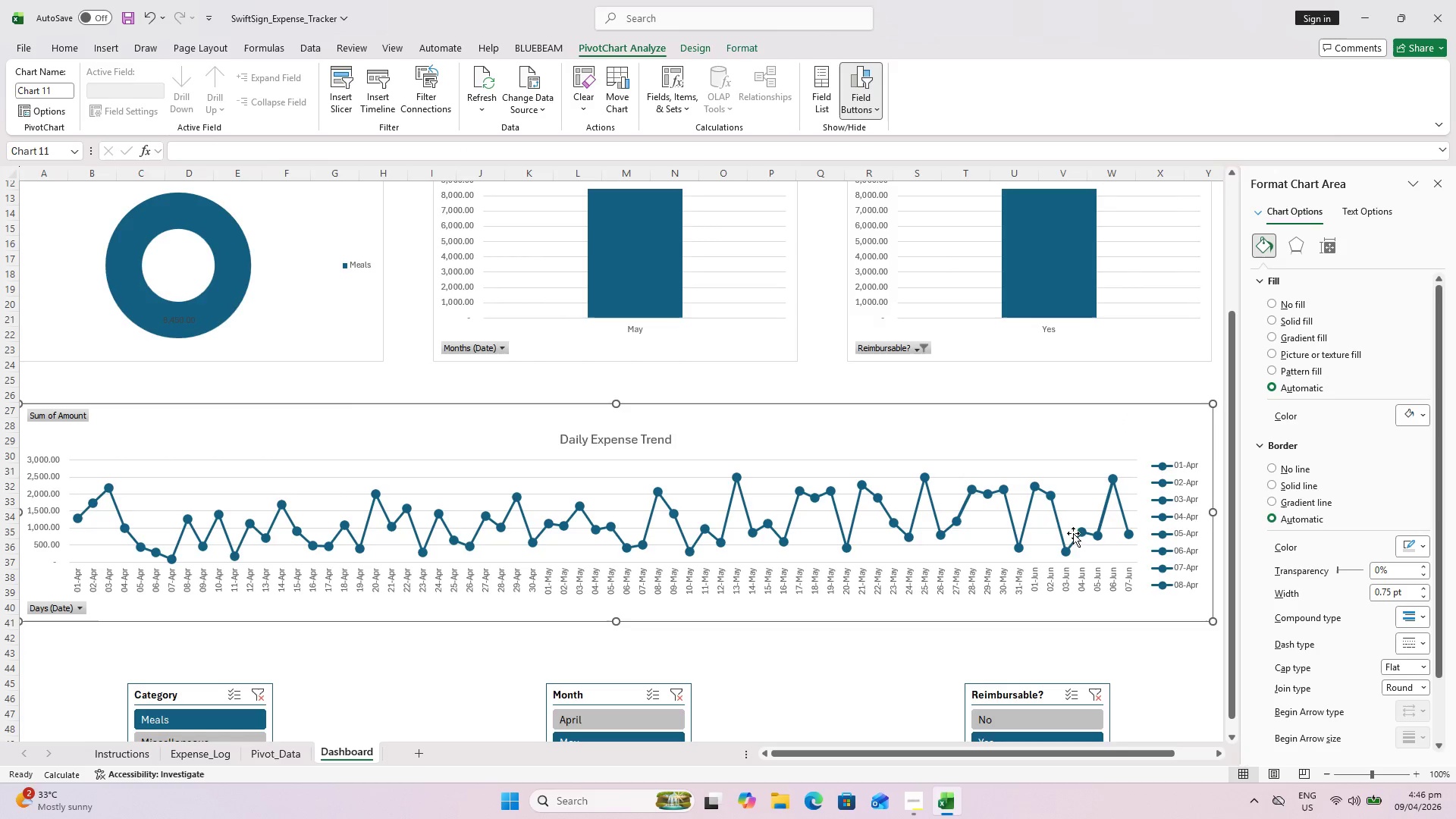 
key(Control+Z)
 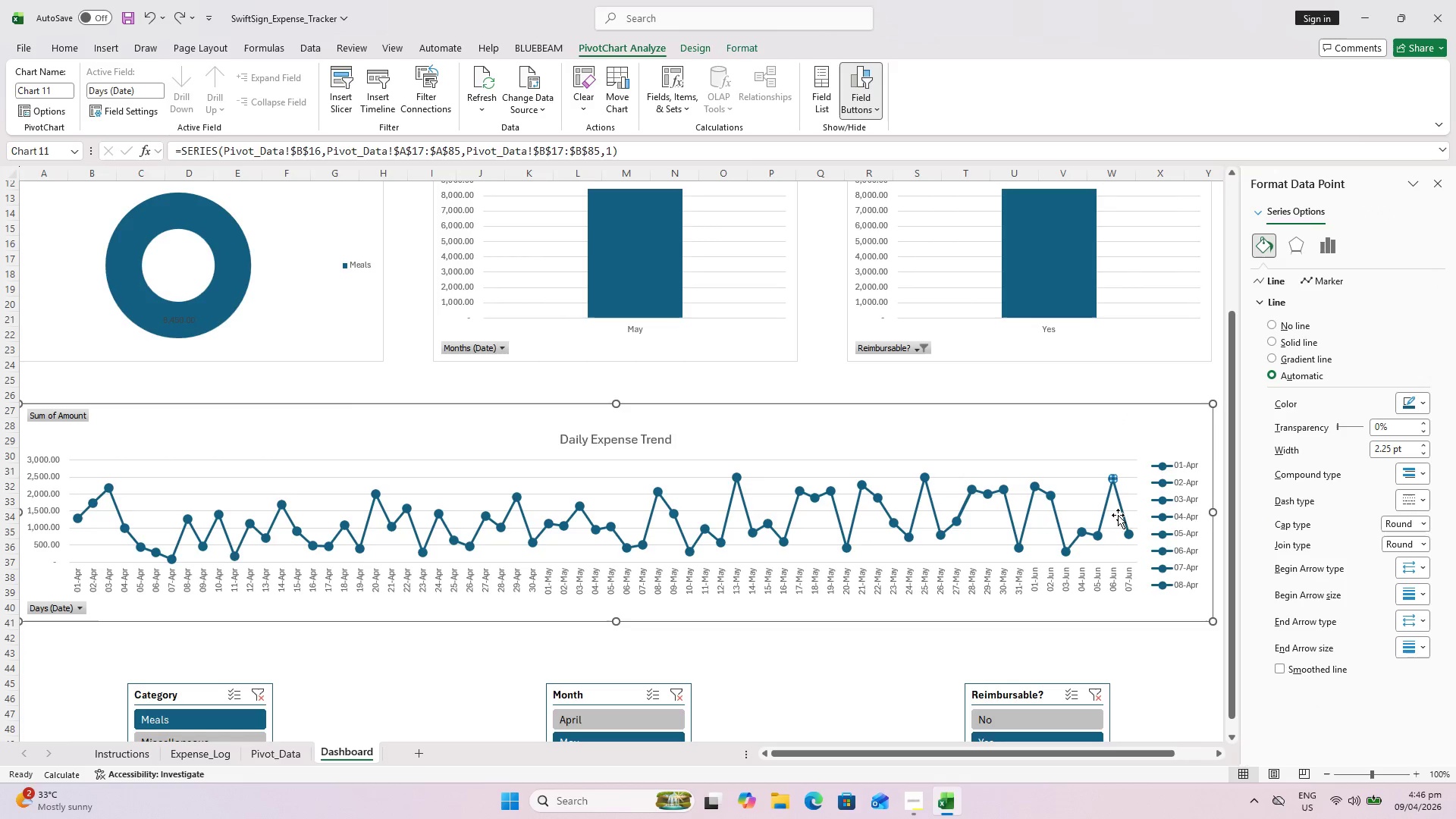 
left_click([1122, 510])
 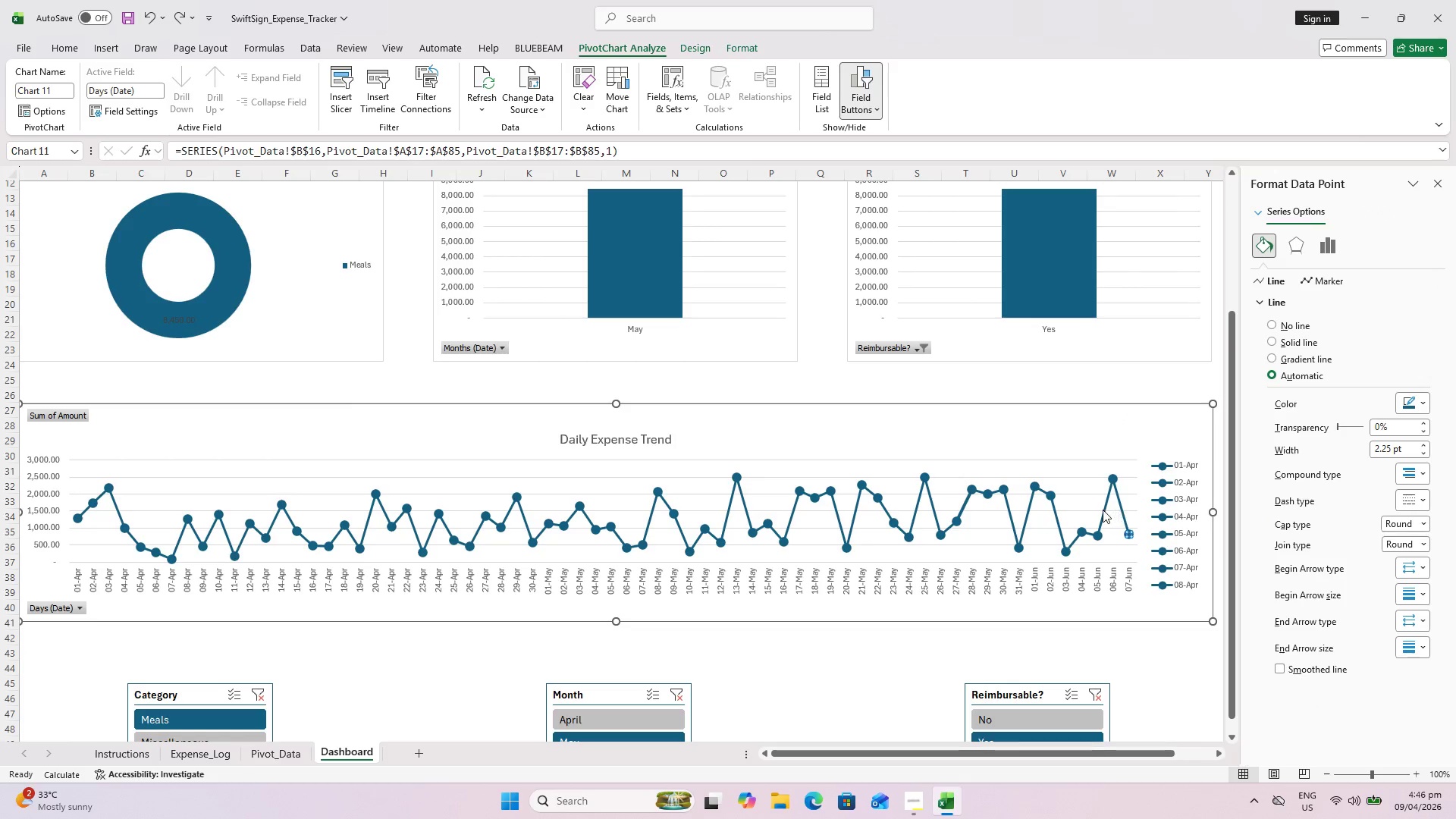 
hold_key(key=ControlLeft, duration=0.64)
left_click([1103, 510])
 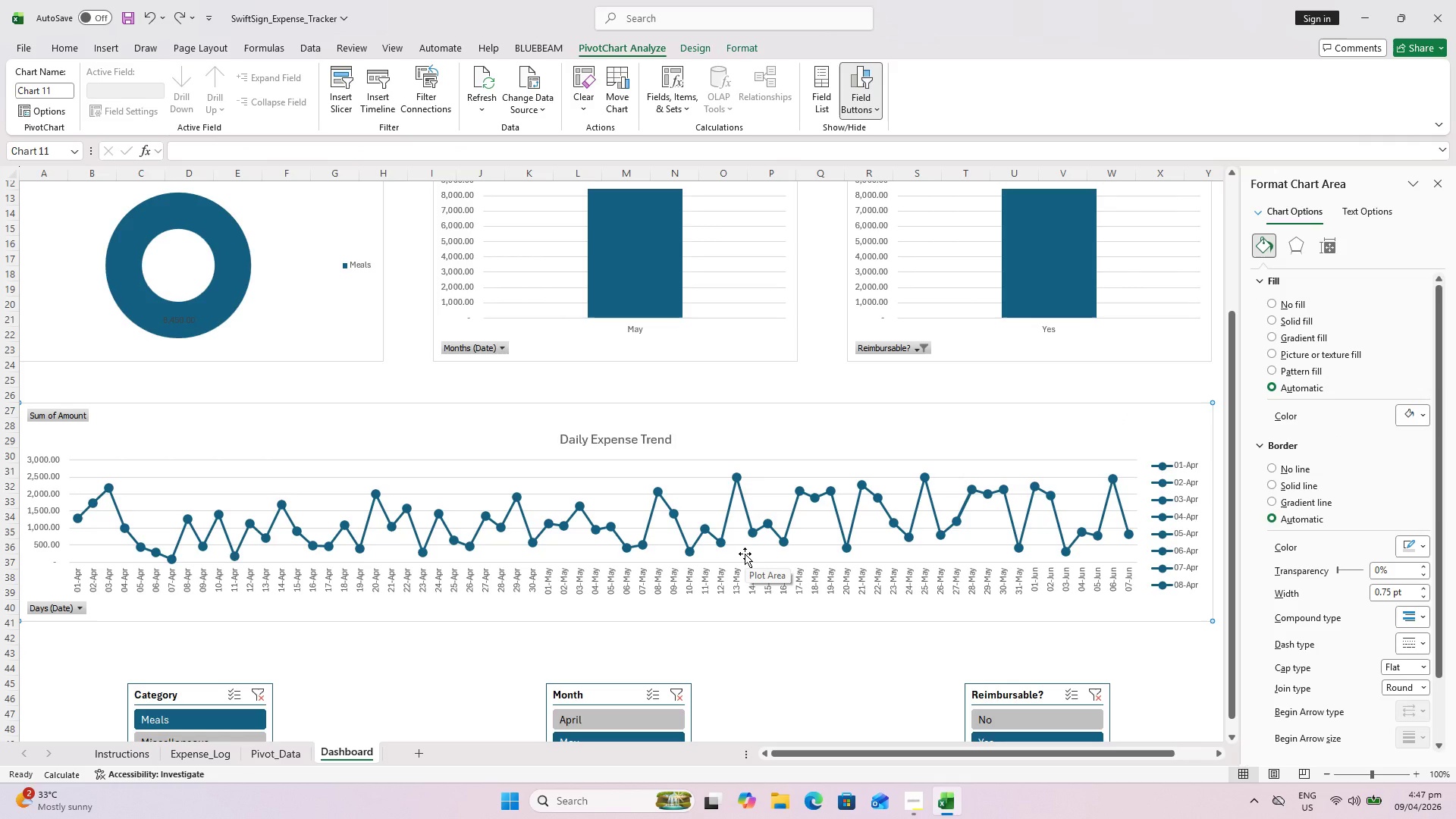 
wait(19.44)
 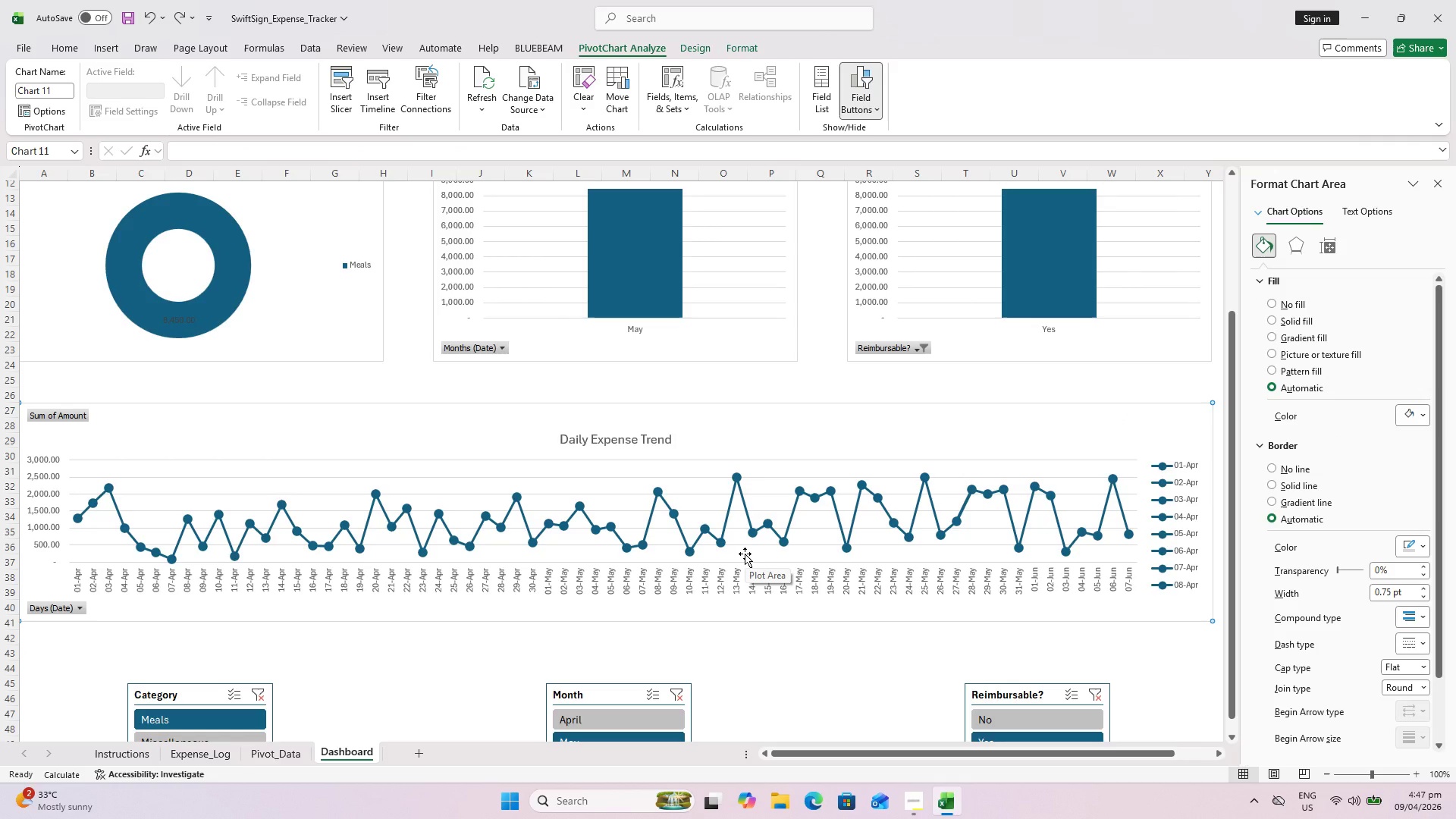 
scroll: coordinate [762, 549], scroll_direction: down, amount: 3.0
 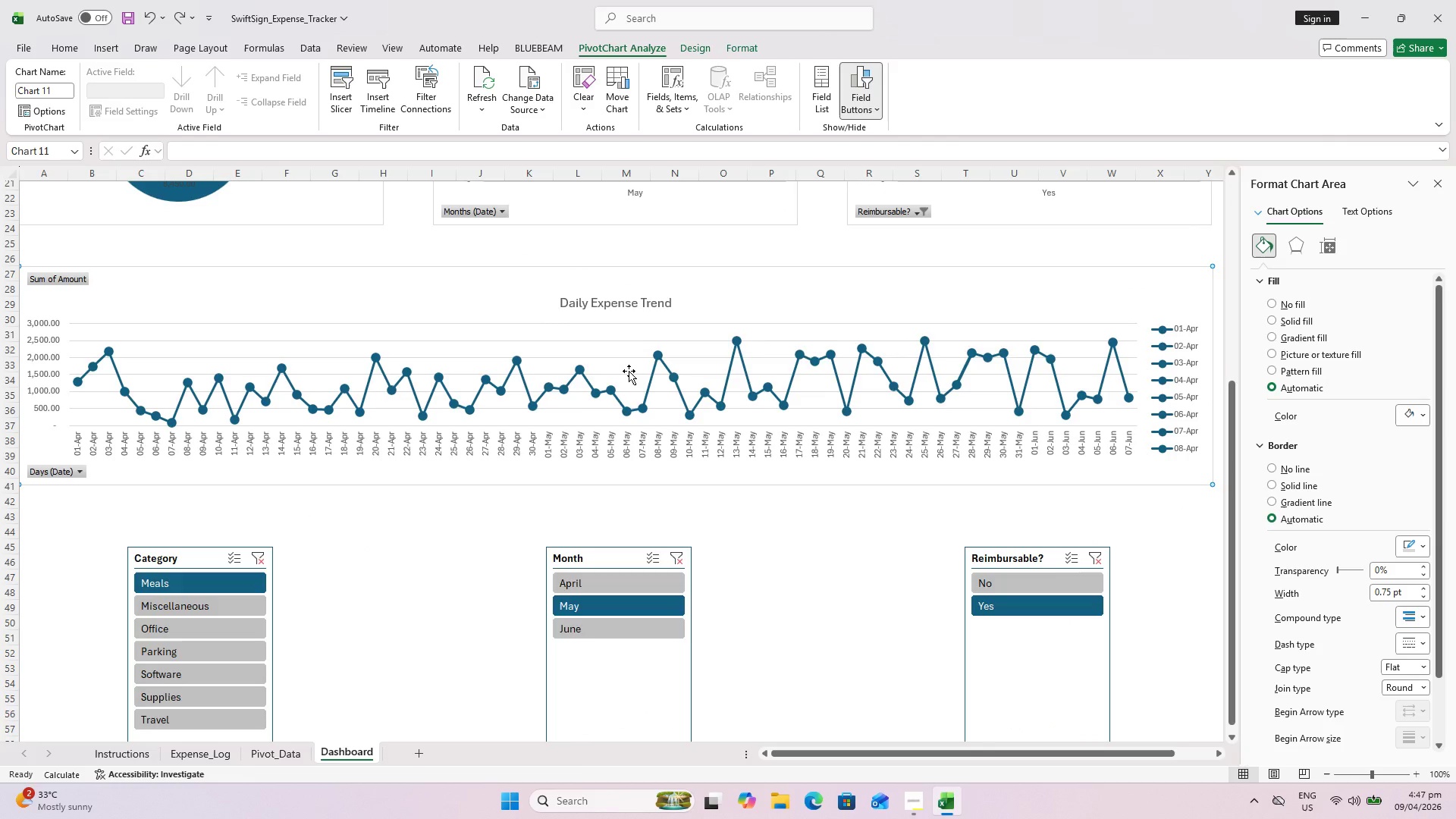 
scroll: coordinate [629, 375], scroll_direction: up, amount: 8.0
 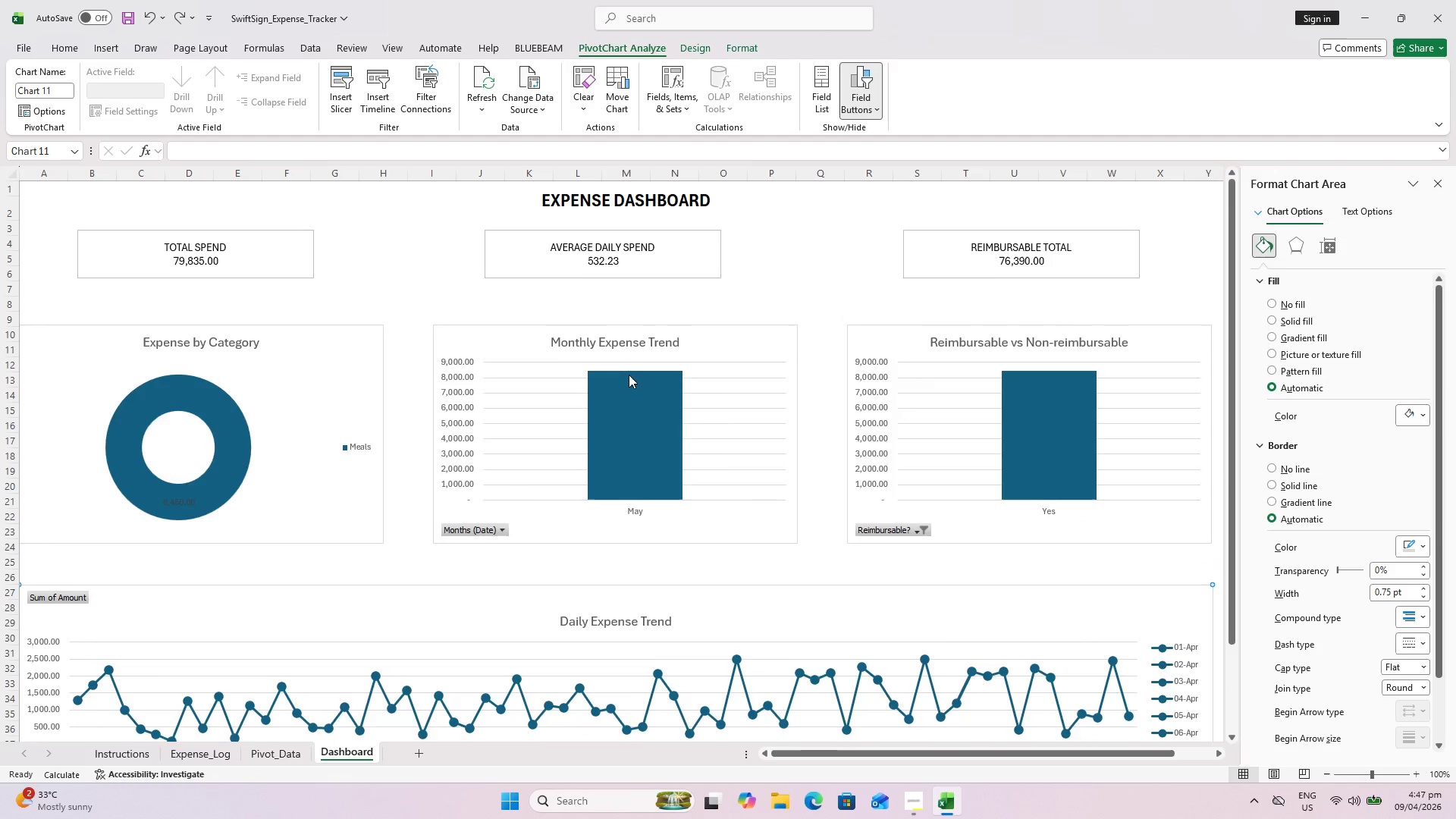 
scroll: coordinate [625, 385], scroll_direction: down, amount: 8.0
 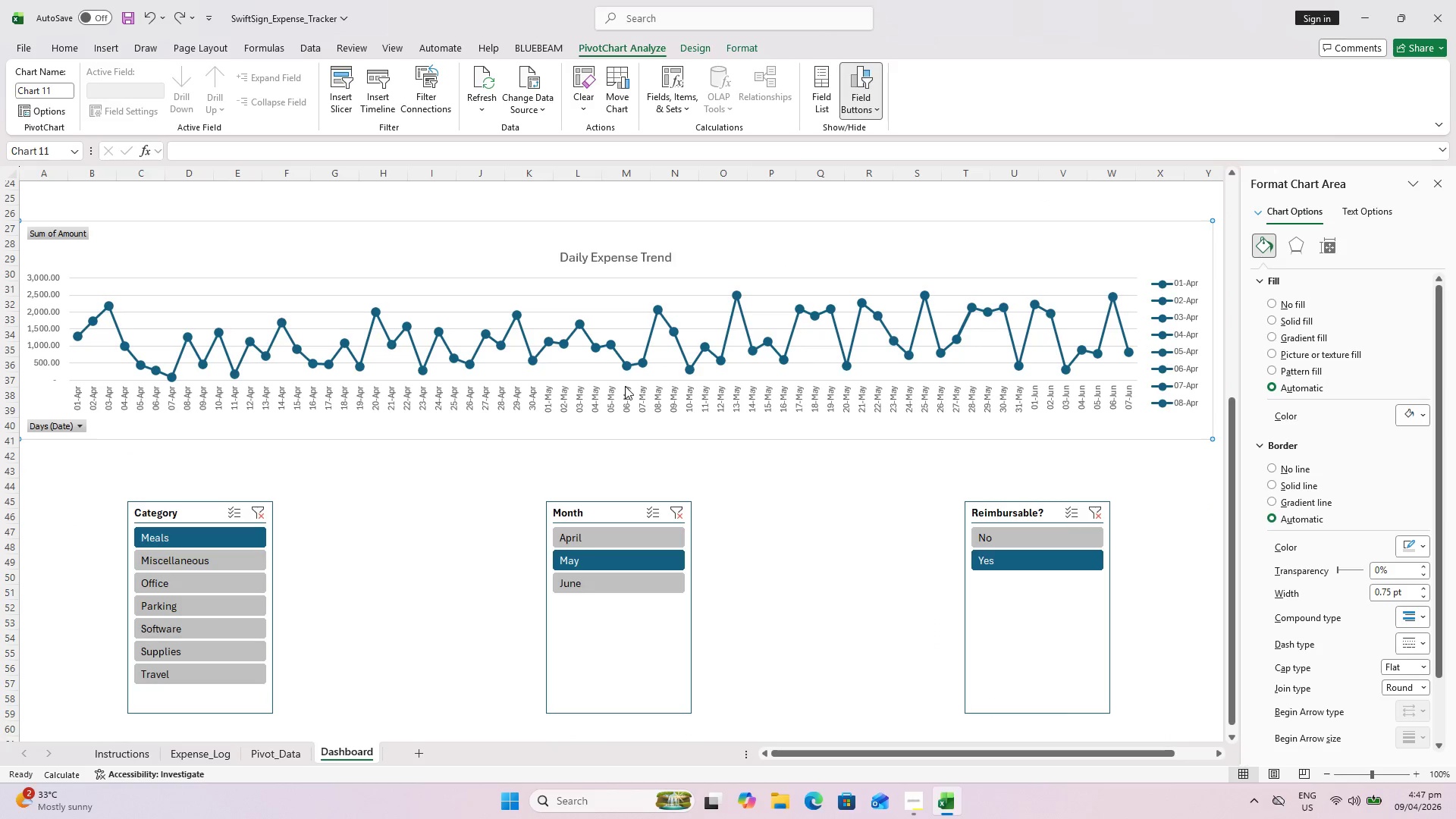 
scroll: coordinate [625, 386], scroll_direction: up, amount: 1.0
 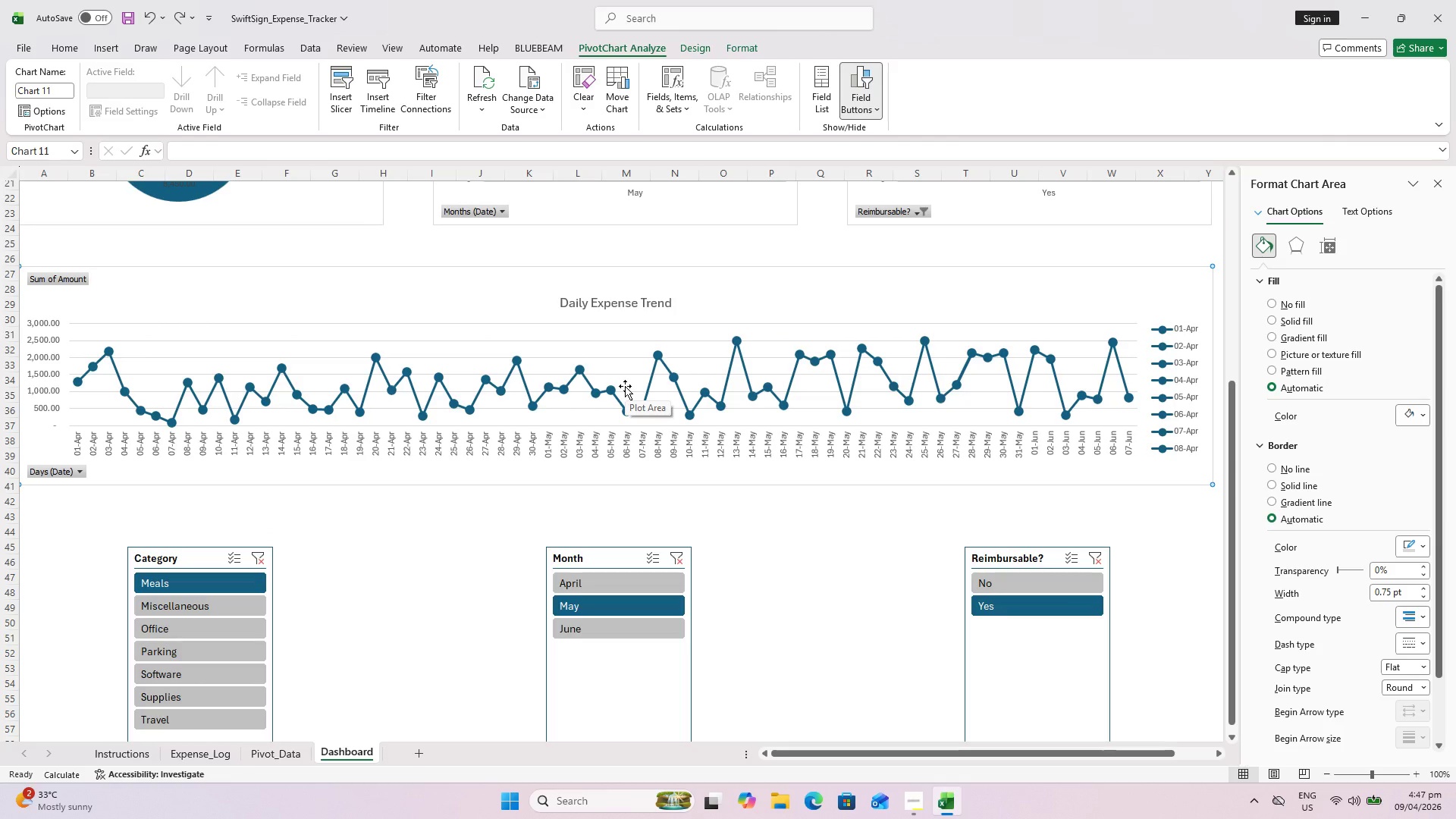 
wait(9.8)
 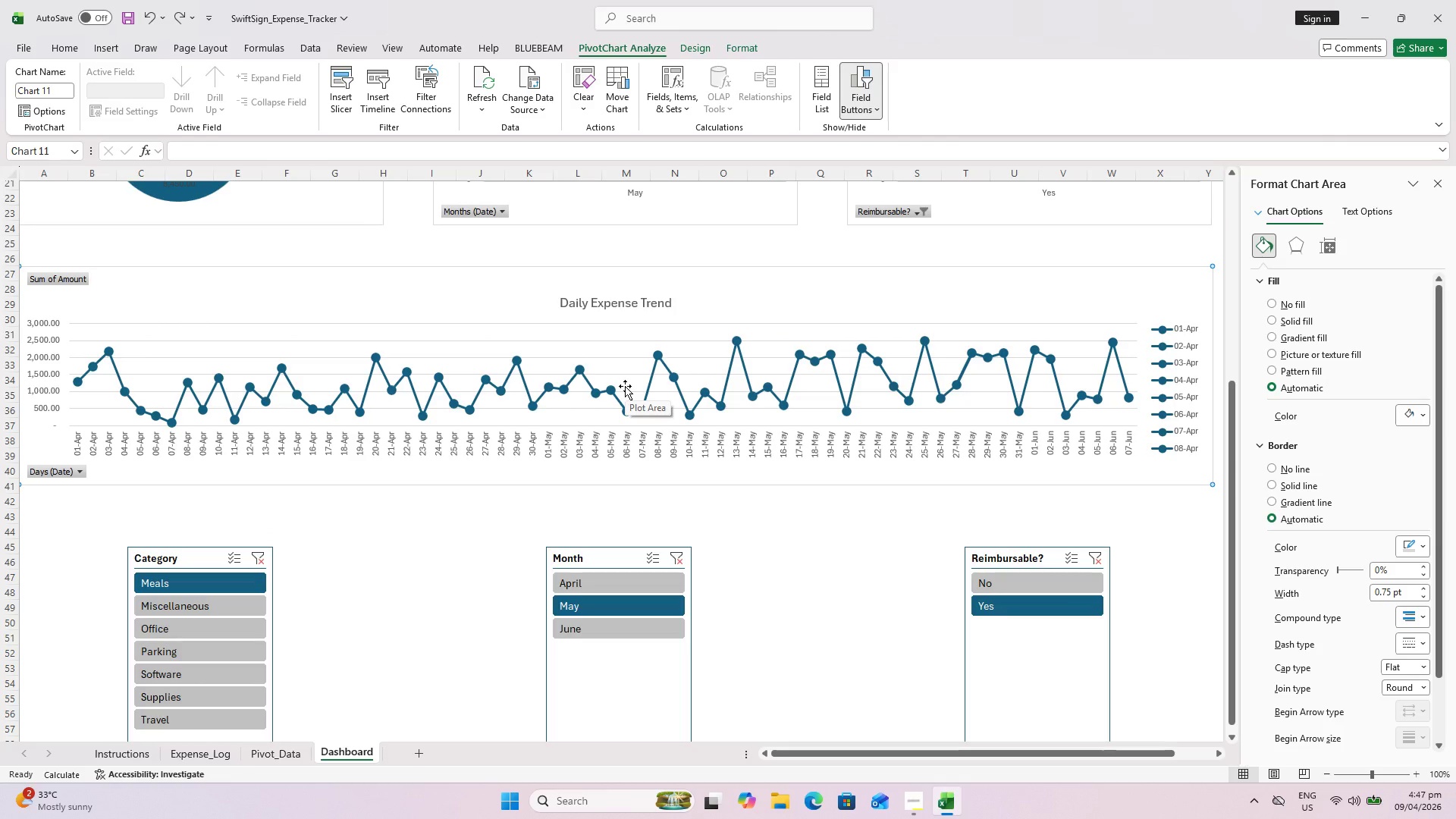 
left_click([1174, 362])
 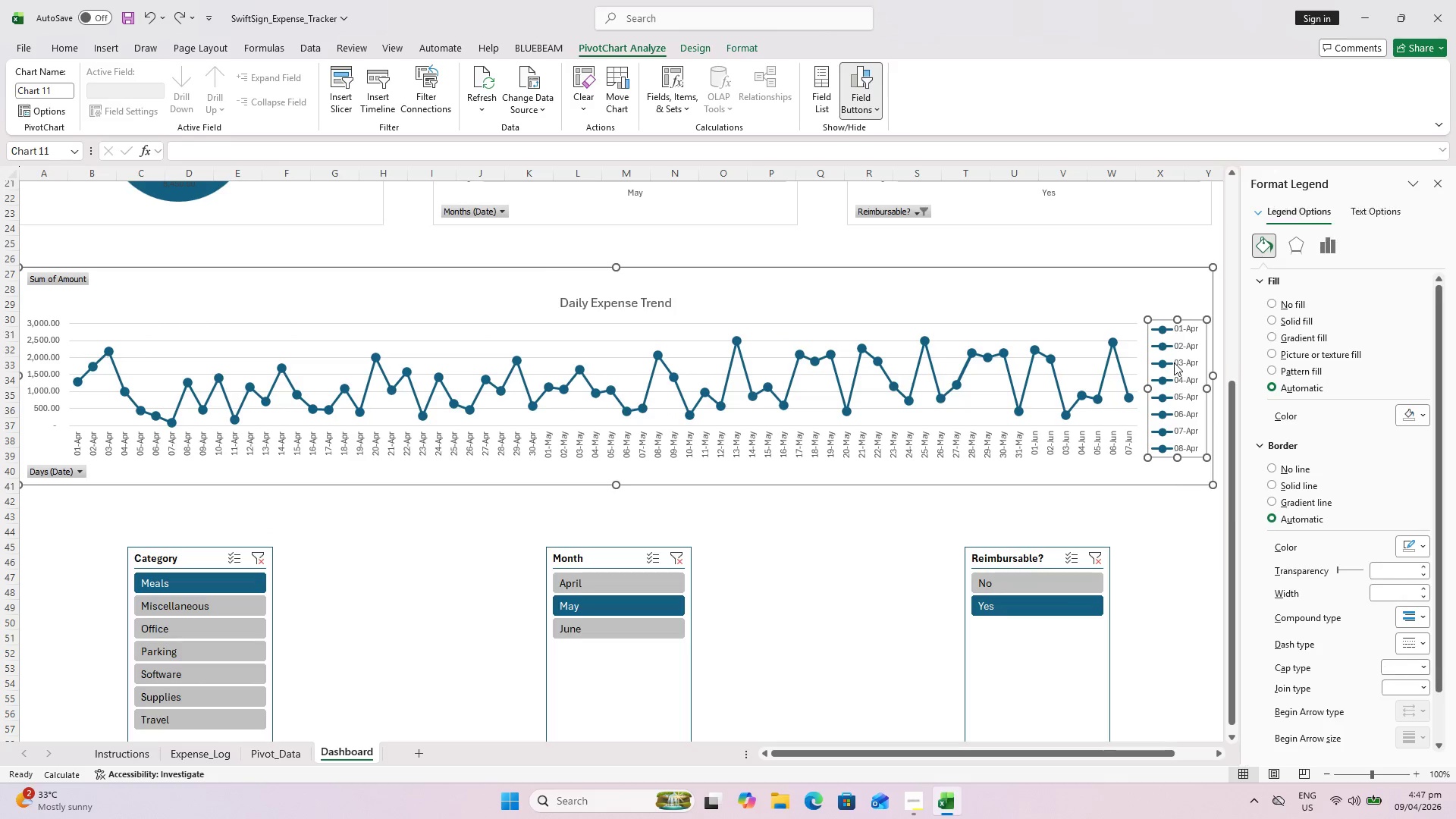 
right_click([1174, 362])
 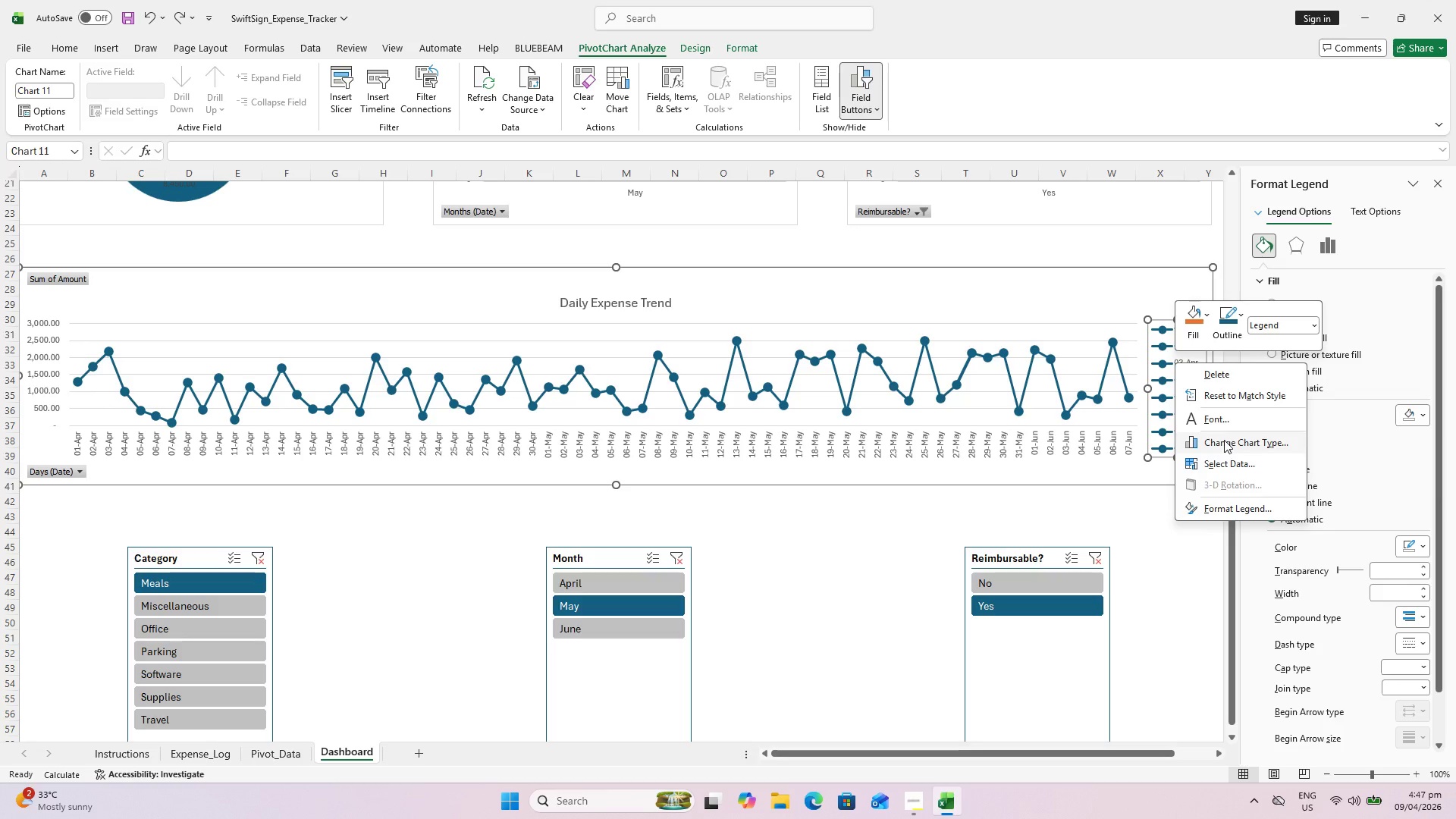 
left_click([1216, 372])
 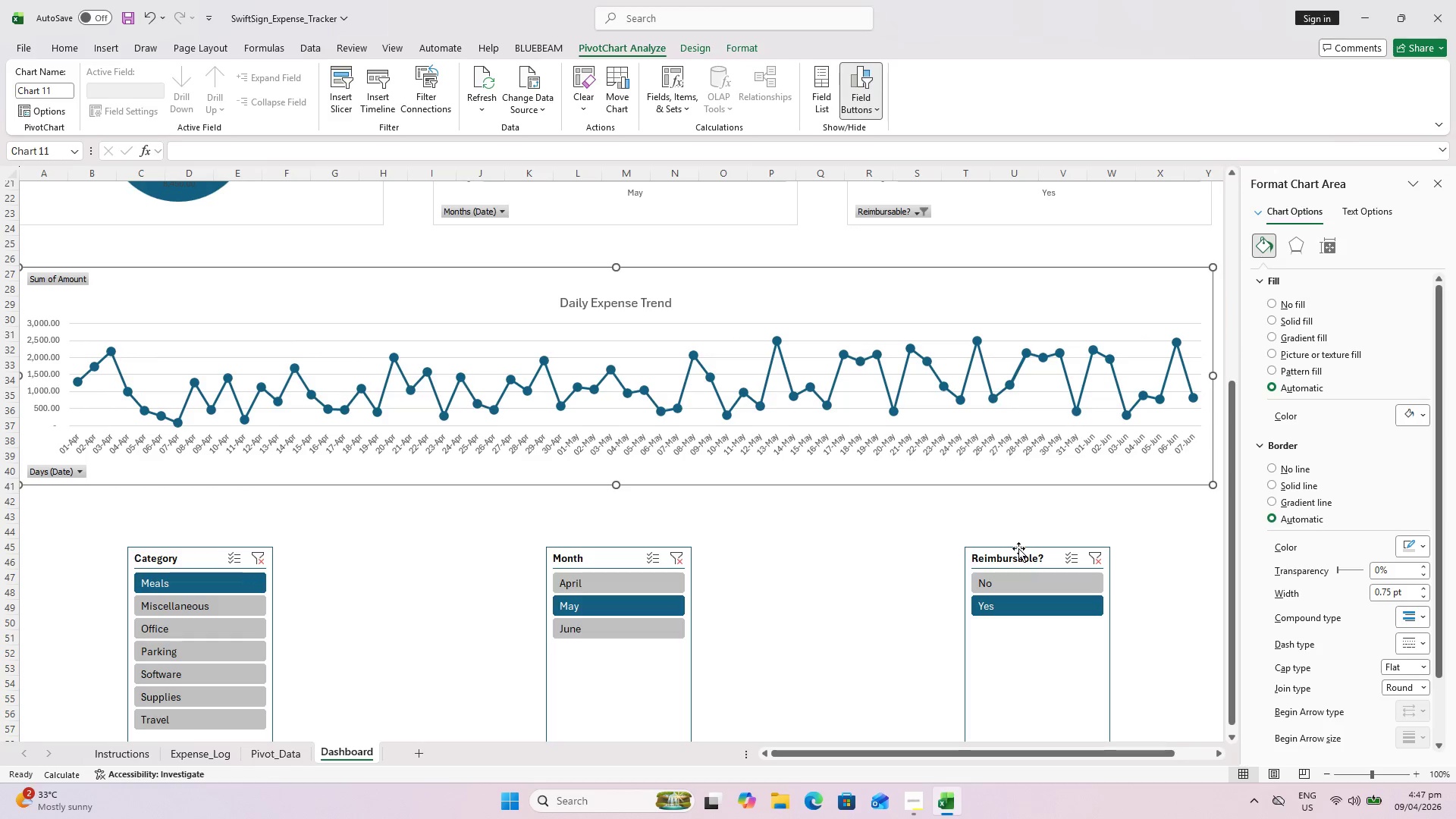 
wait(7.25)
 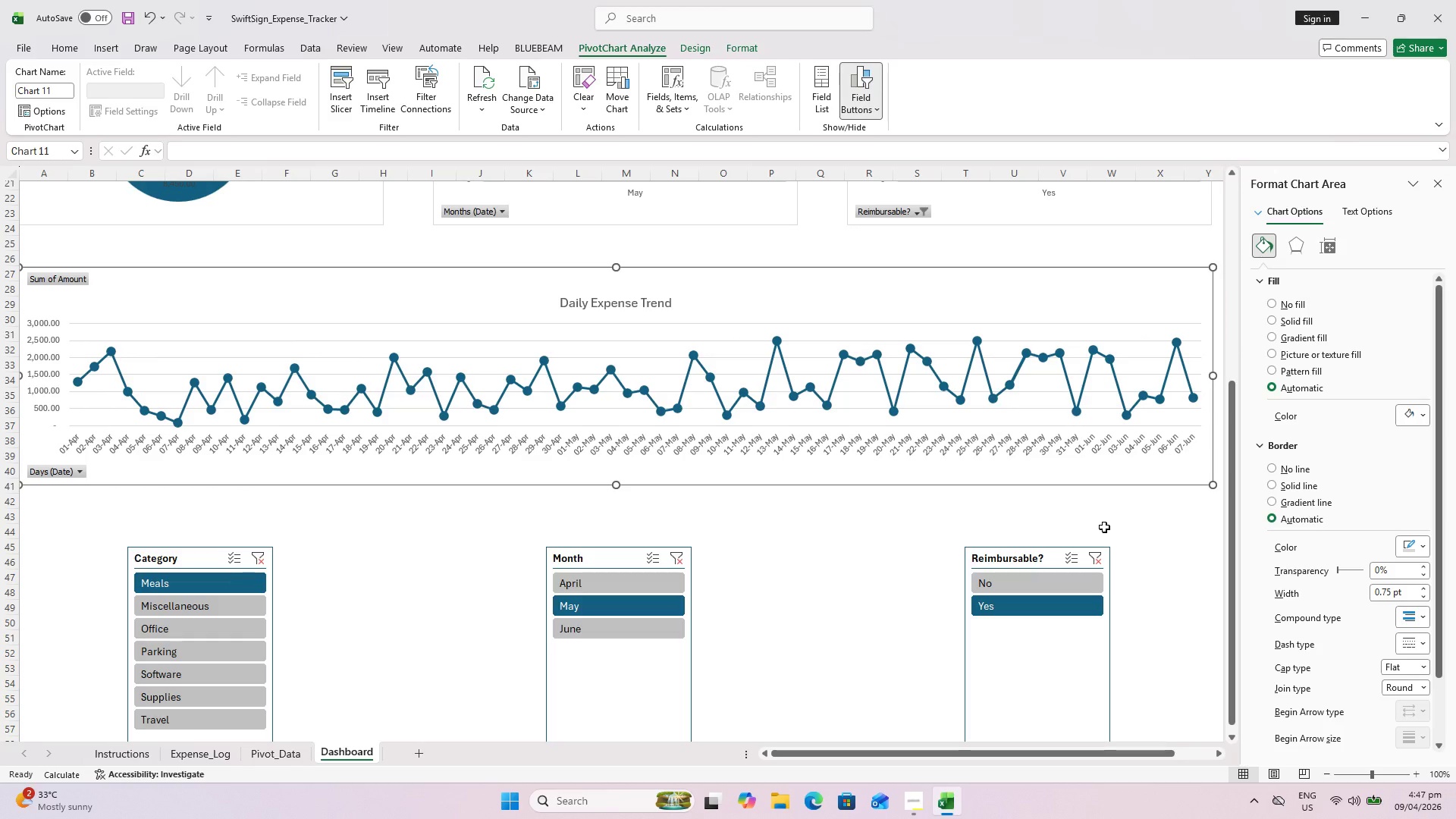 
mouse_move([801, 458])
 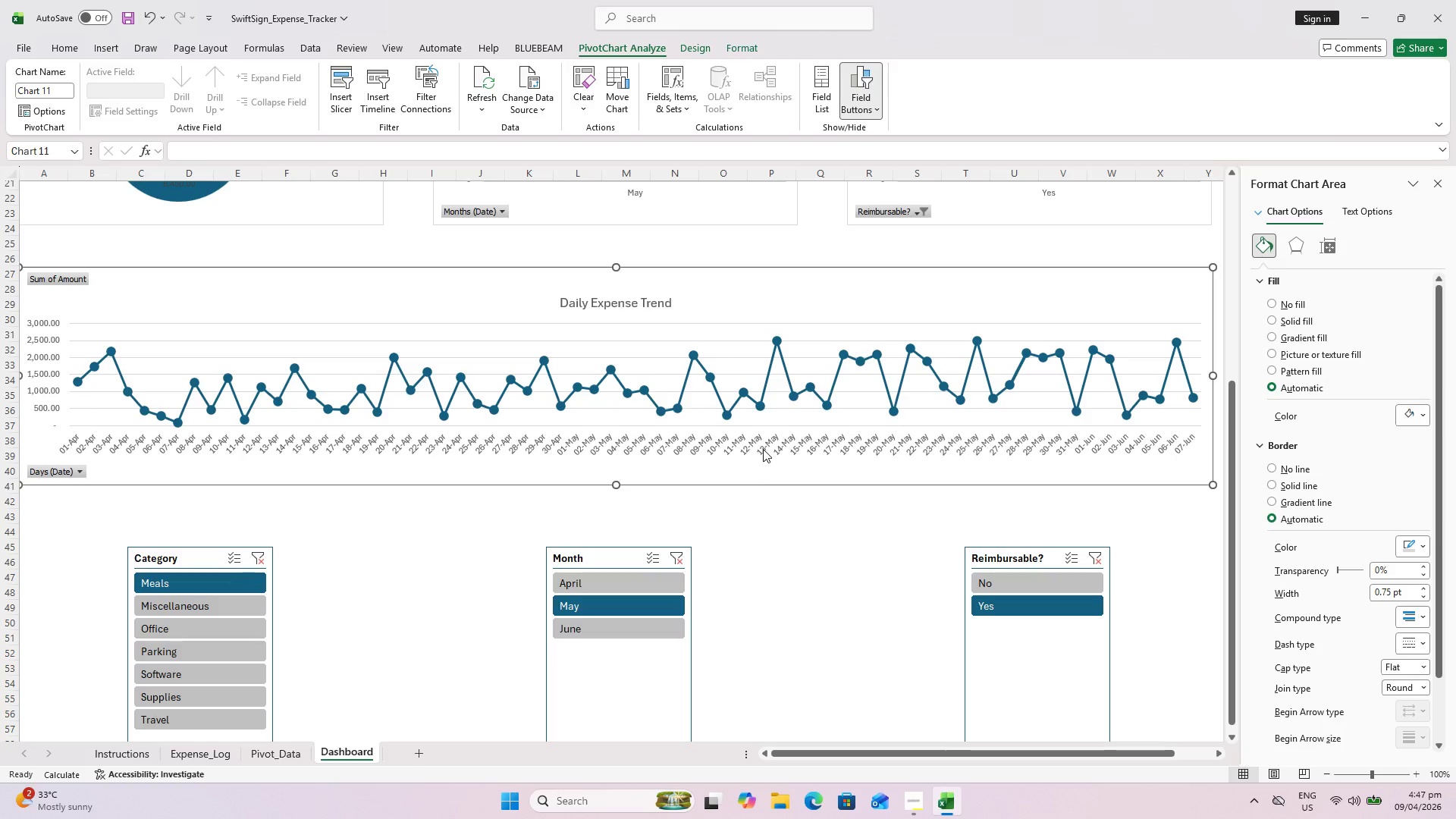 
mouse_move([746, 456])
 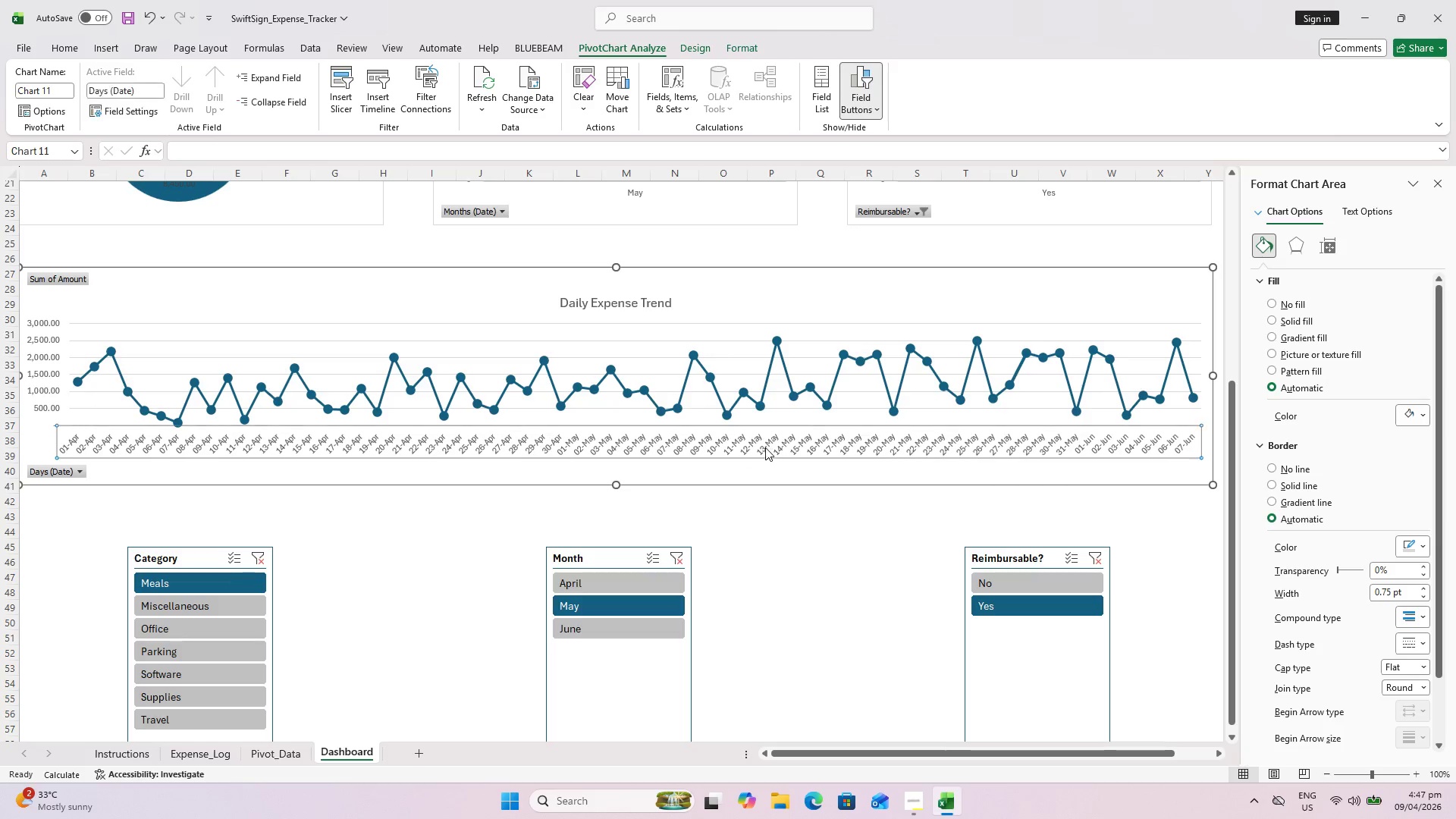 
left_click([765, 447])
 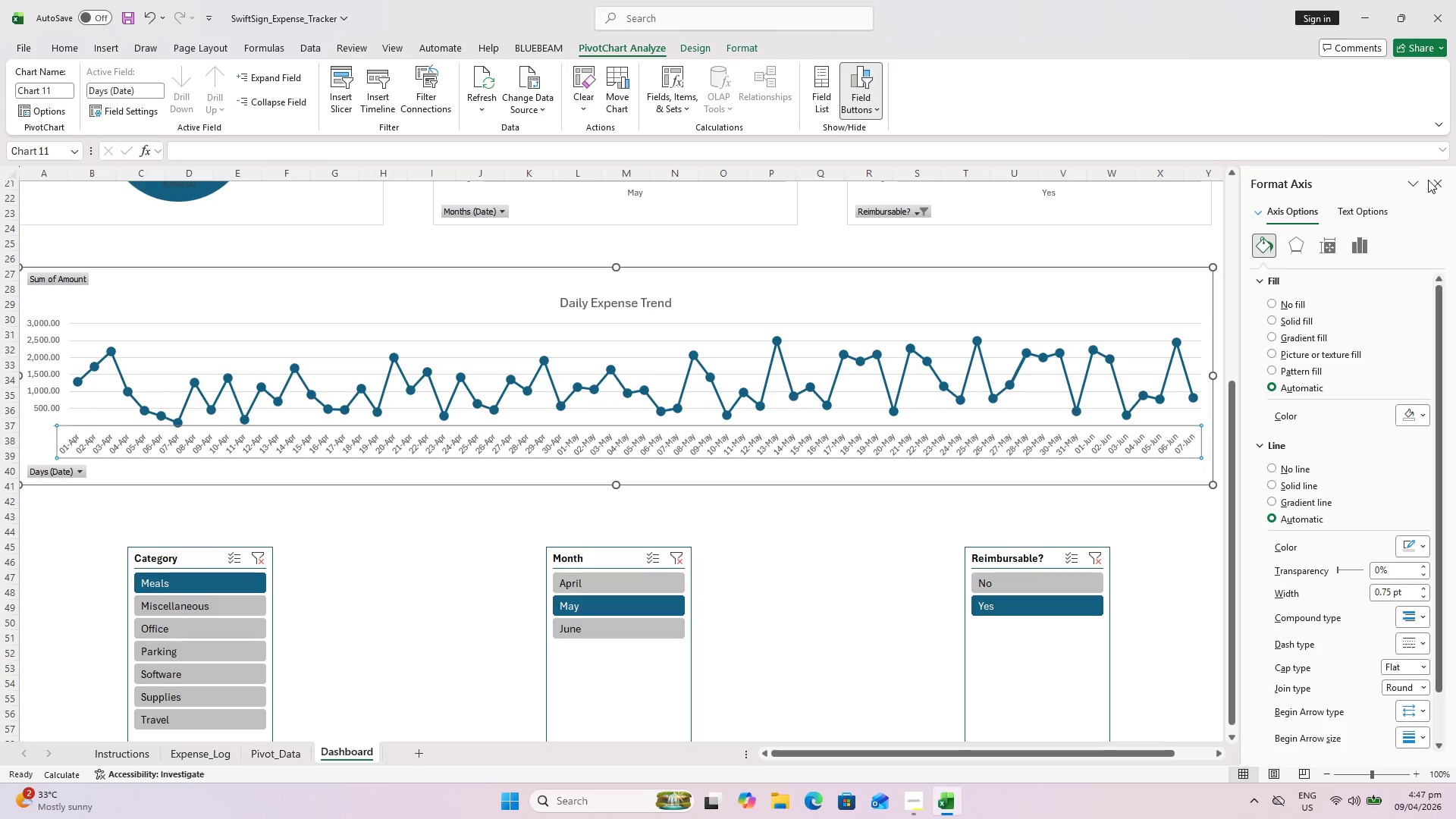 
left_click([1436, 180])
 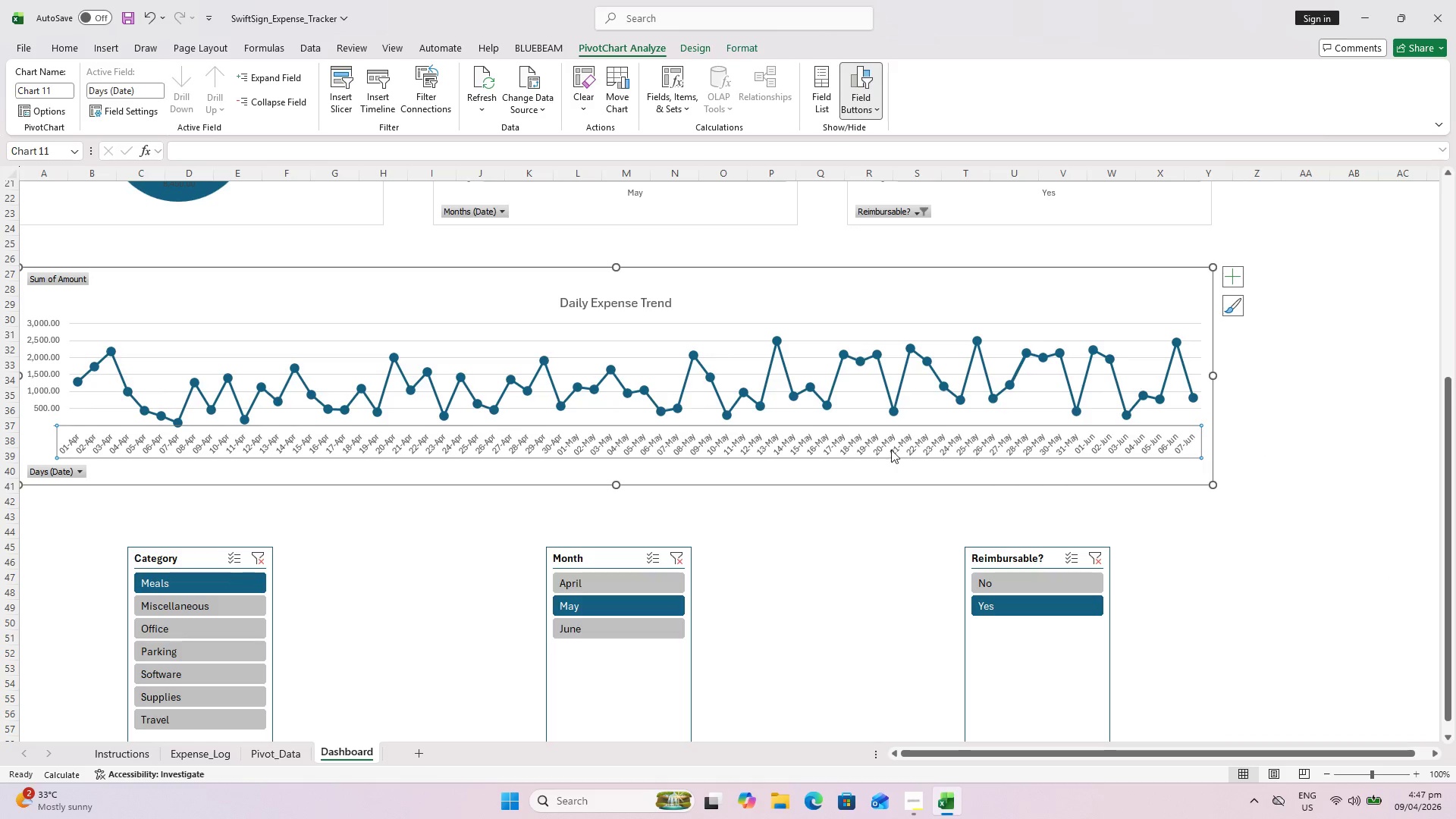 
double_click([890, 444])
 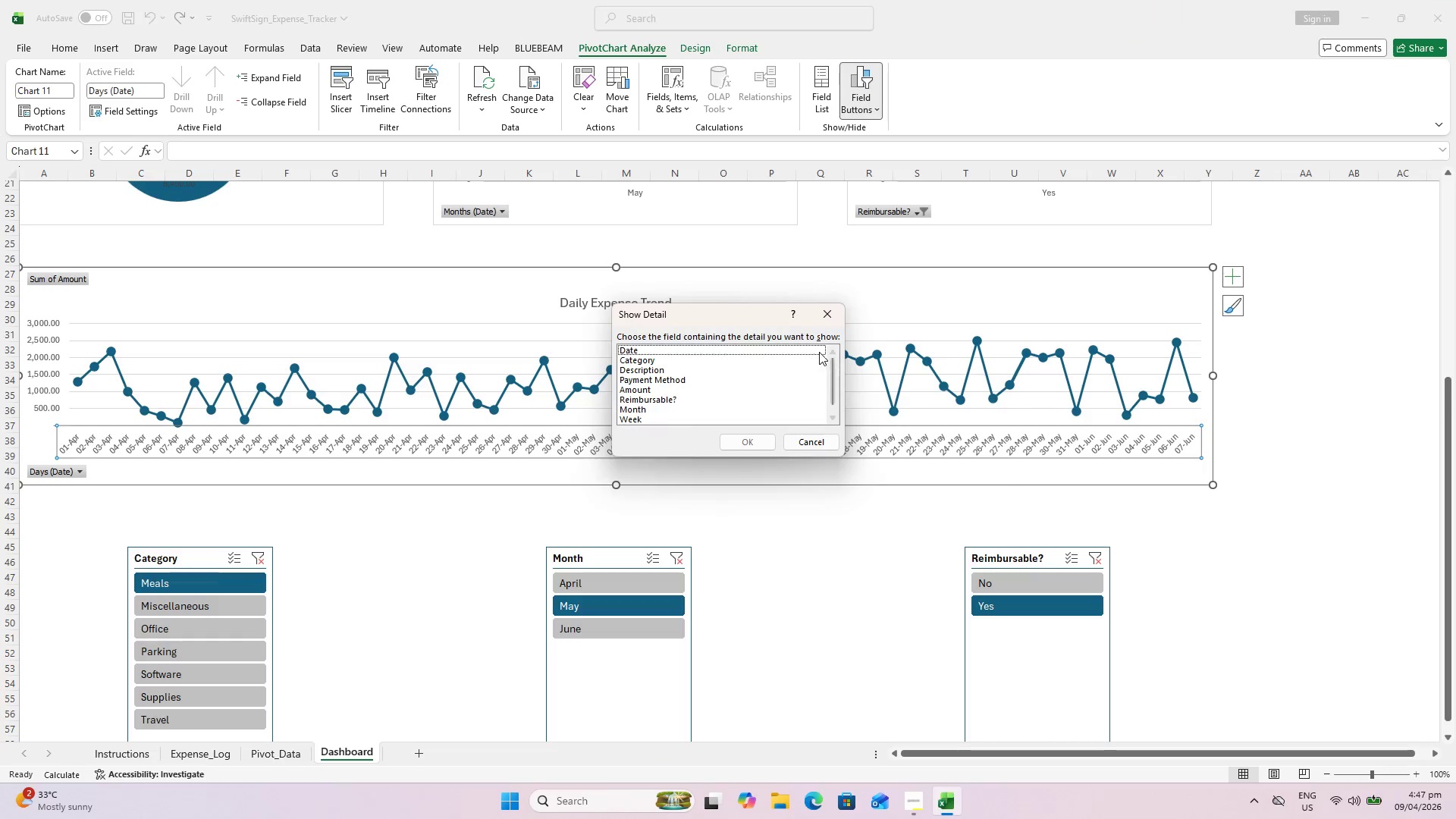 
left_click([827, 311])
 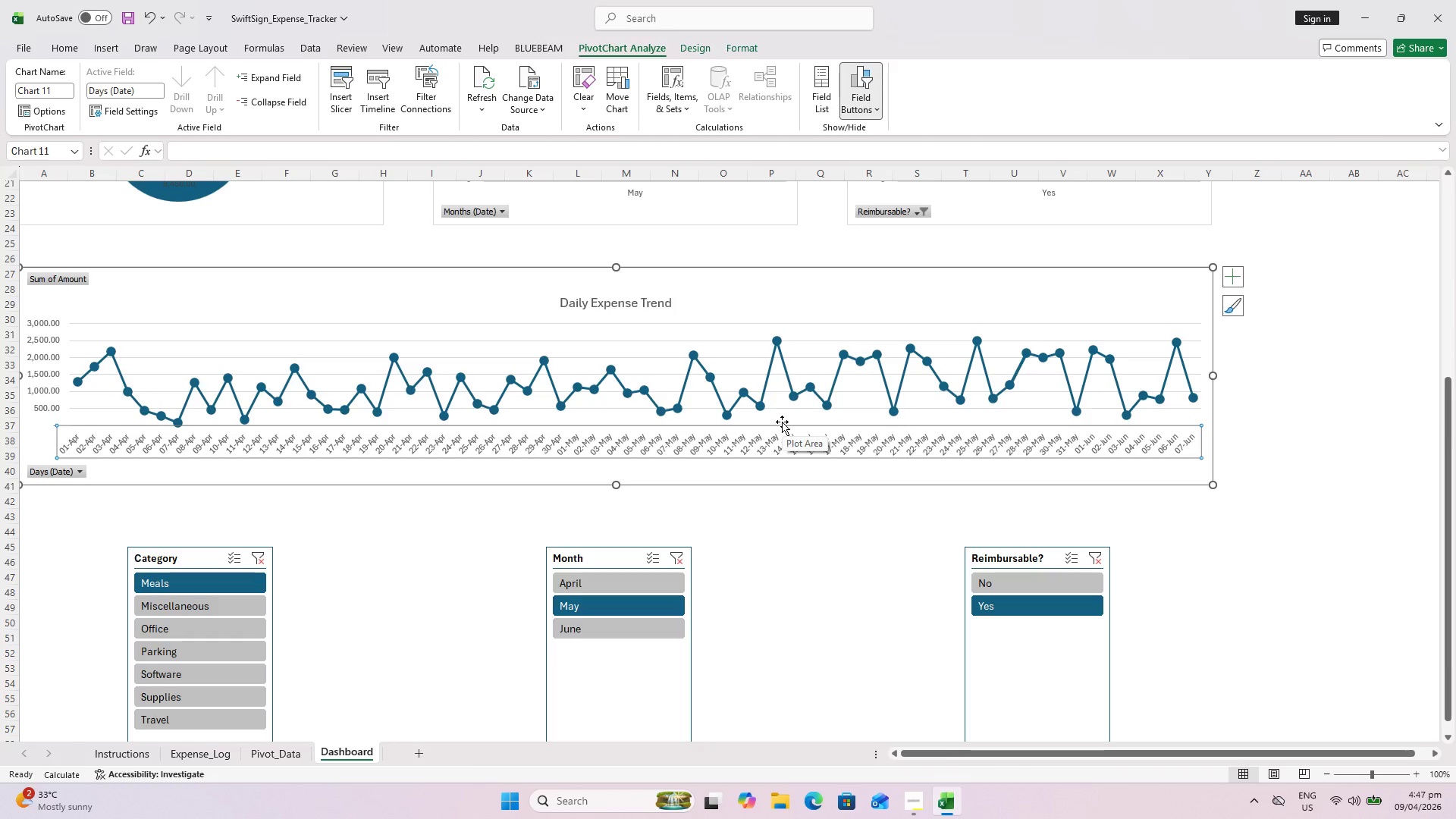 
wait(8.66)
 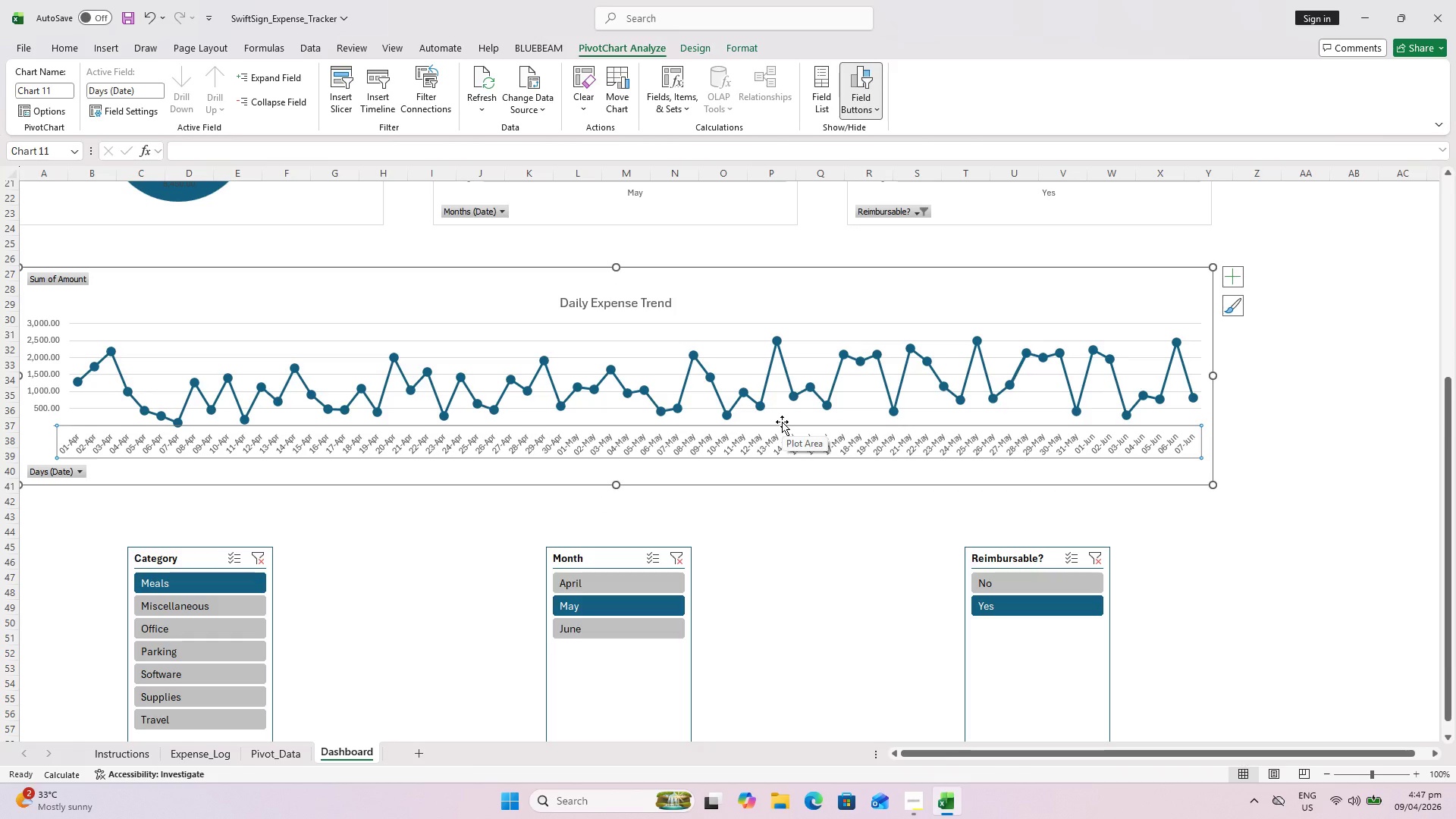 
right_click([342, 435])
 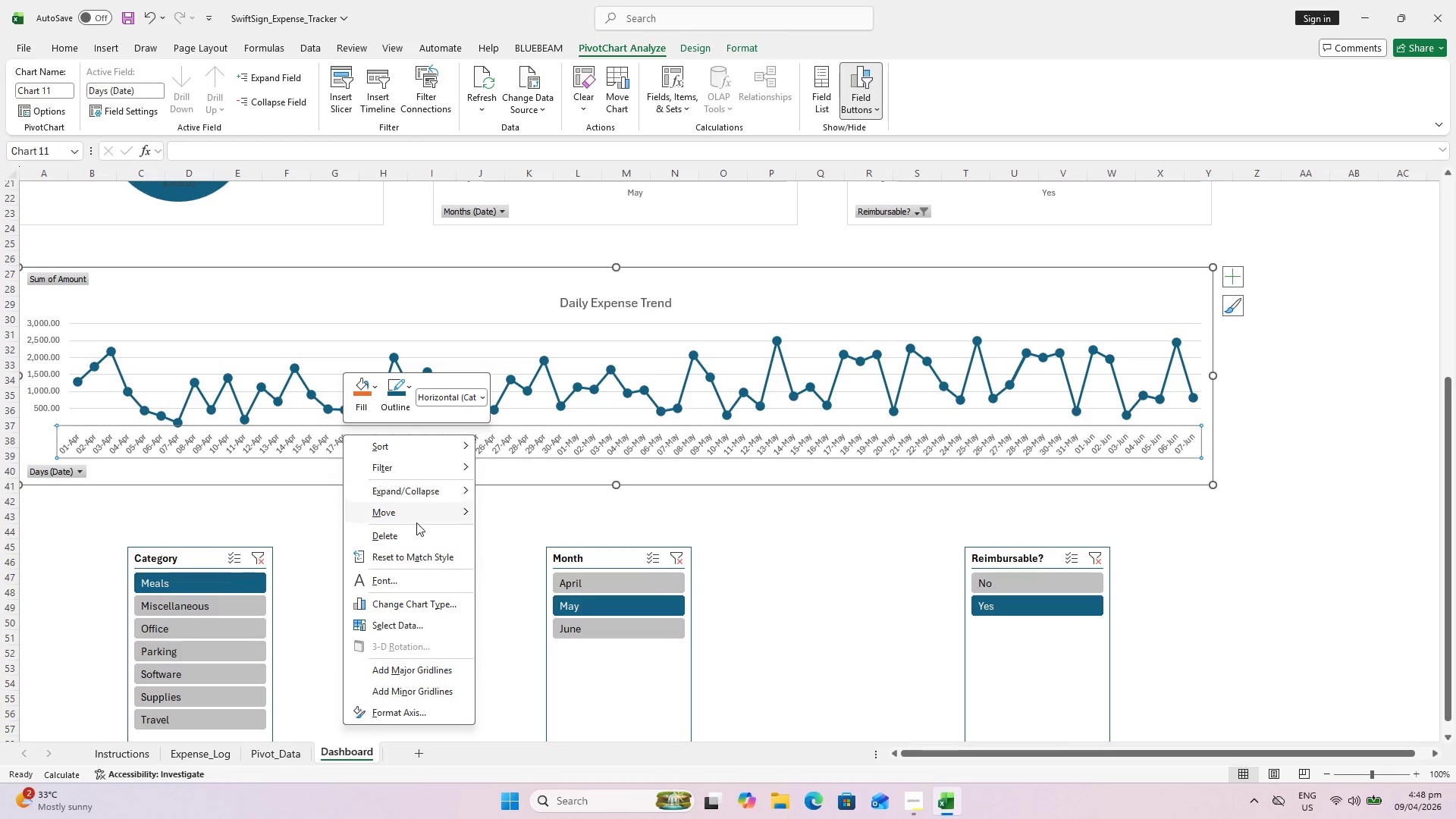 
left_click([424, 721])
 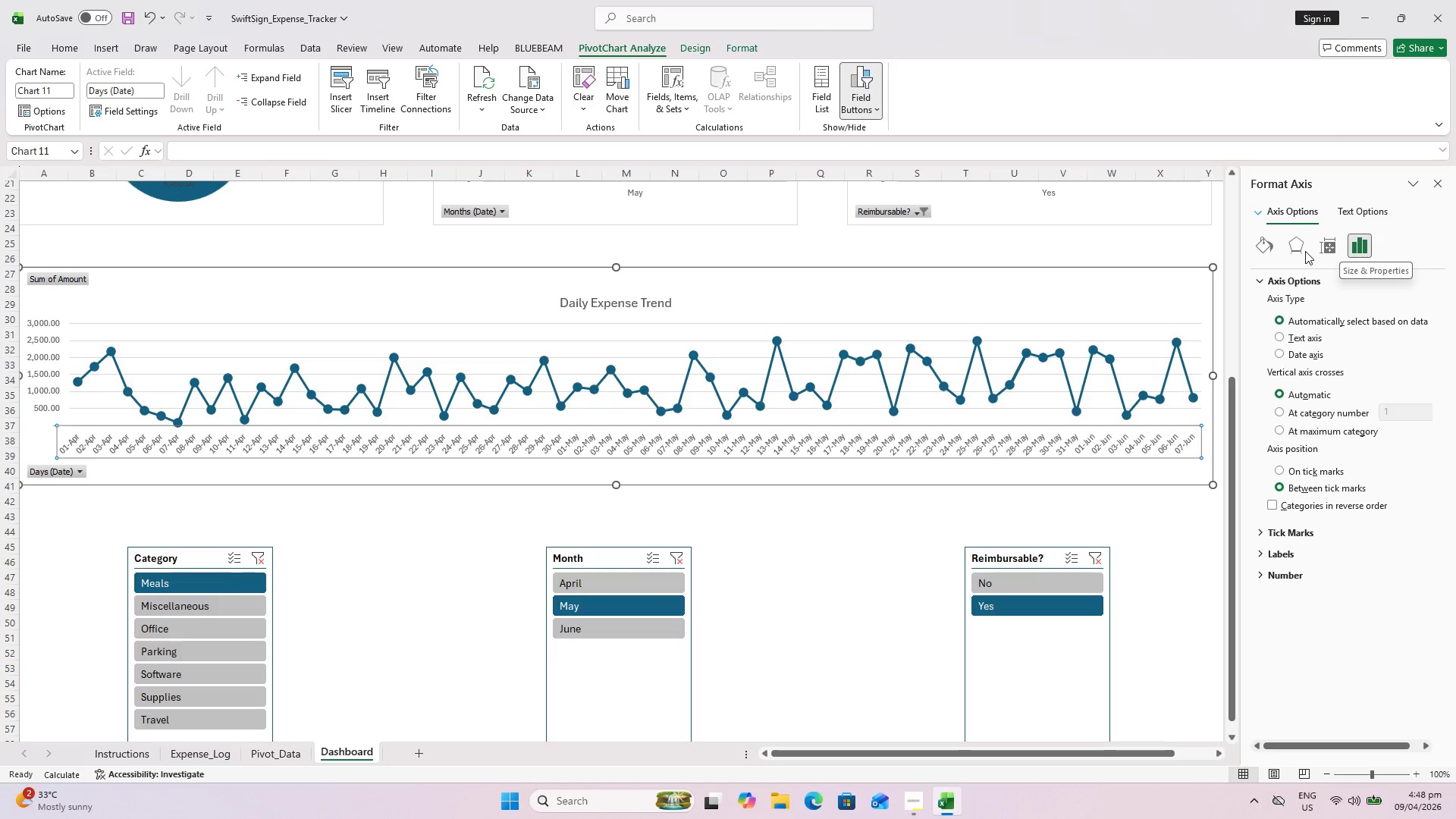 
wait(15.36)
 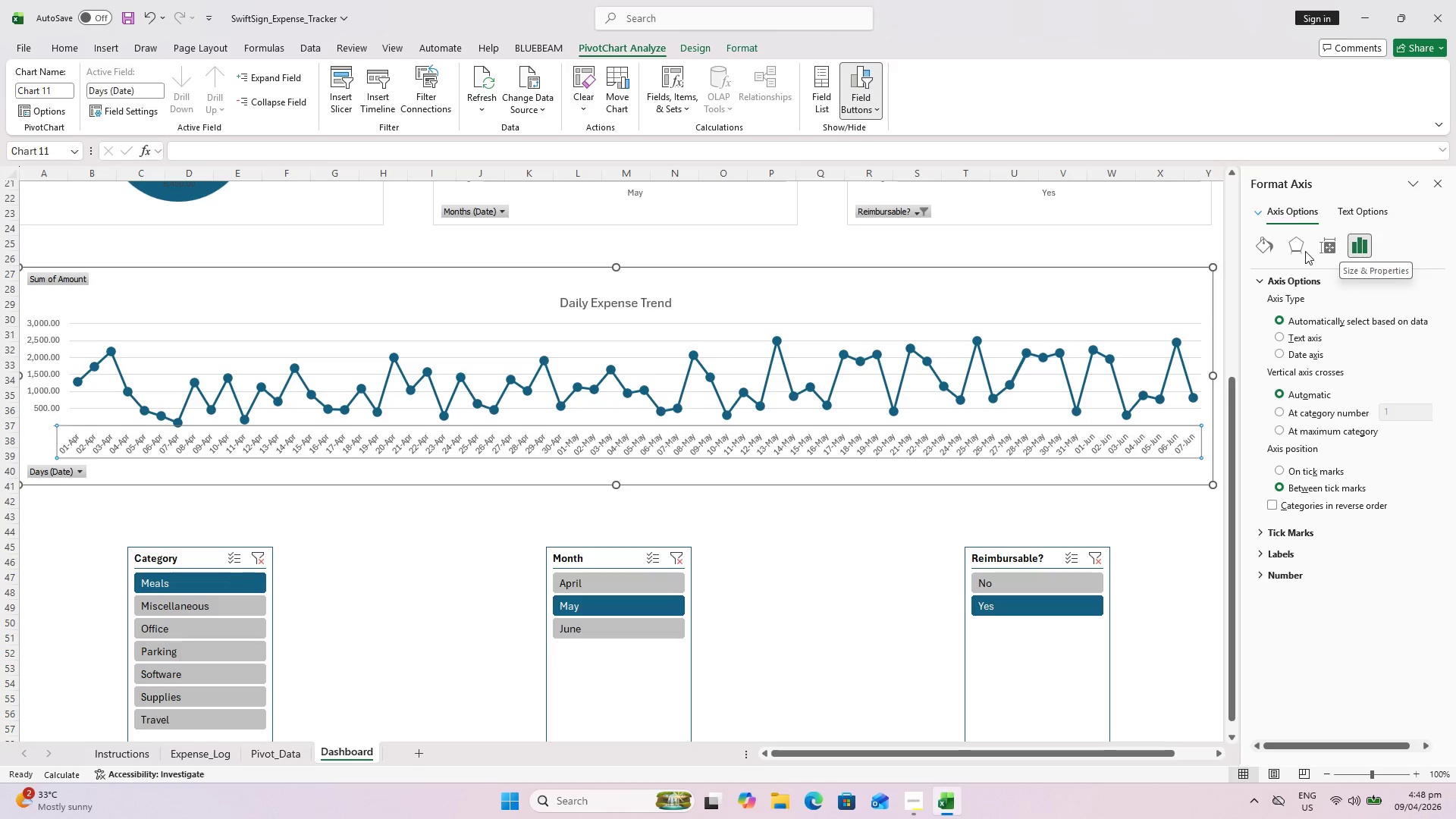 
left_click([1410, 181])
 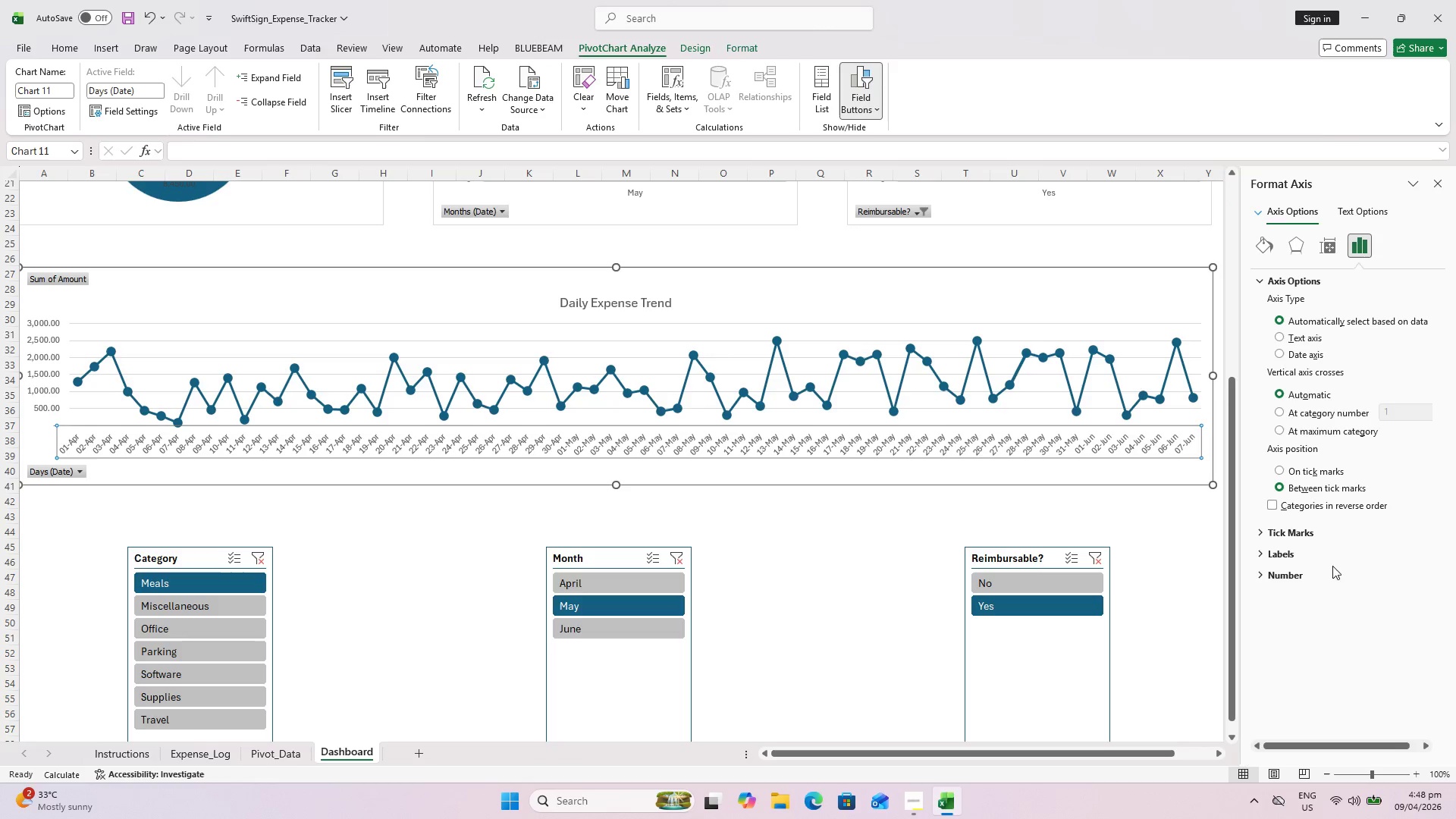 
left_click([1324, 555])
 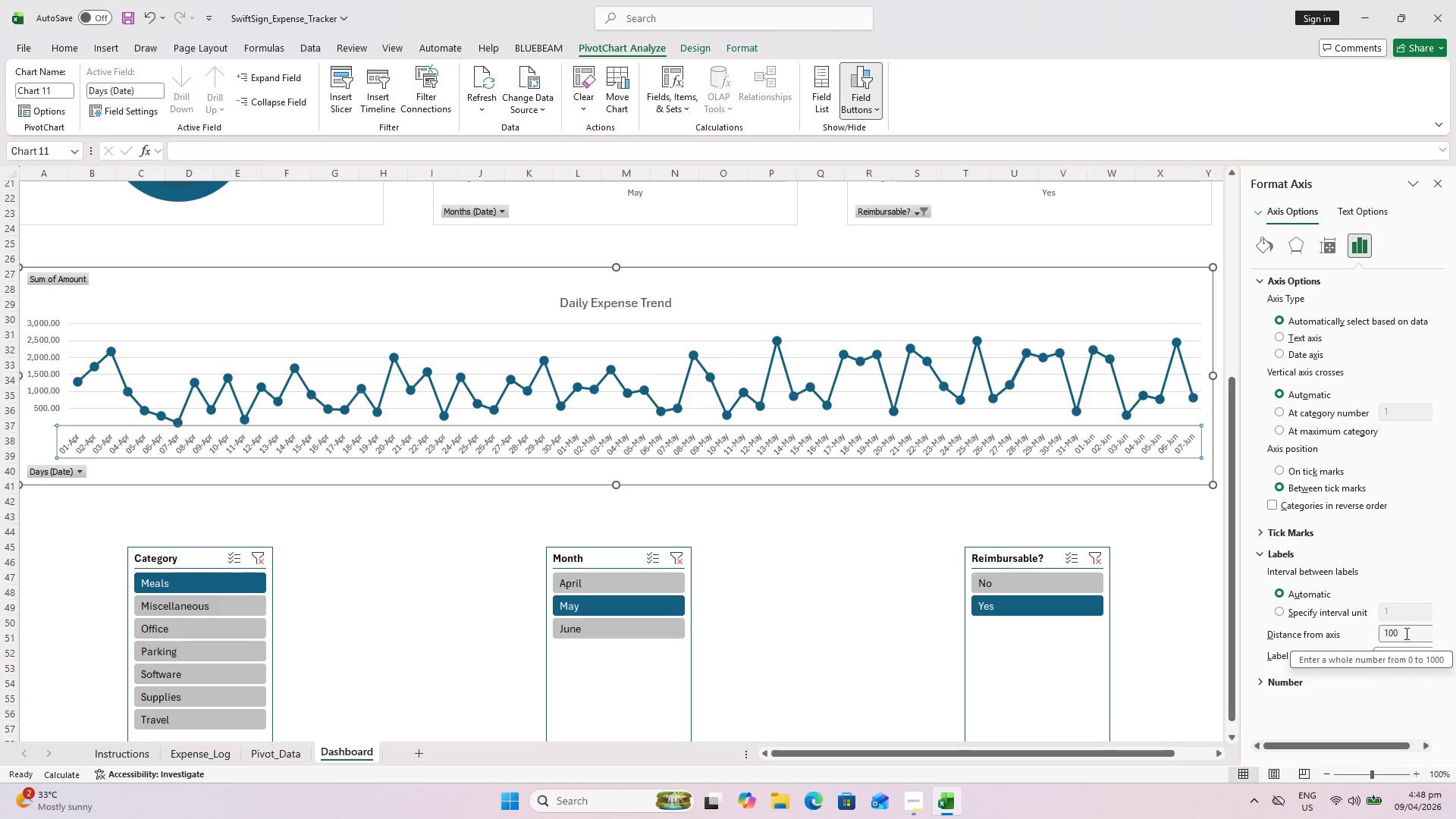 
wait(13.52)
 